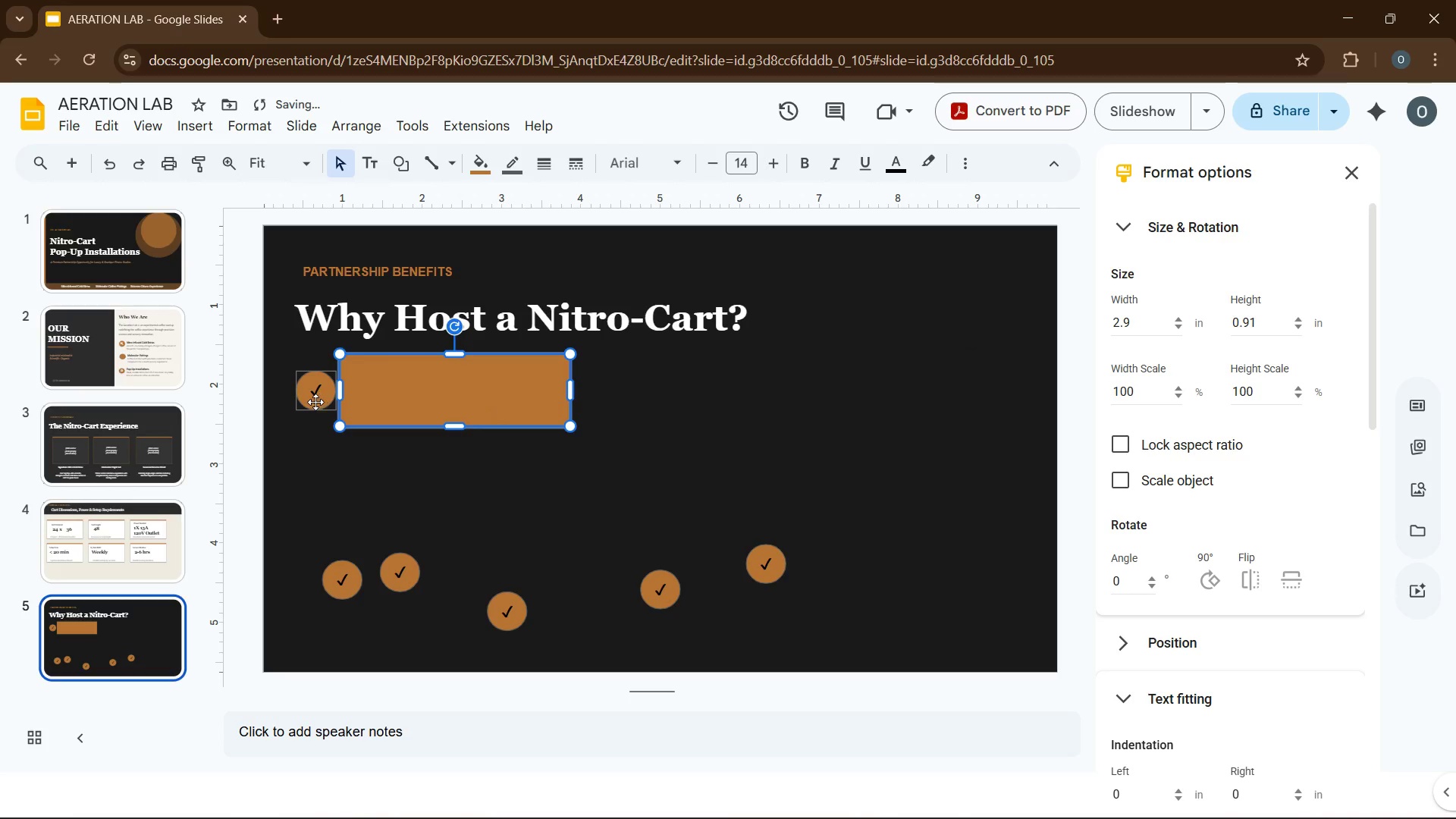 
left_click_drag(start_coordinate=[315, 401], to_coordinate=[309, 381])
 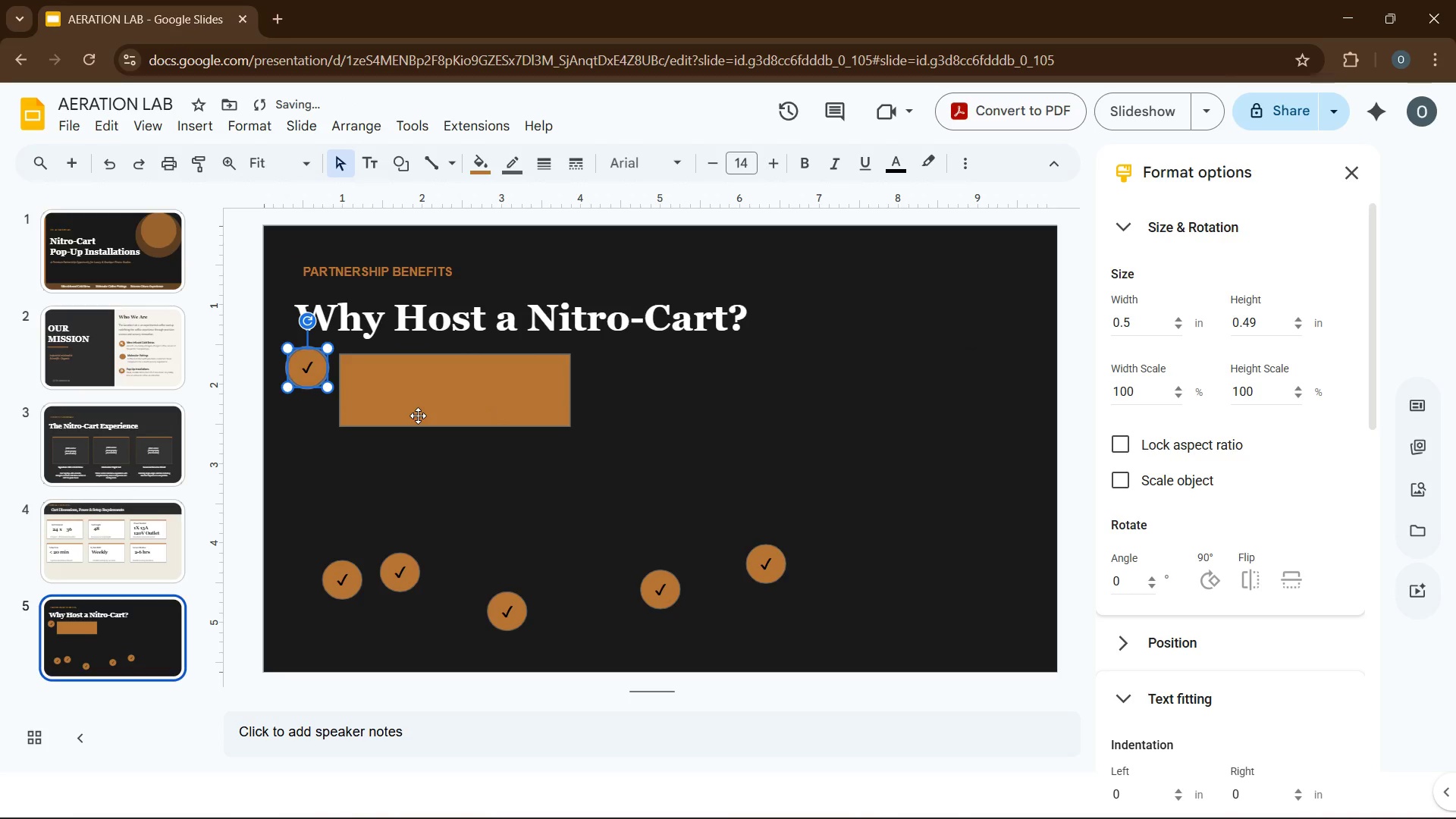 
left_click_drag(start_coordinate=[418, 416], to_coordinate=[406, 404])
 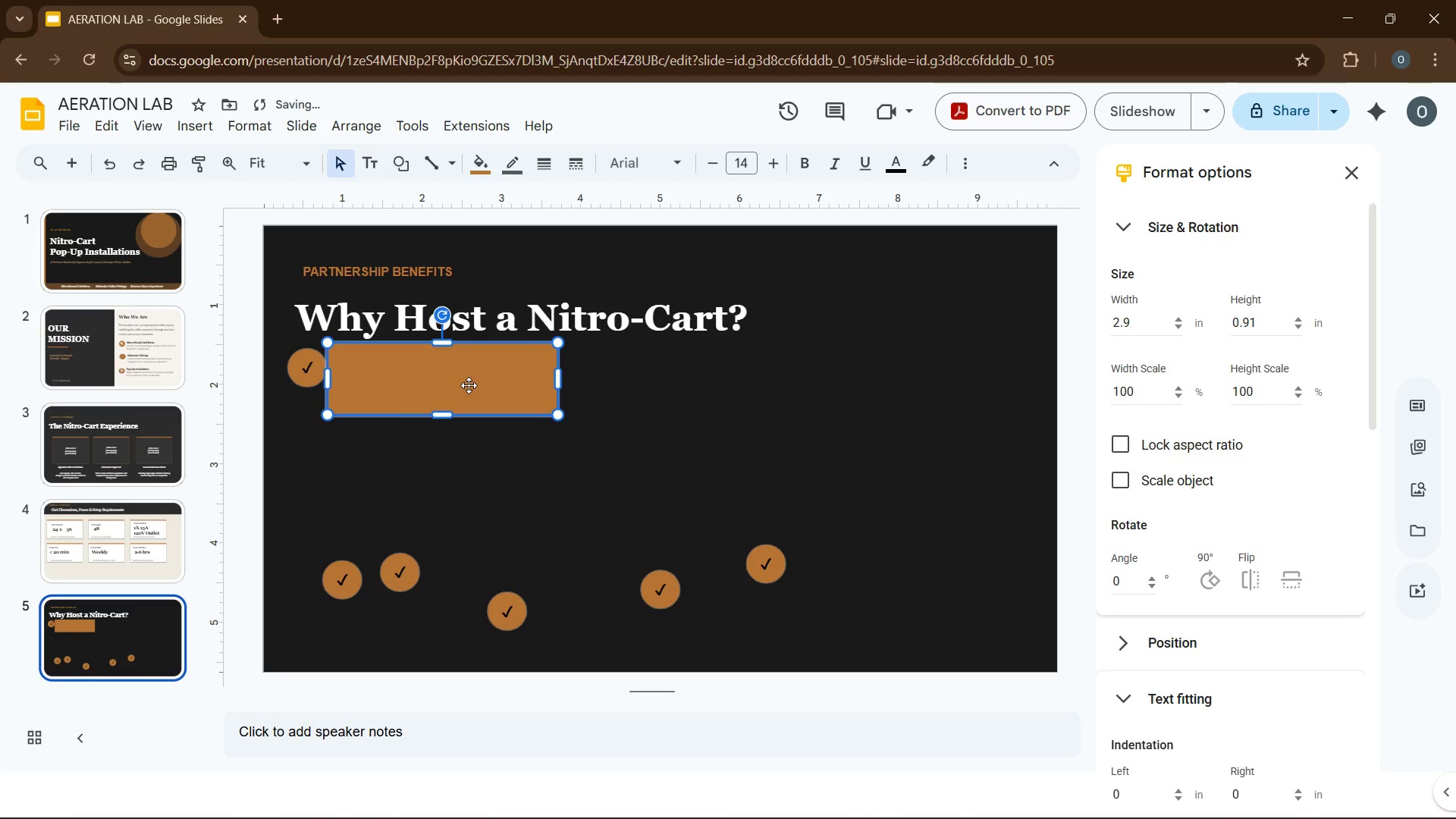 
key(ArrowRight)
 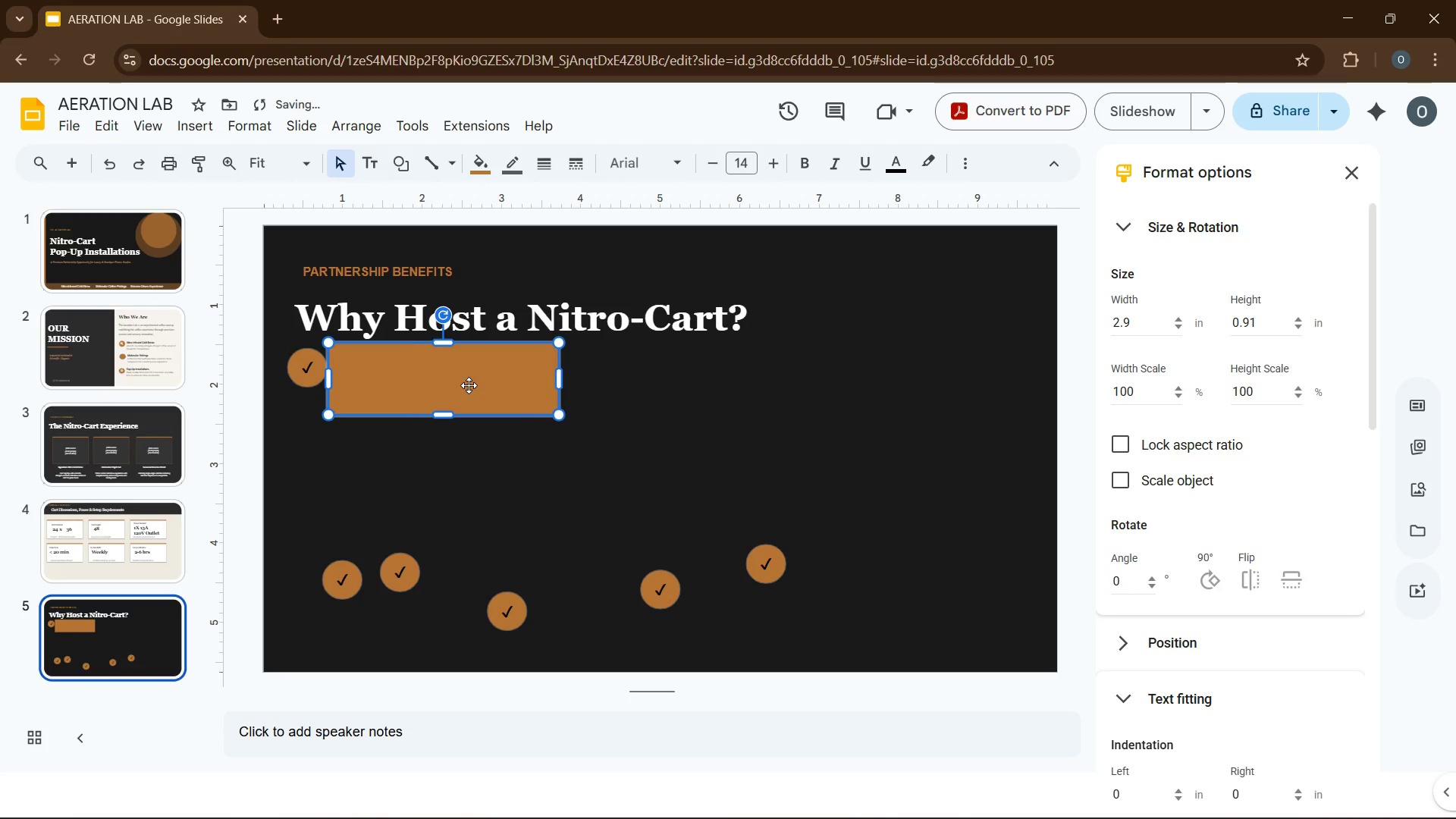 
key(ArrowRight)
 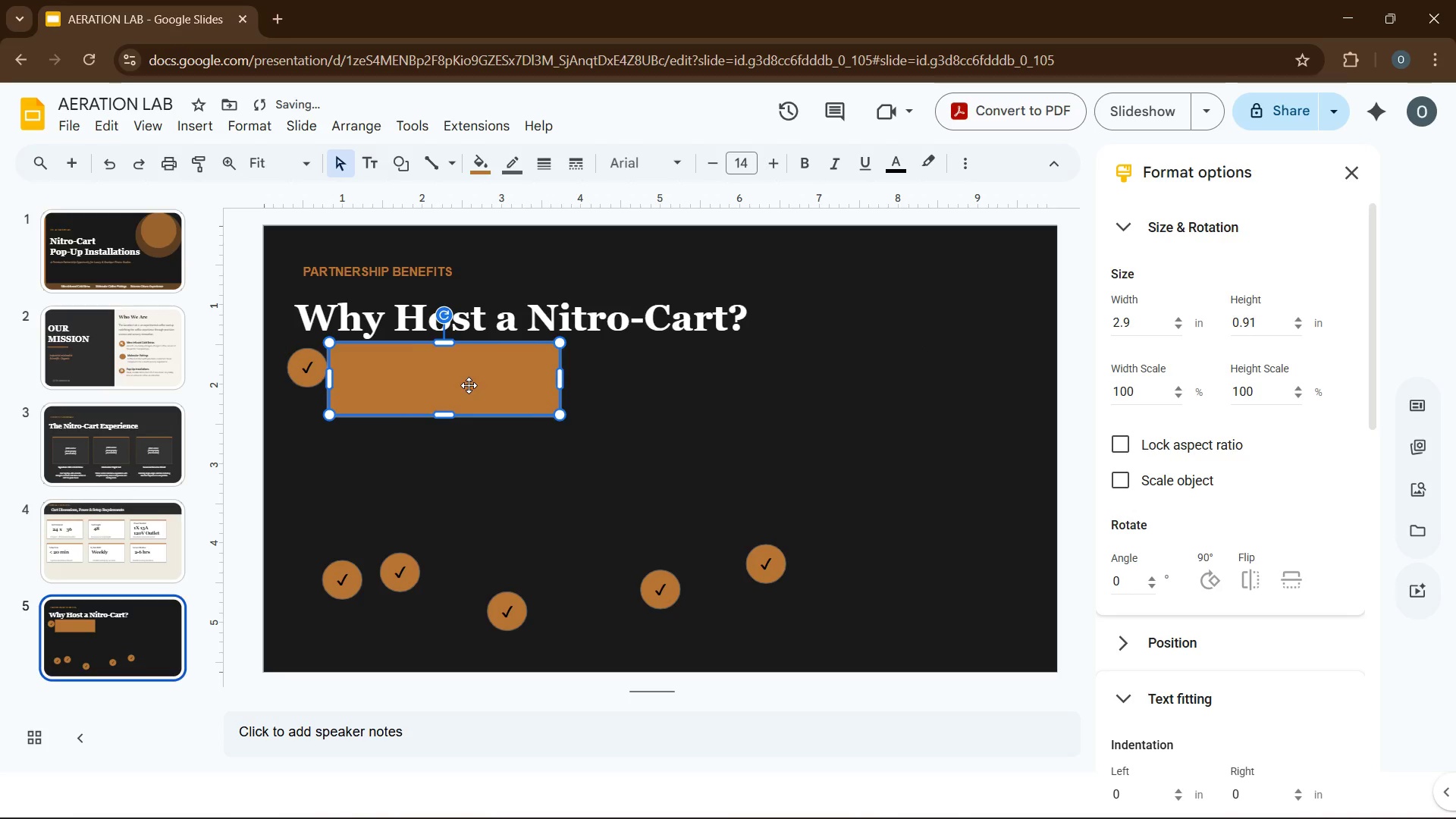 
key(ArrowRight)
 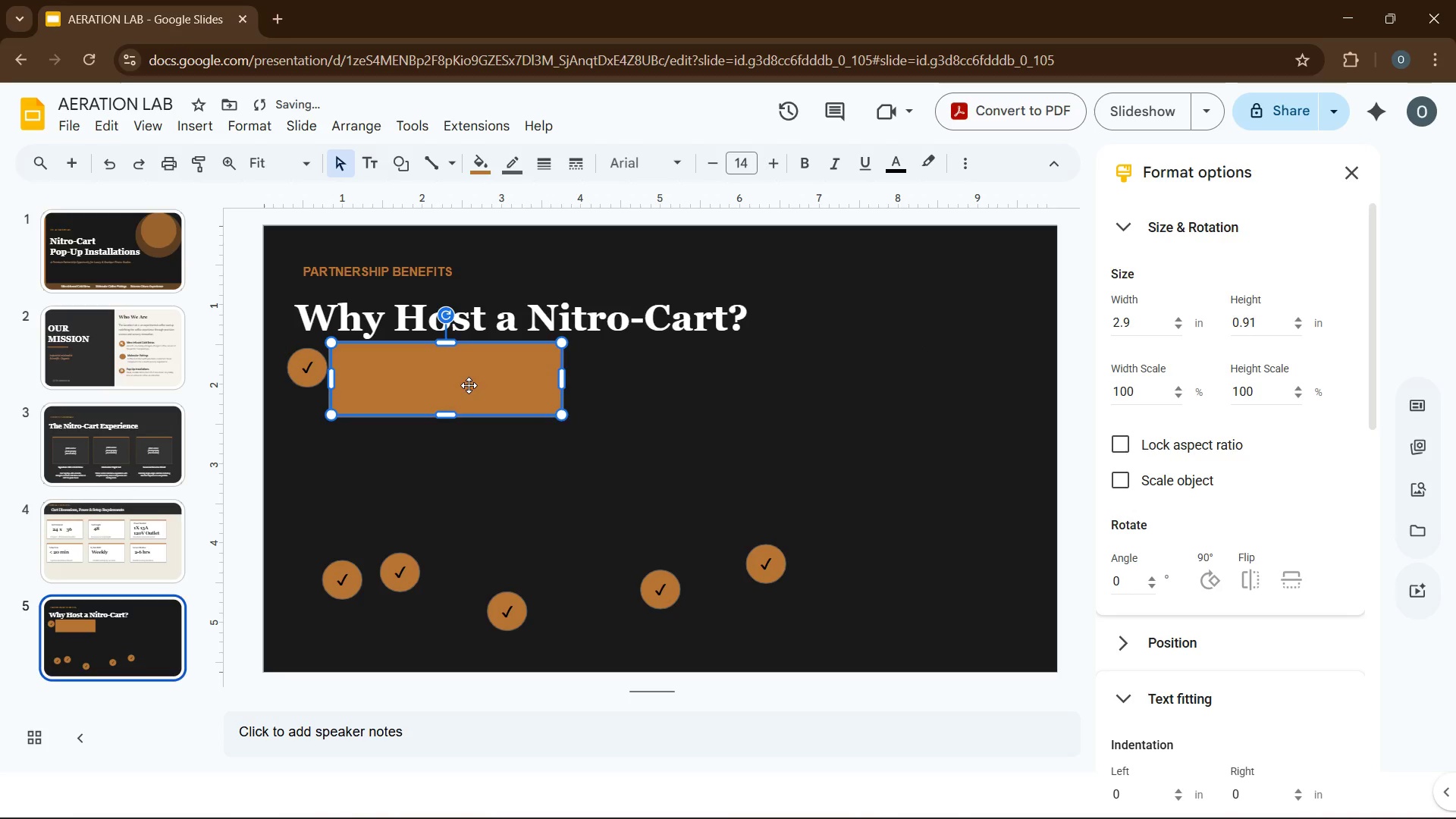 
key(ArrowRight)
 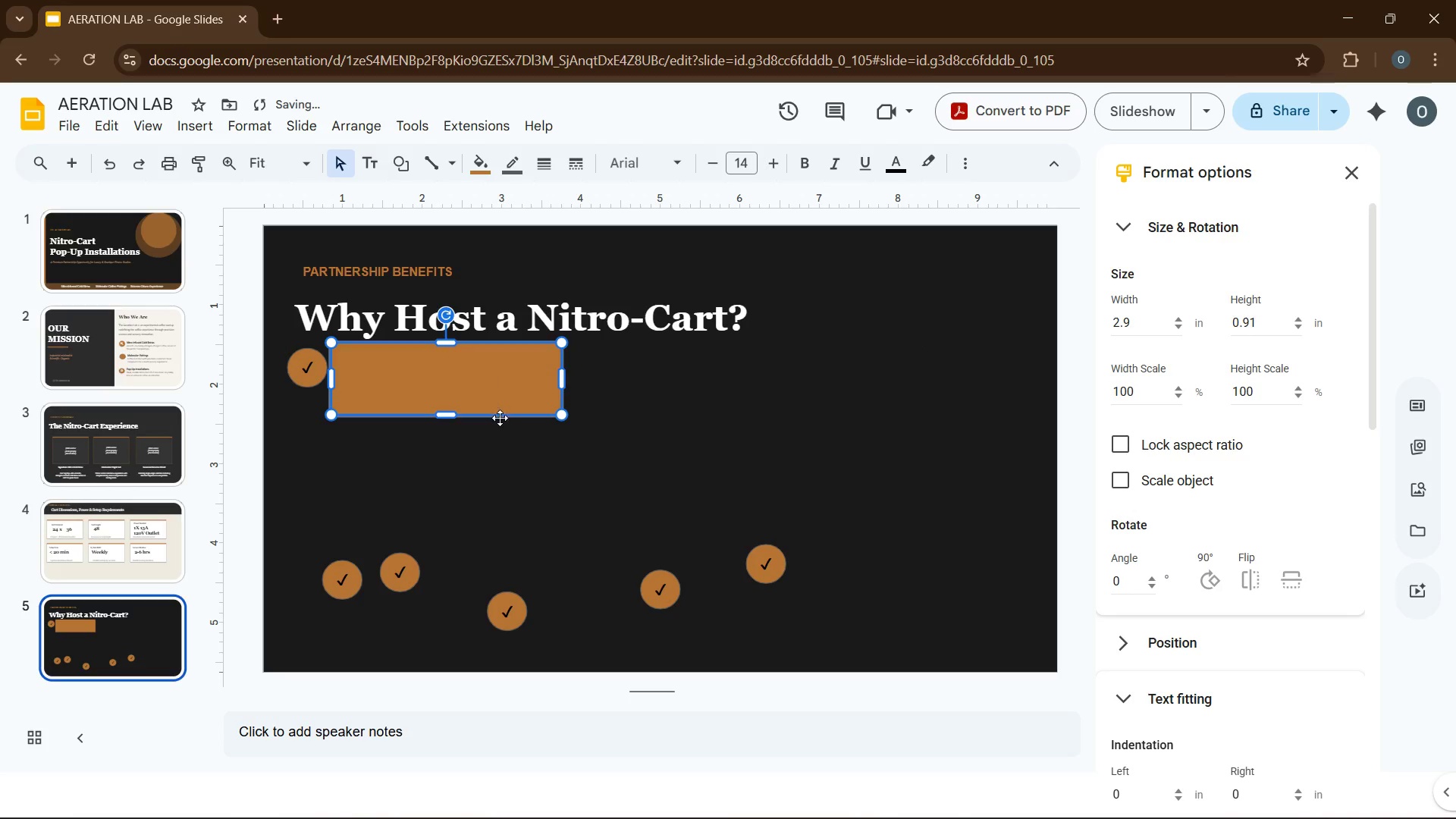 
left_click([500, 420])
 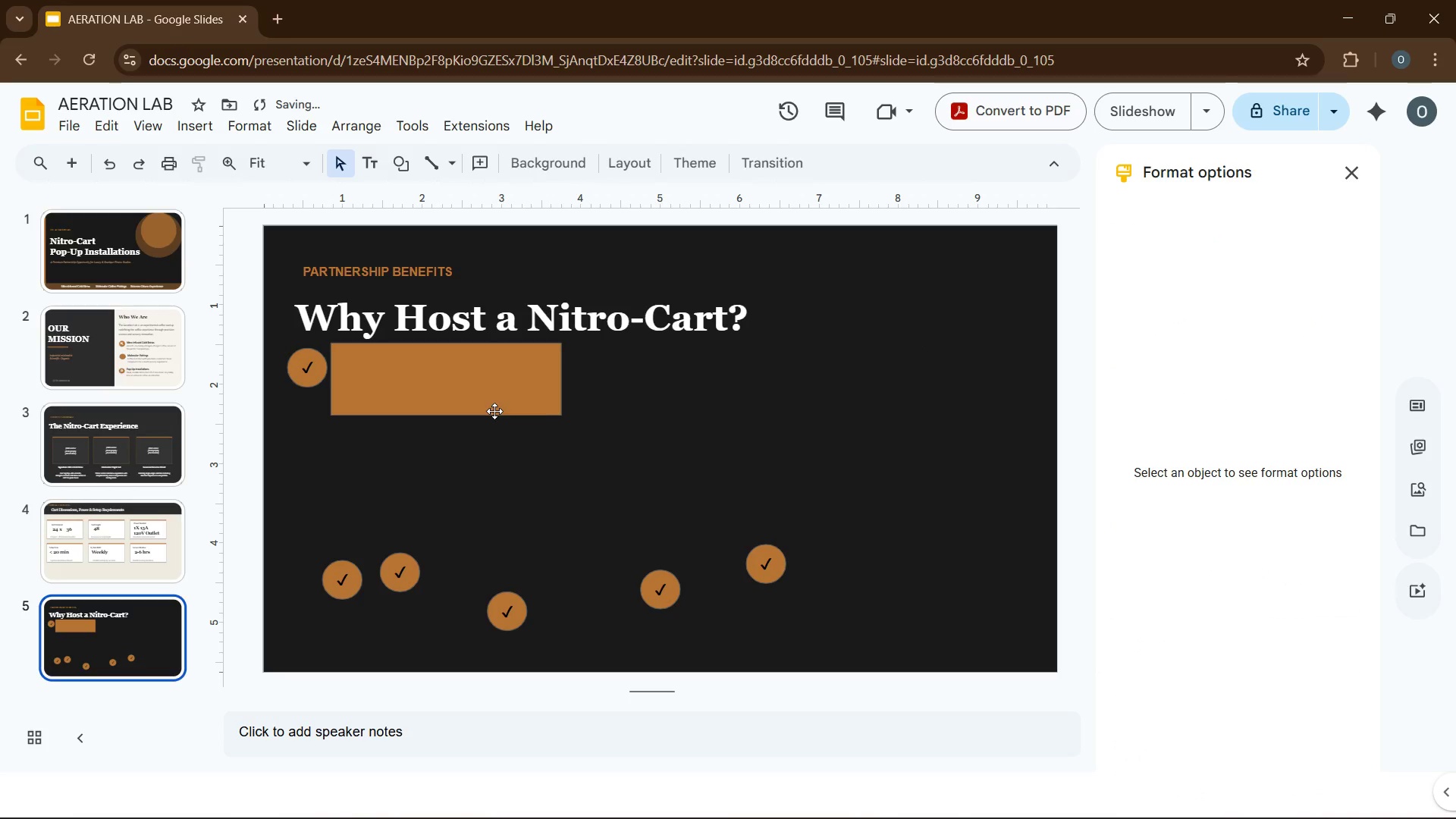 
left_click([473, 392])
 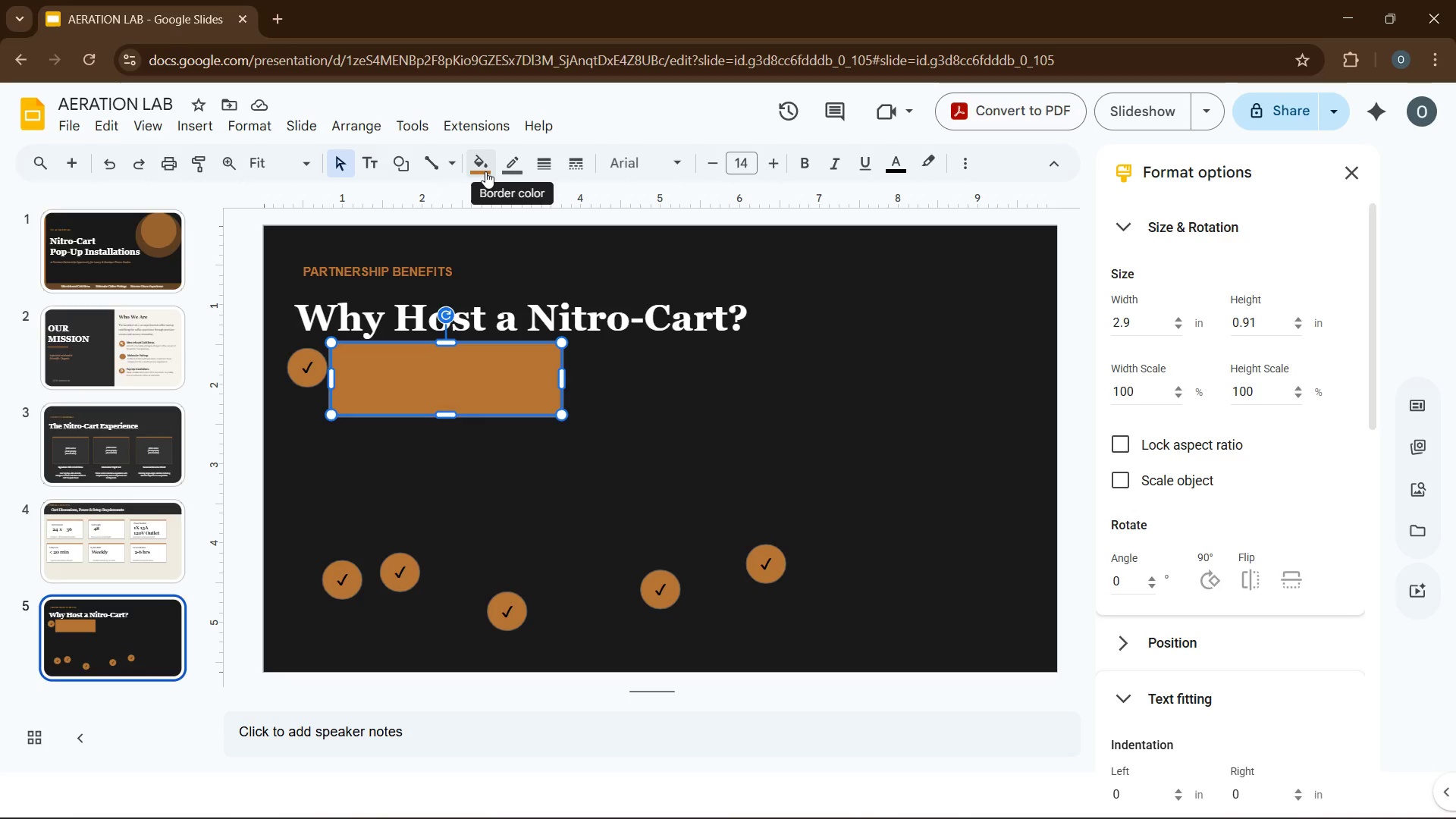 
wait(5.39)
 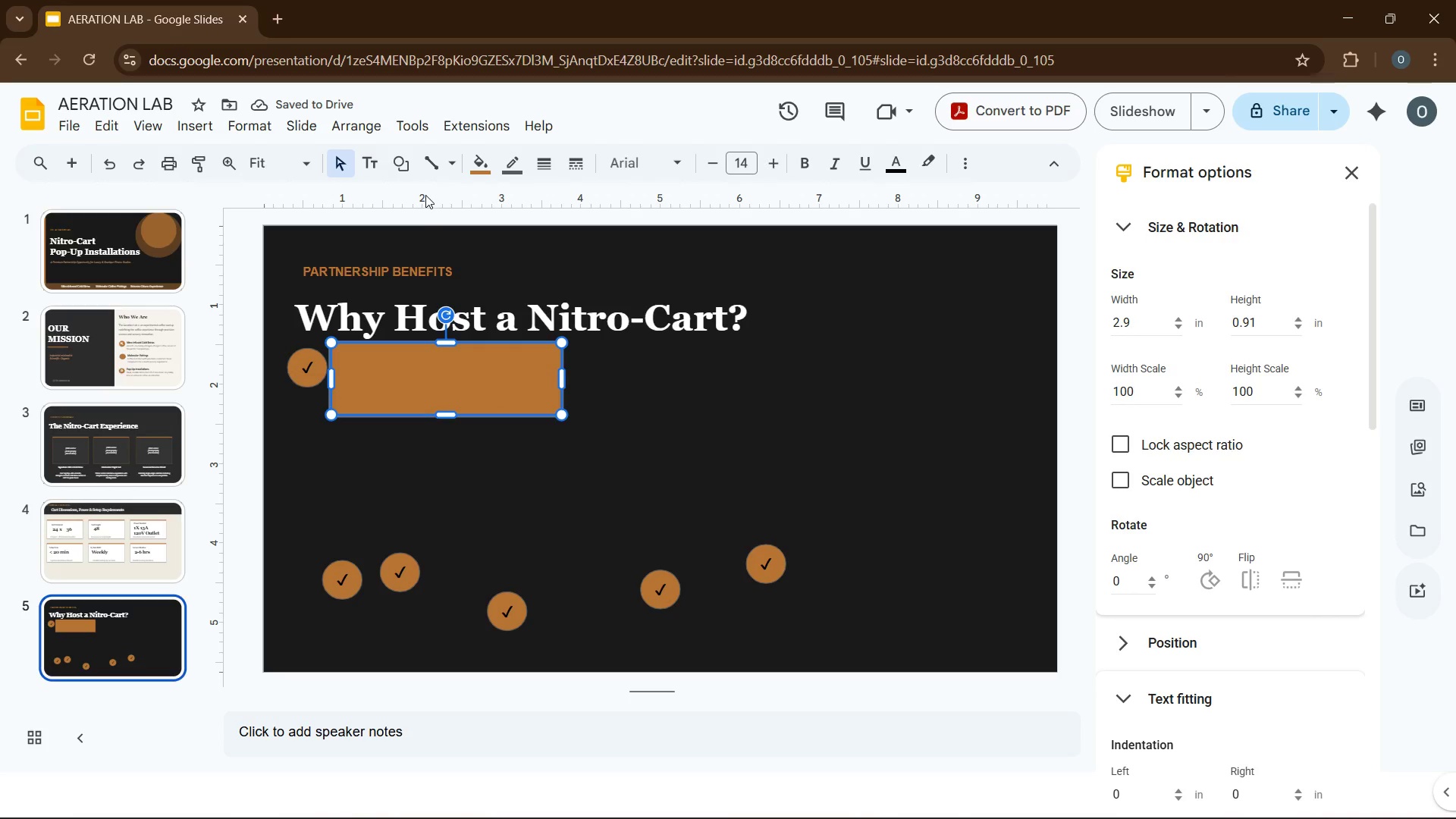 
left_click([485, 171])
 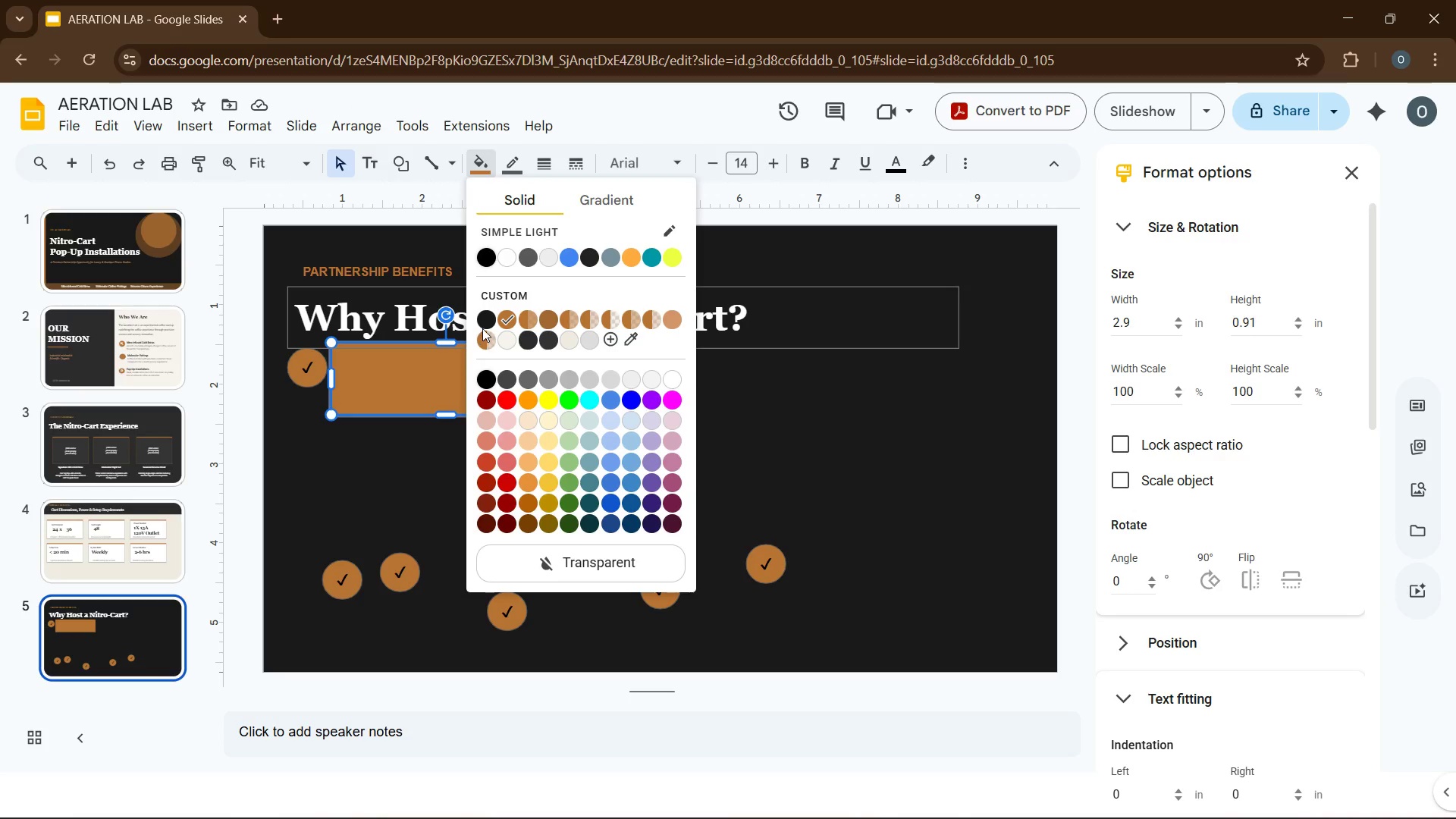 
wait(5.52)
 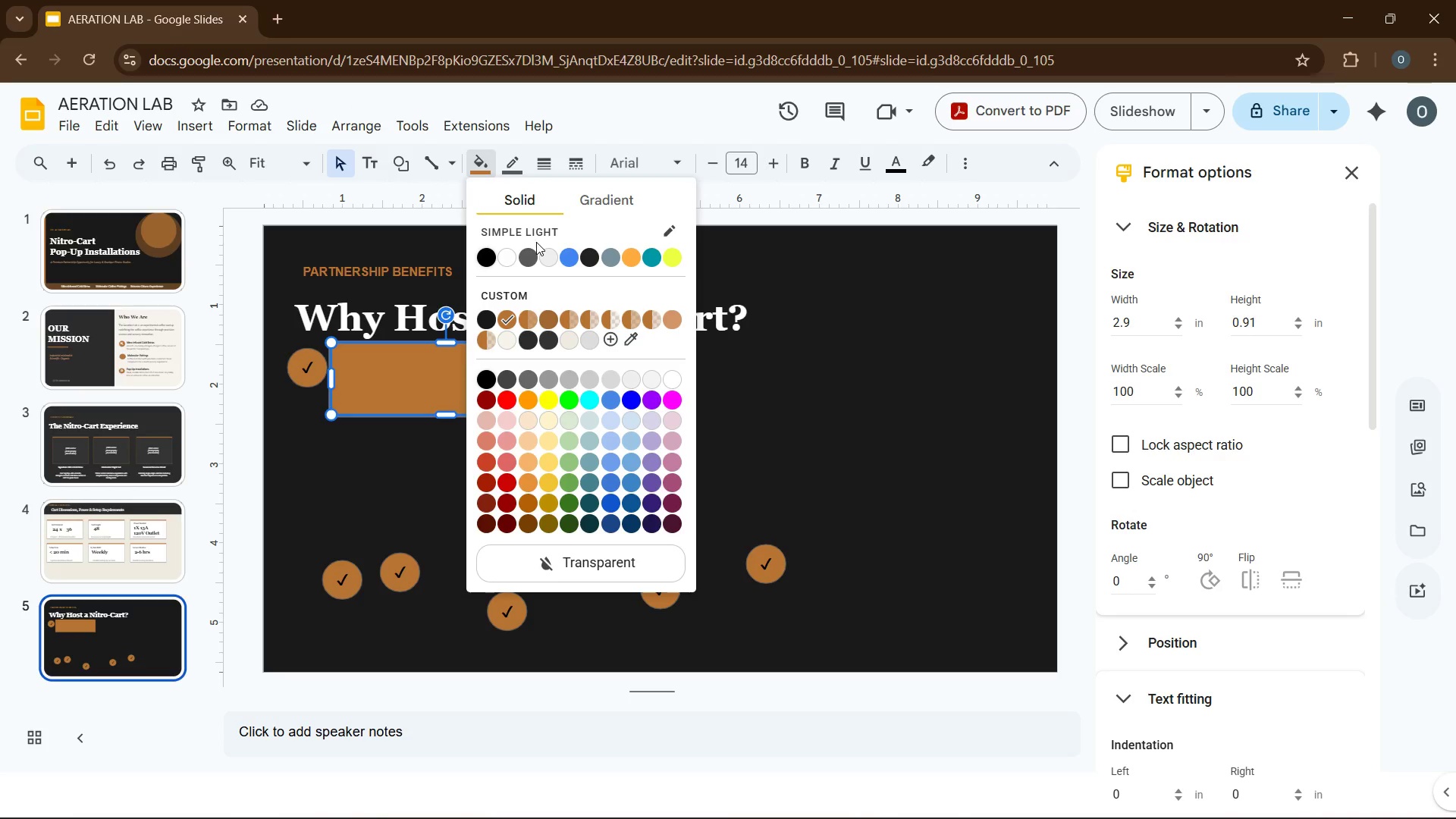 
left_click([487, 322])
 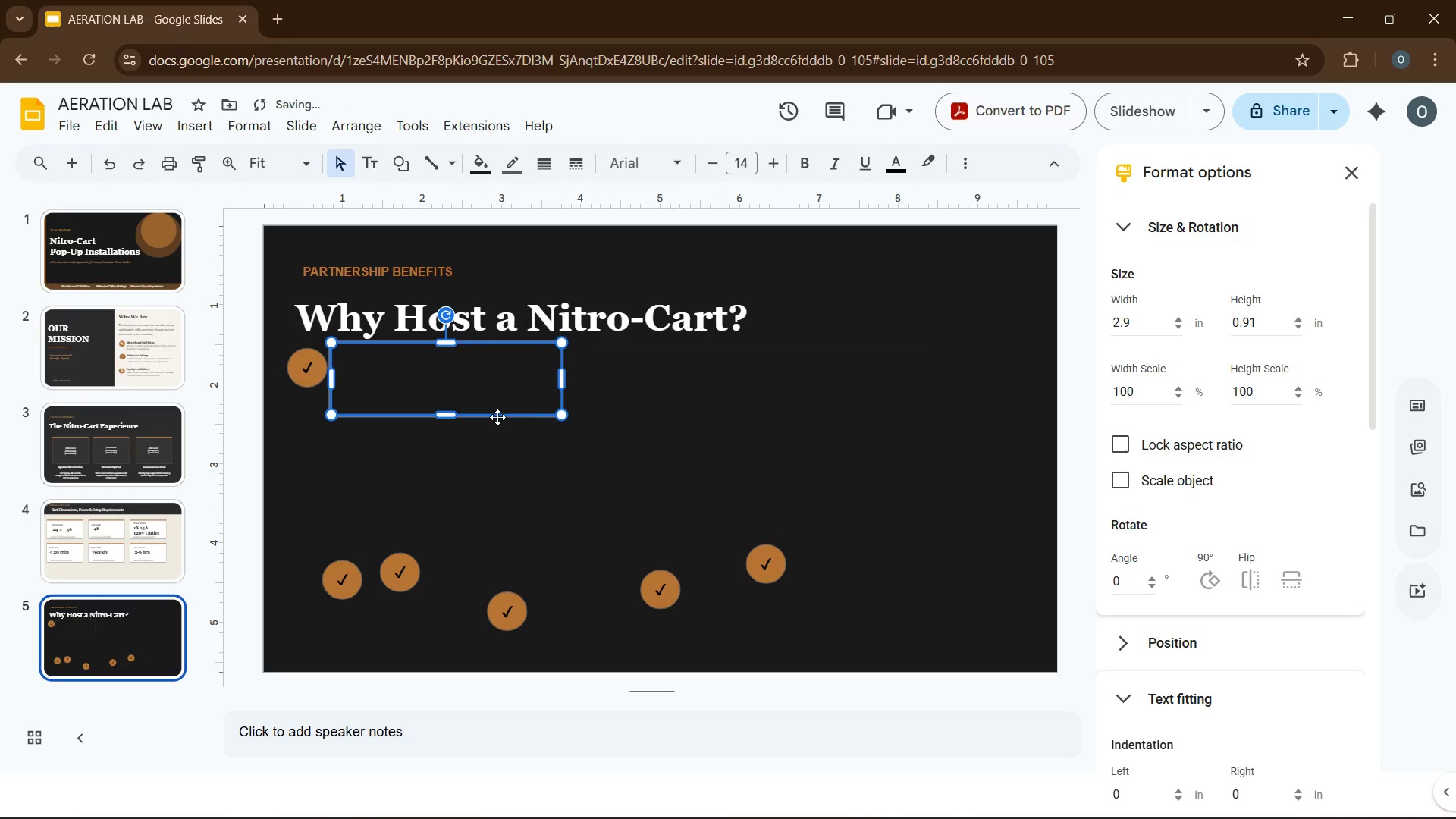 
left_click([515, 444])
 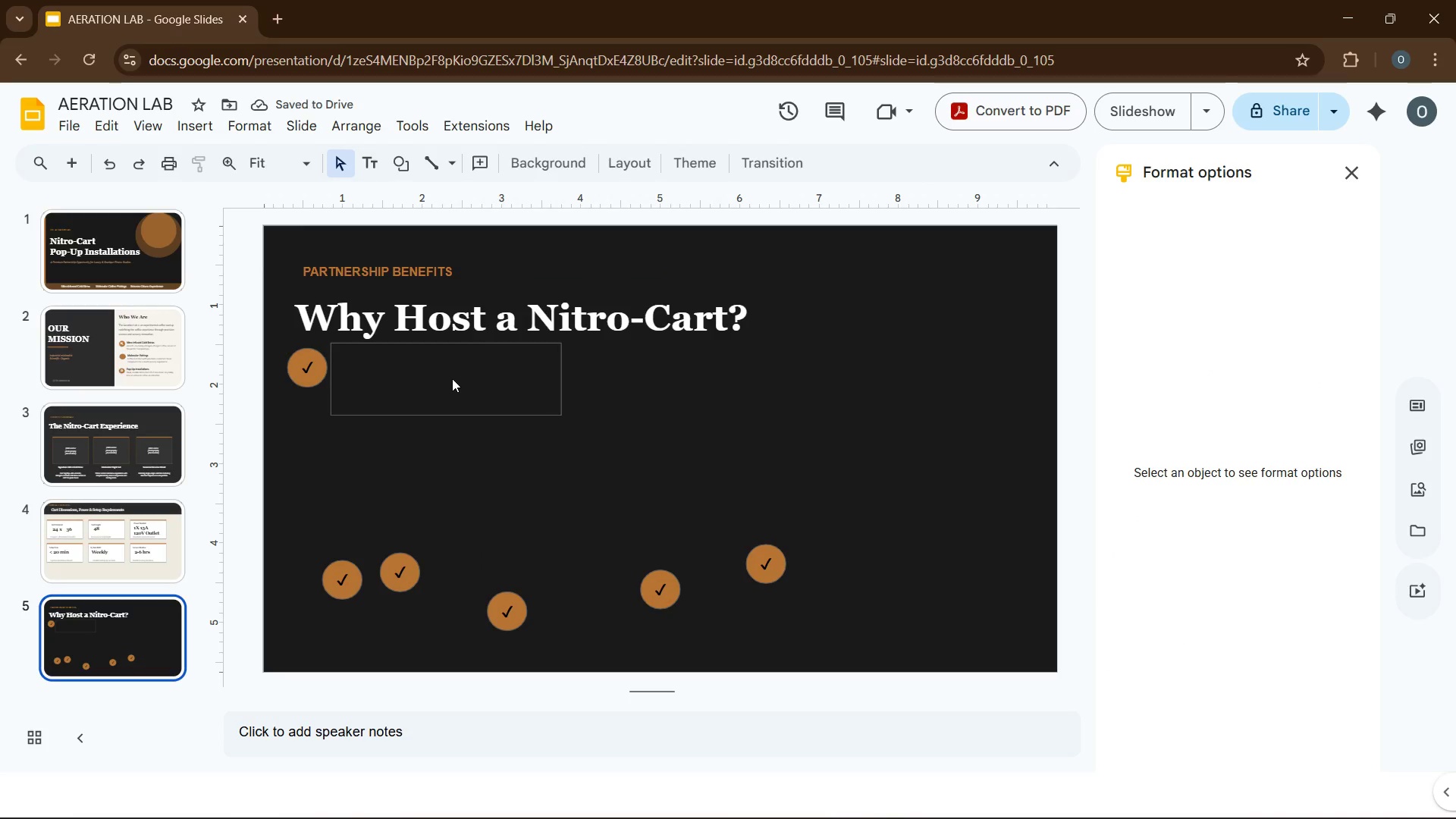 
left_click([452, 378])
 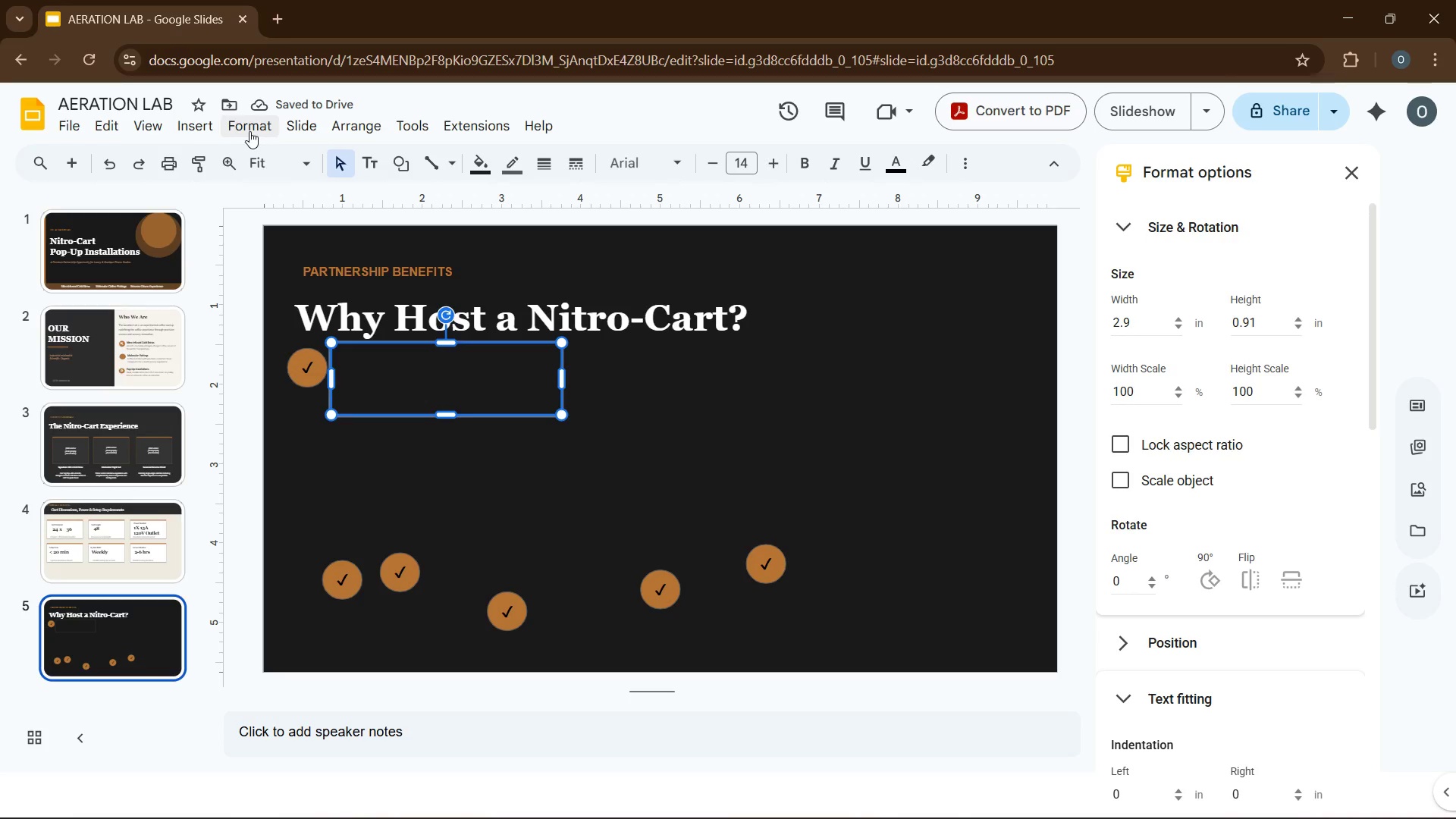 
left_click([249, 131])
 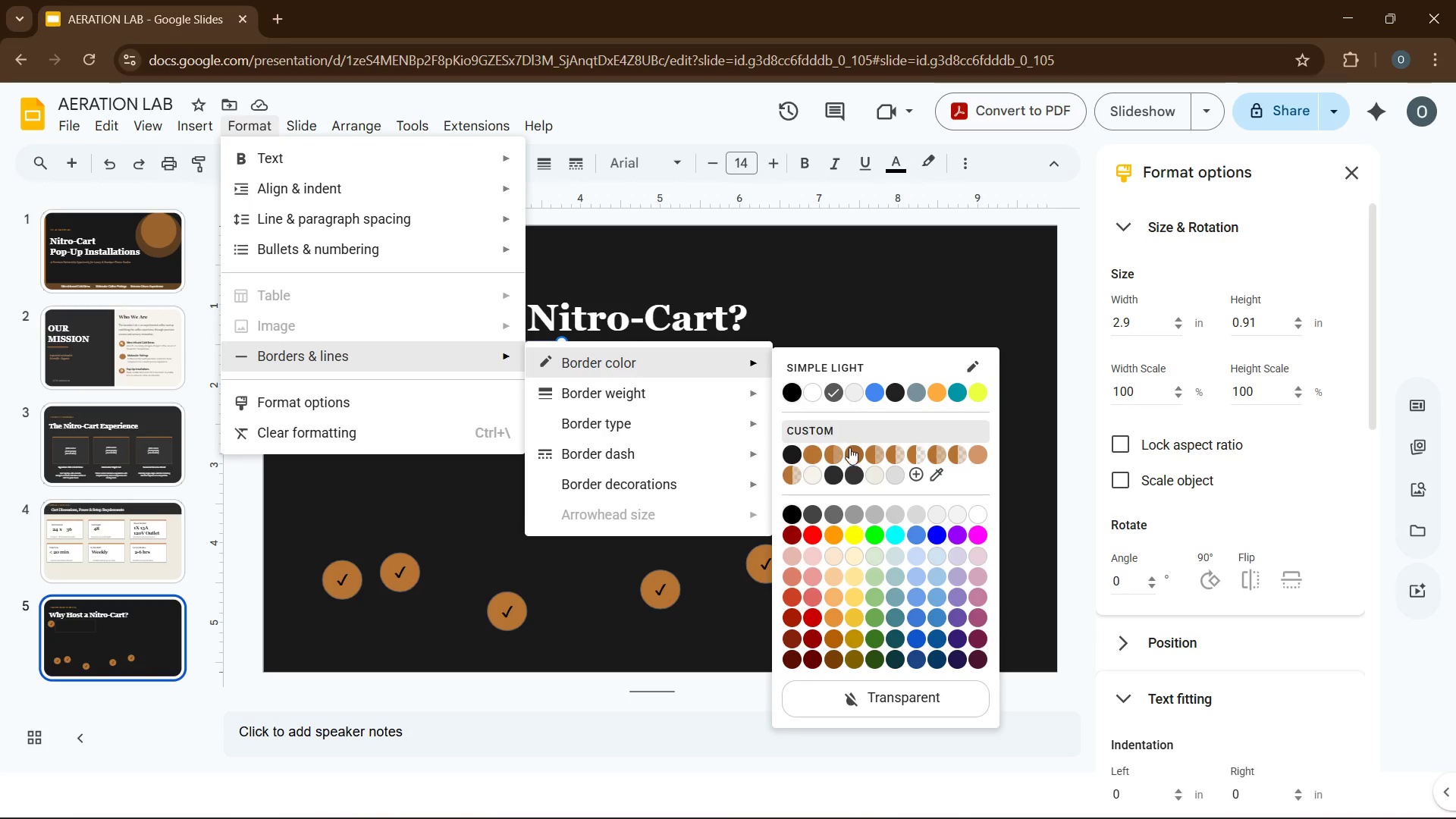 
left_click([917, 707])
 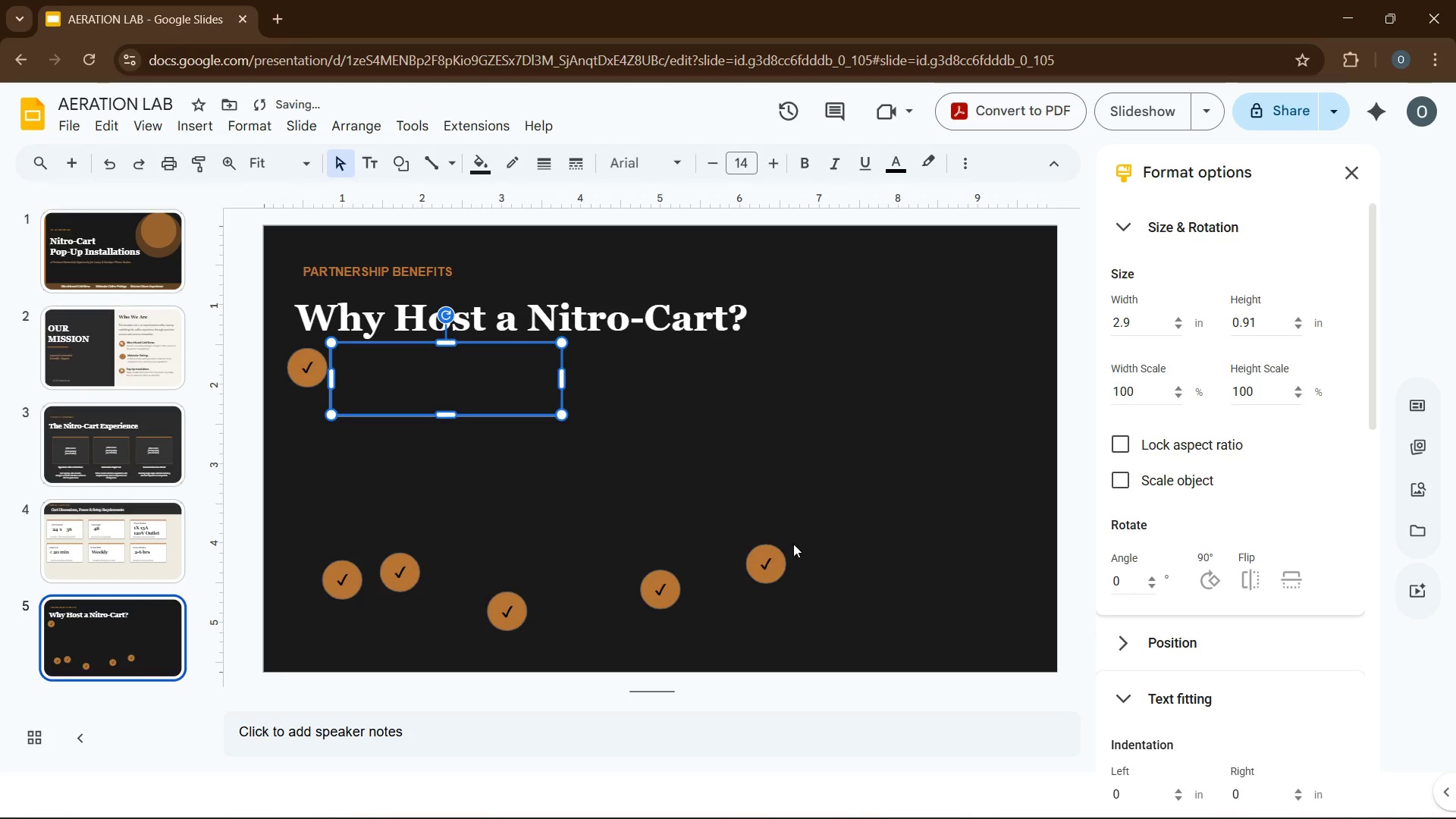 
left_click([793, 490])
 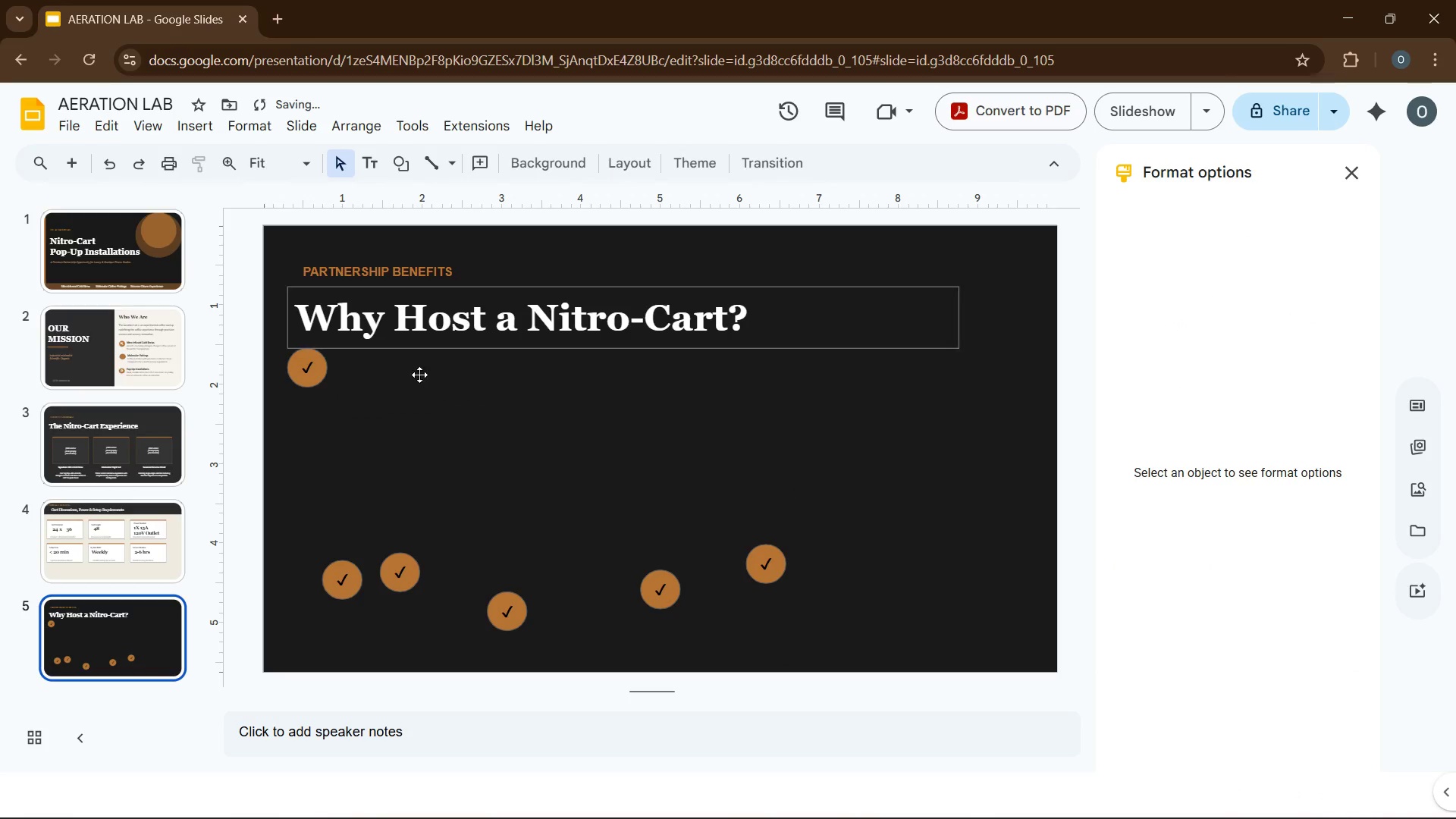 
left_click([382, 391])
 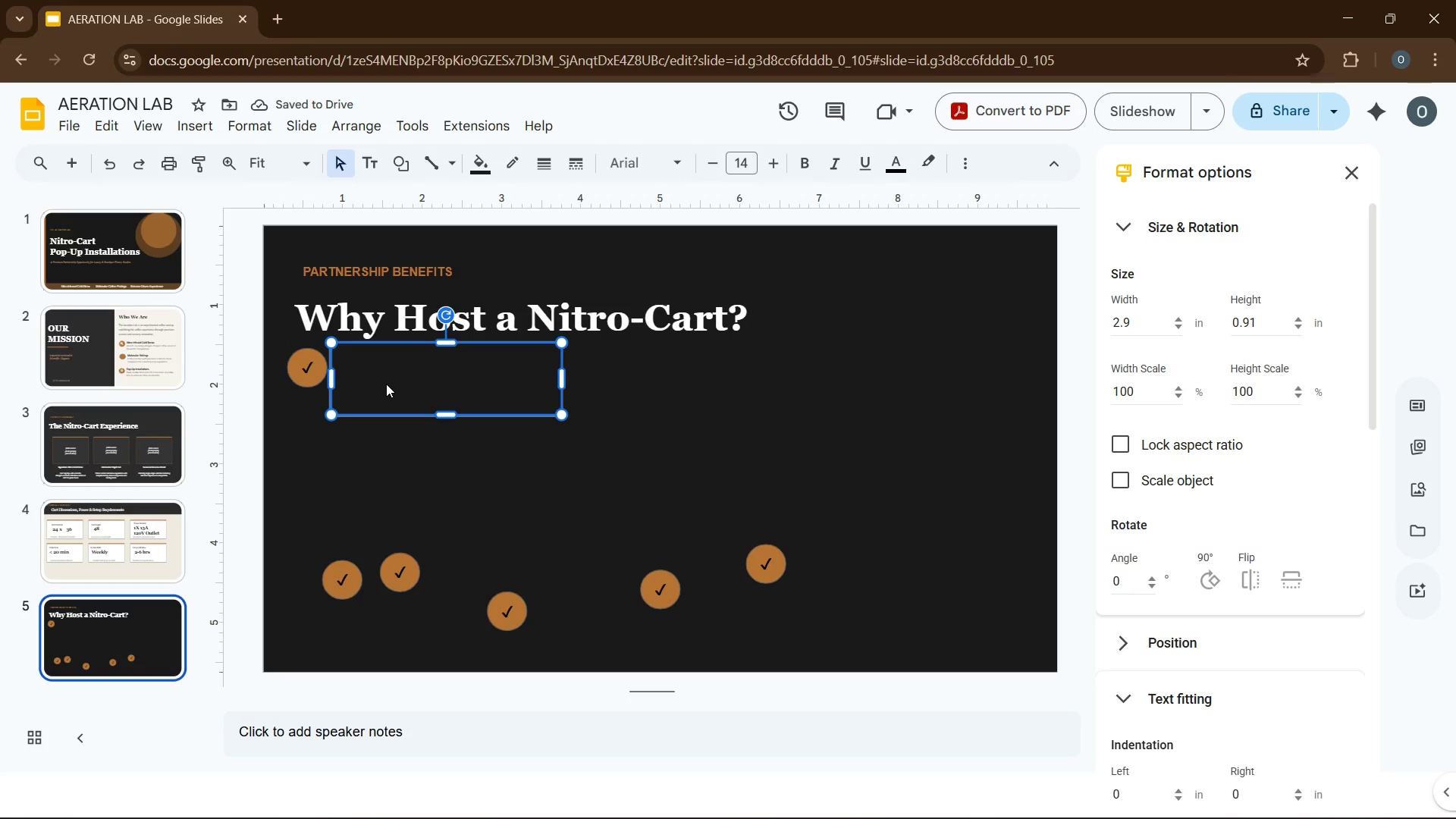 
key(CapsLock)
 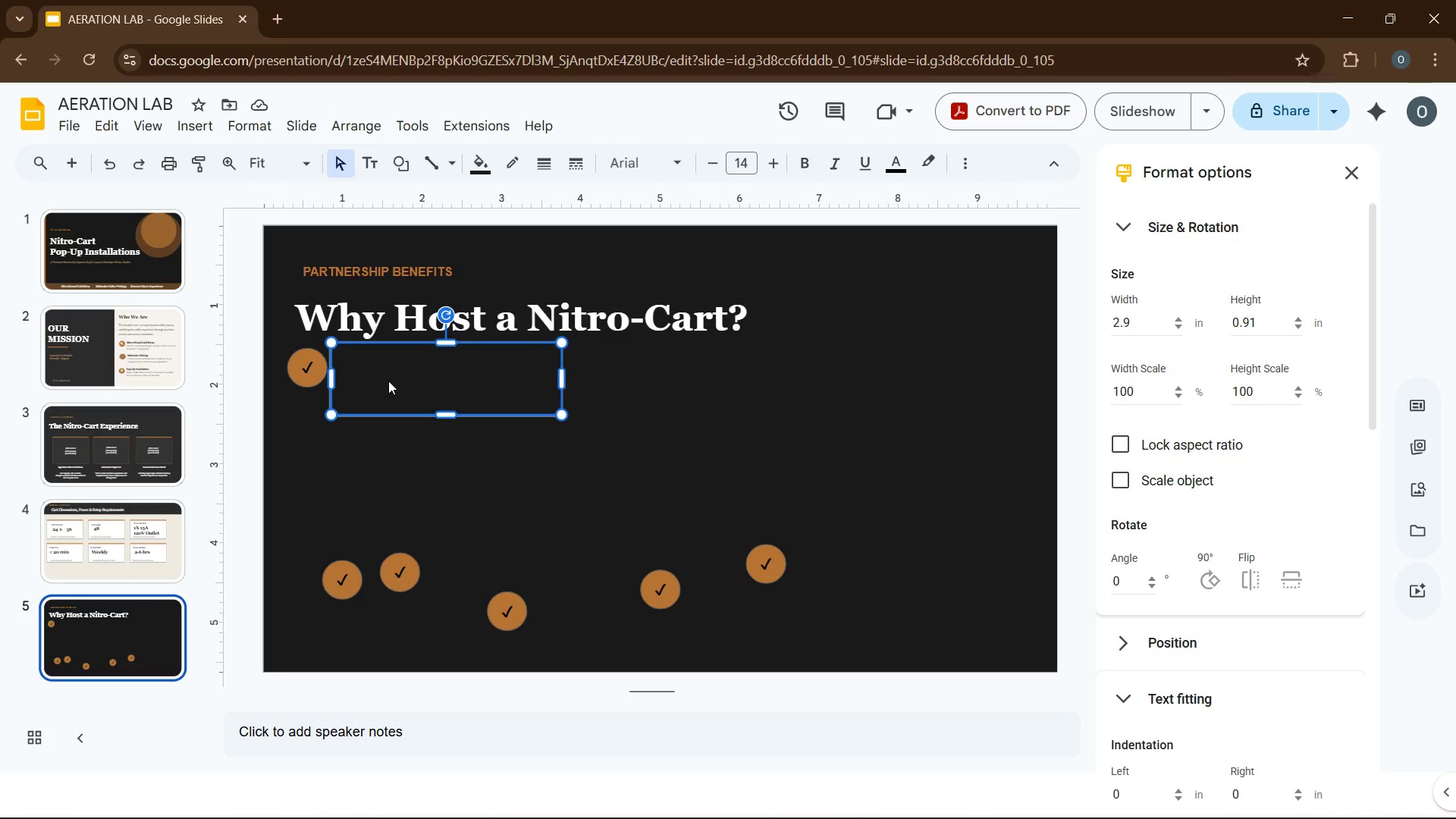 
key(Z)
 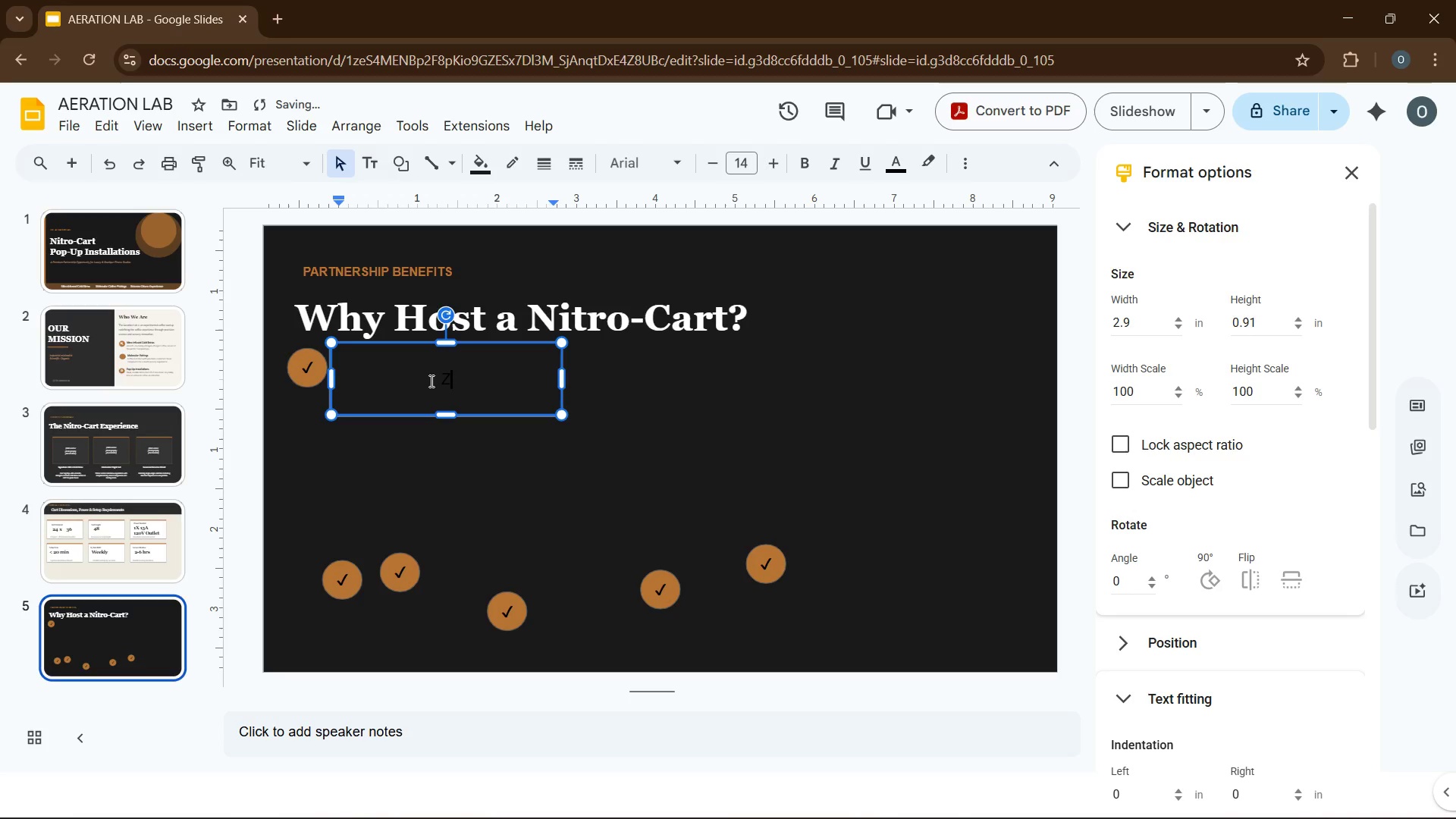 
type(ero Overhead)
 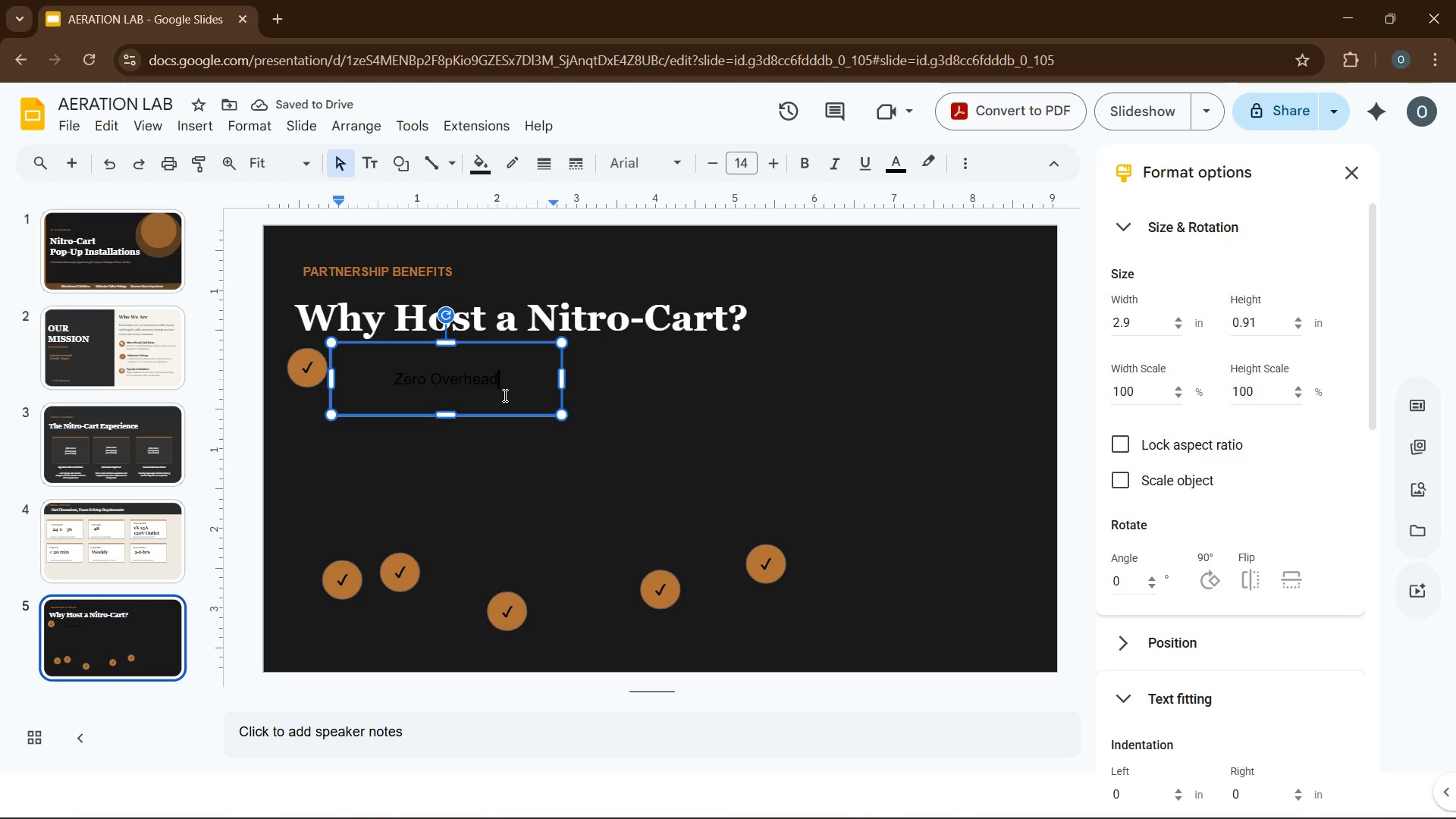 
key(Enter)
 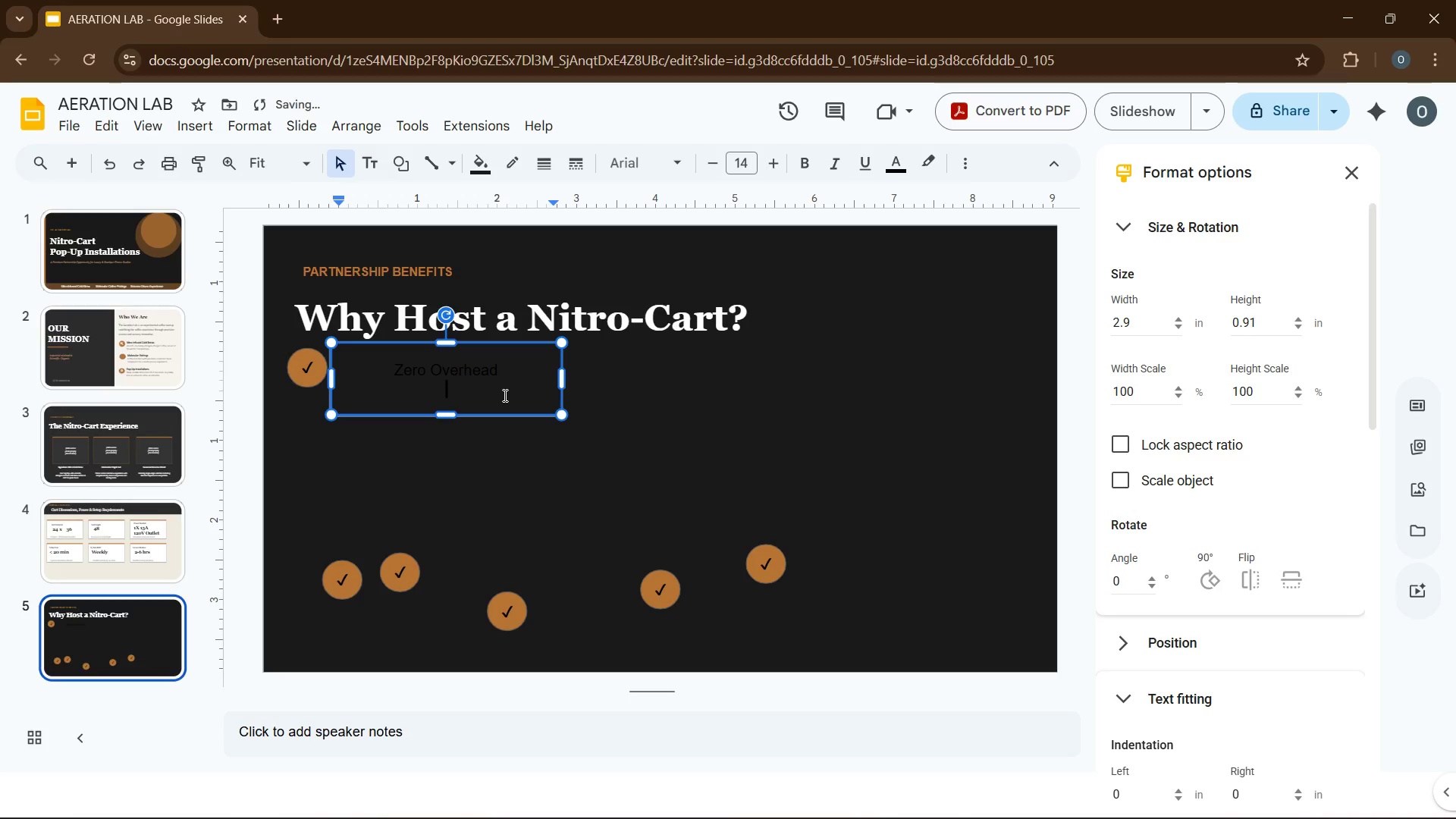 
type(we supply q)
key(Backspace)
type(equipment, product)
 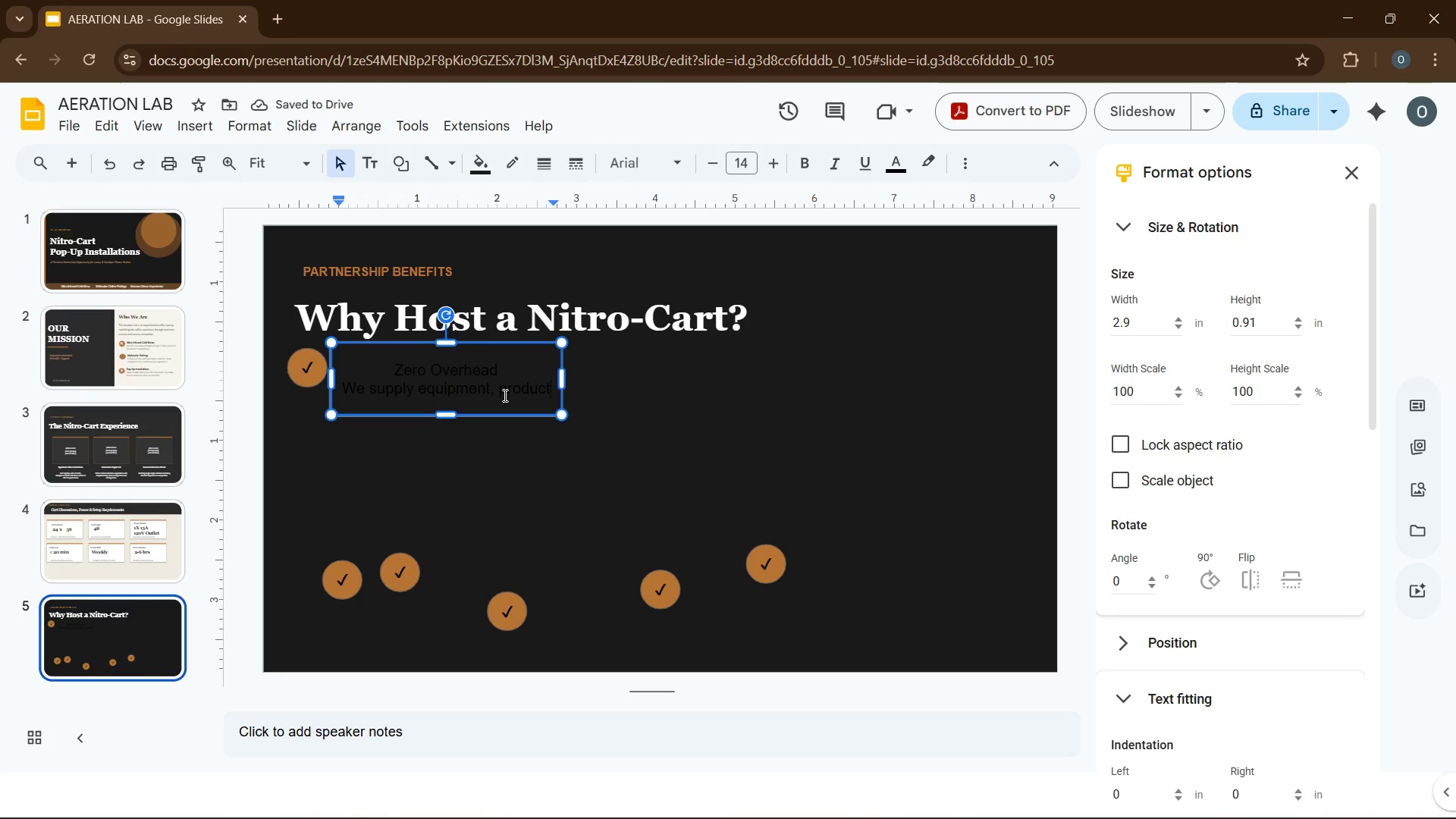 
key(Comma)
 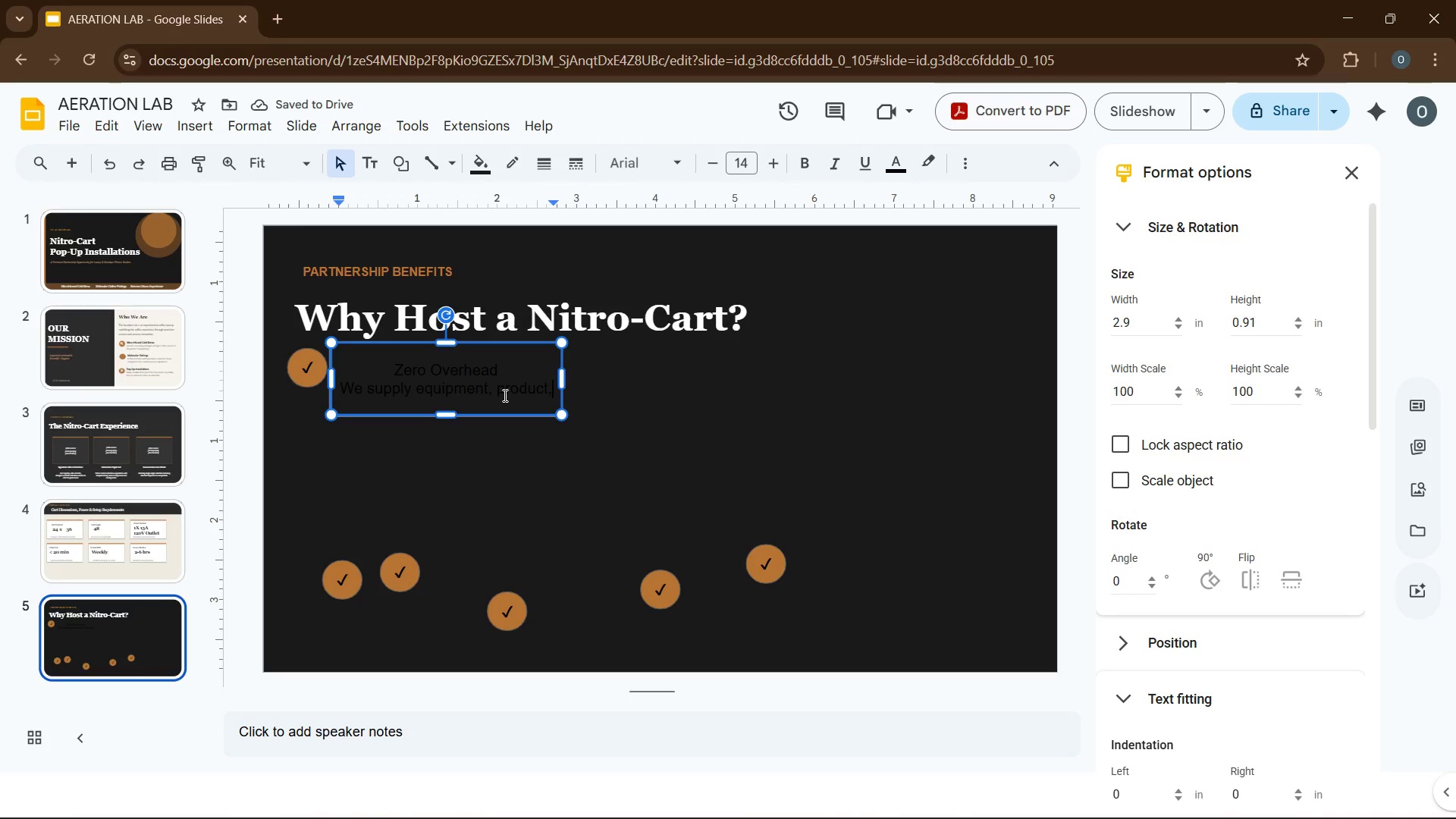 
key(Backspace)
type(, barista, and consumables. You provide the outlet and the space)
 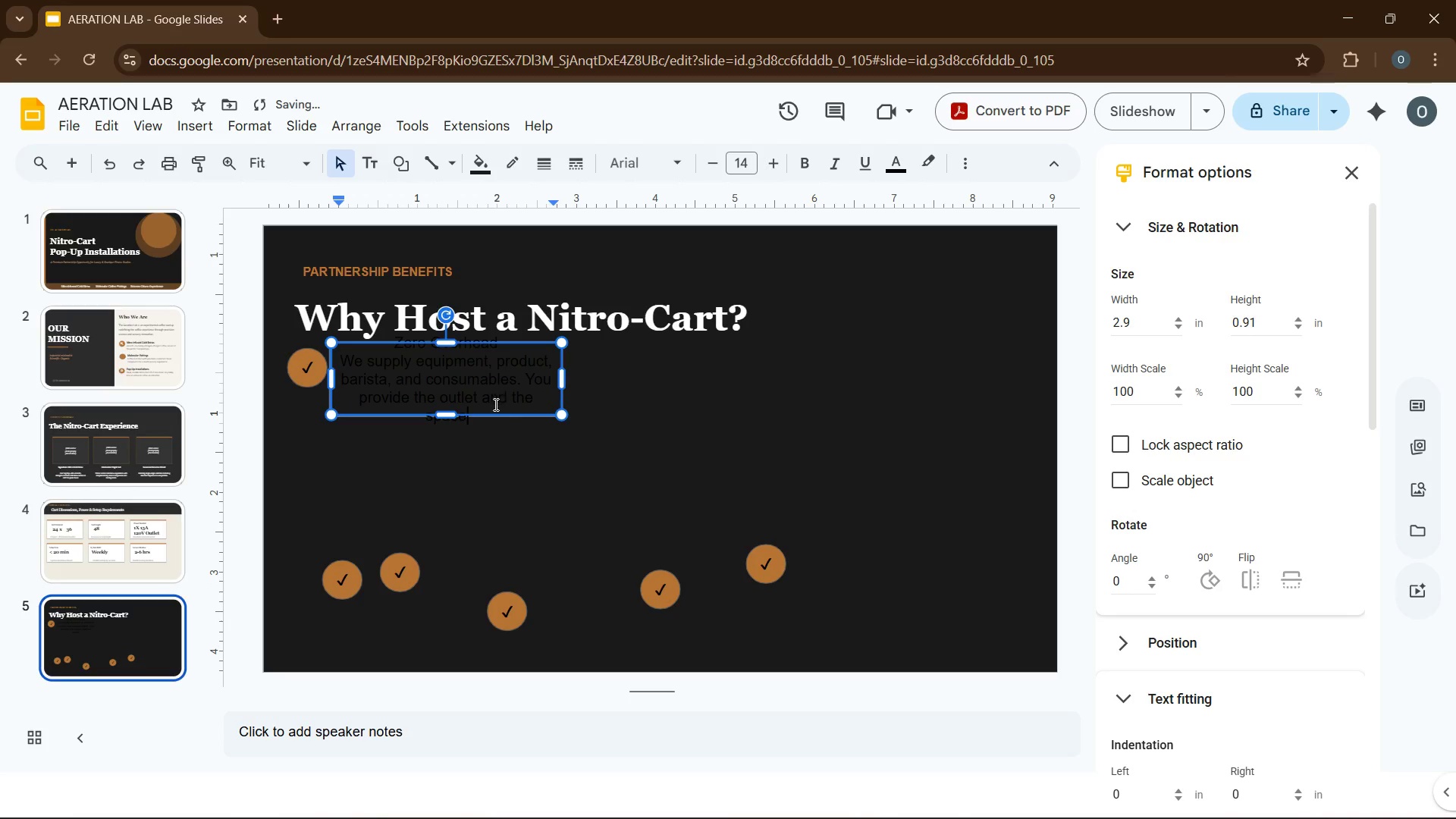 
left_click([453, 375])
 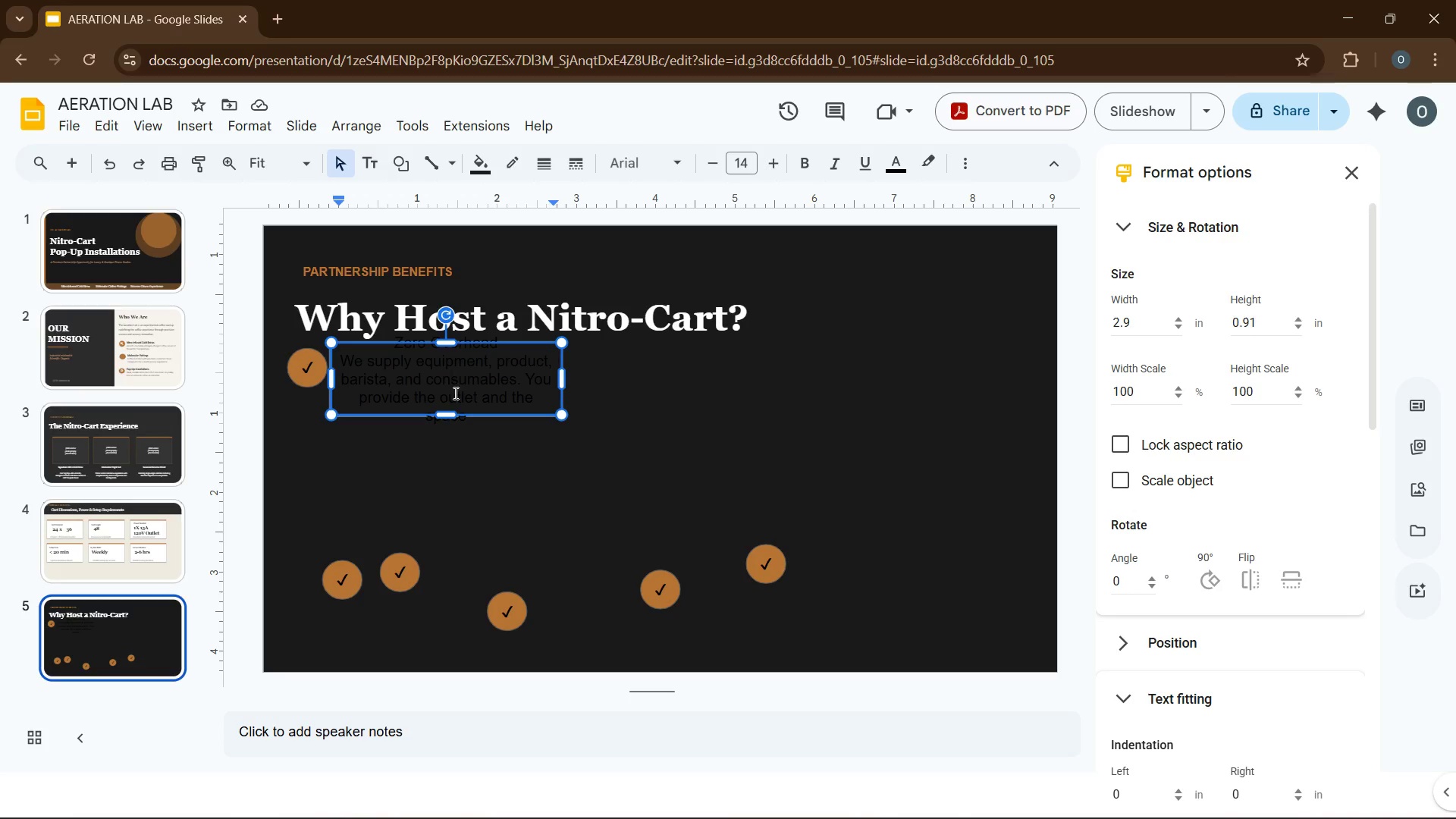 
wait(10.88)
 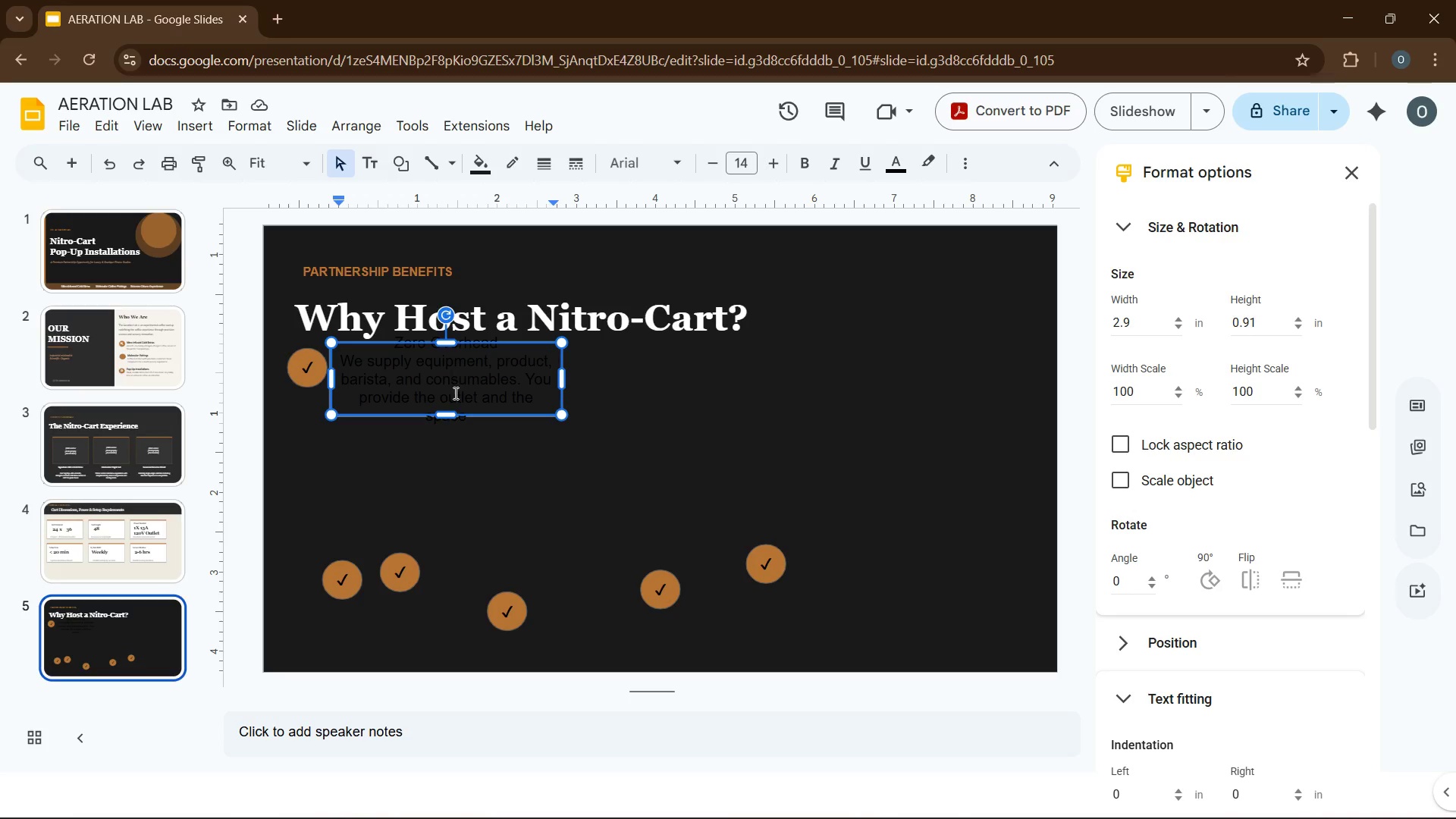 
hold_key(key=ArrowUp, duration=0.95)
 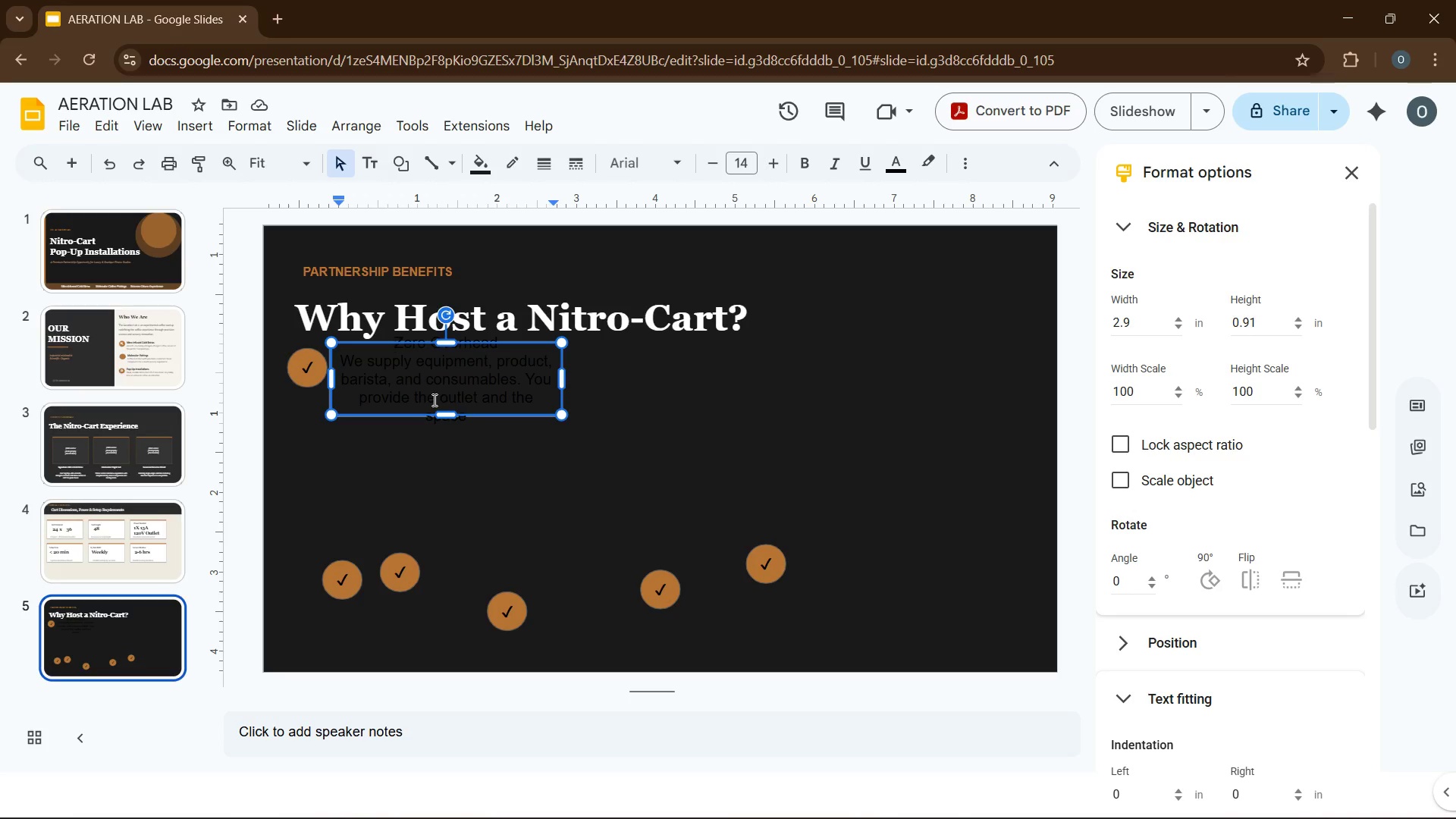 
key(Control+A)
 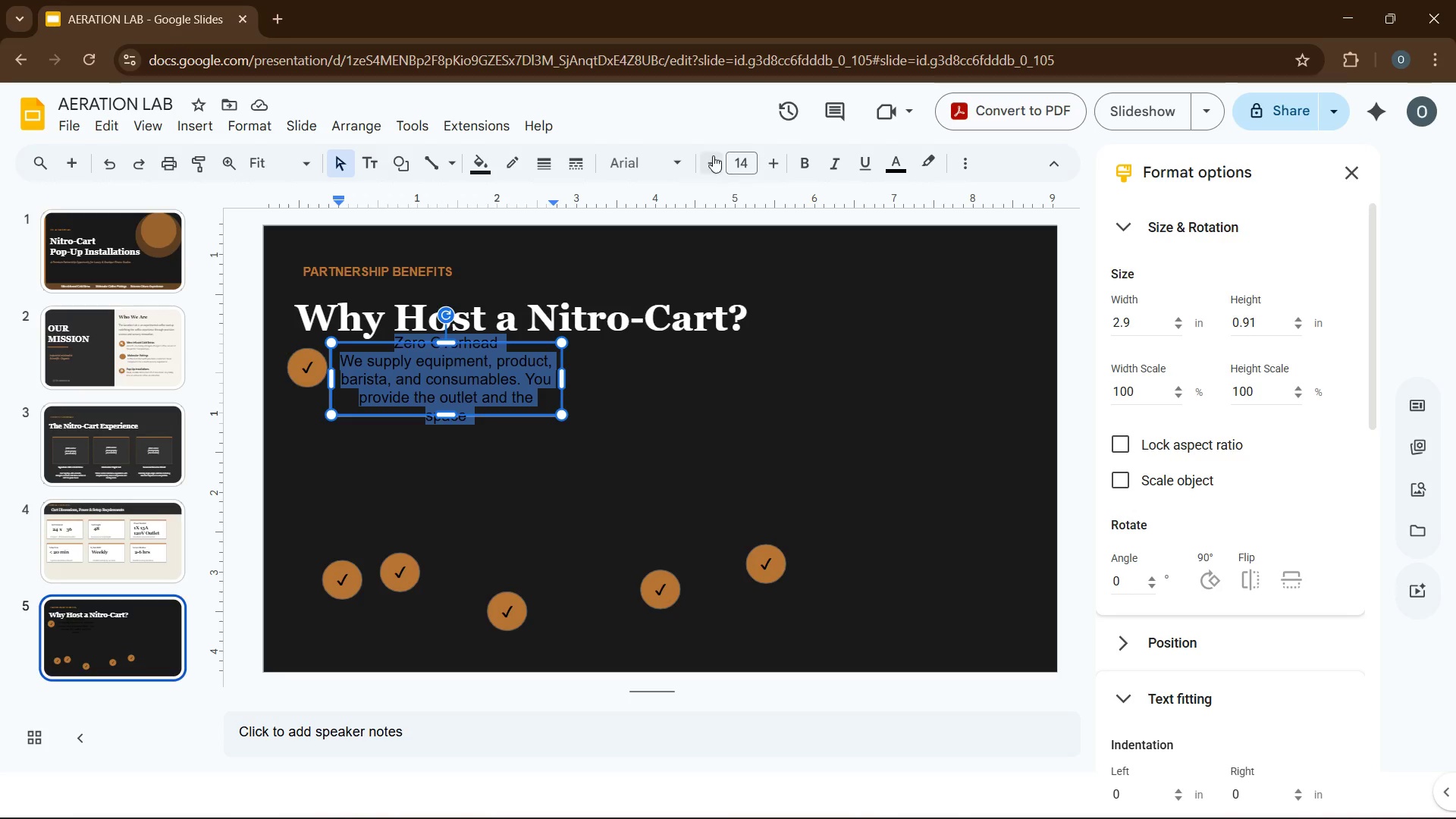 
left_click([686, 165])
 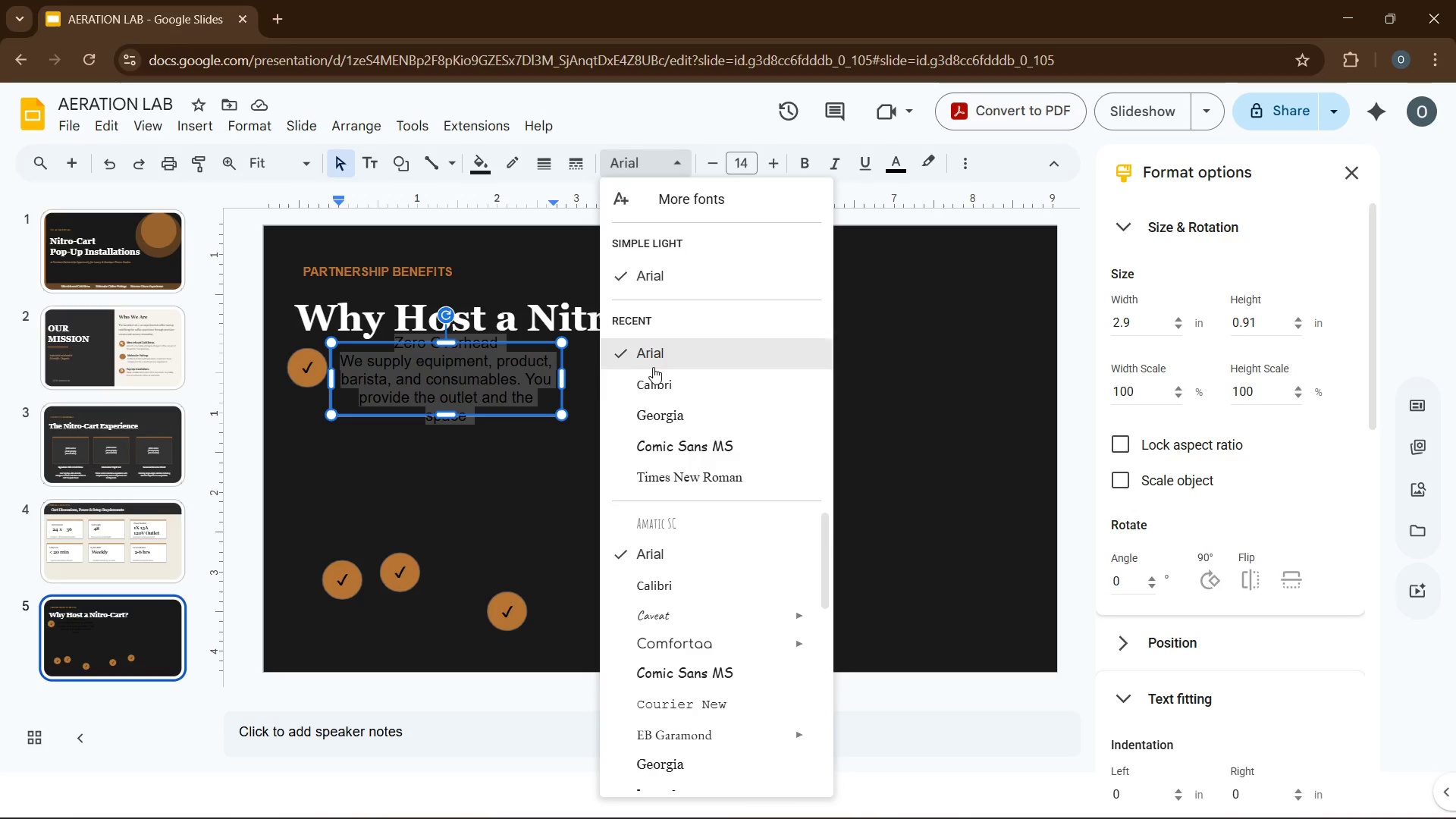 
left_click([658, 381])
 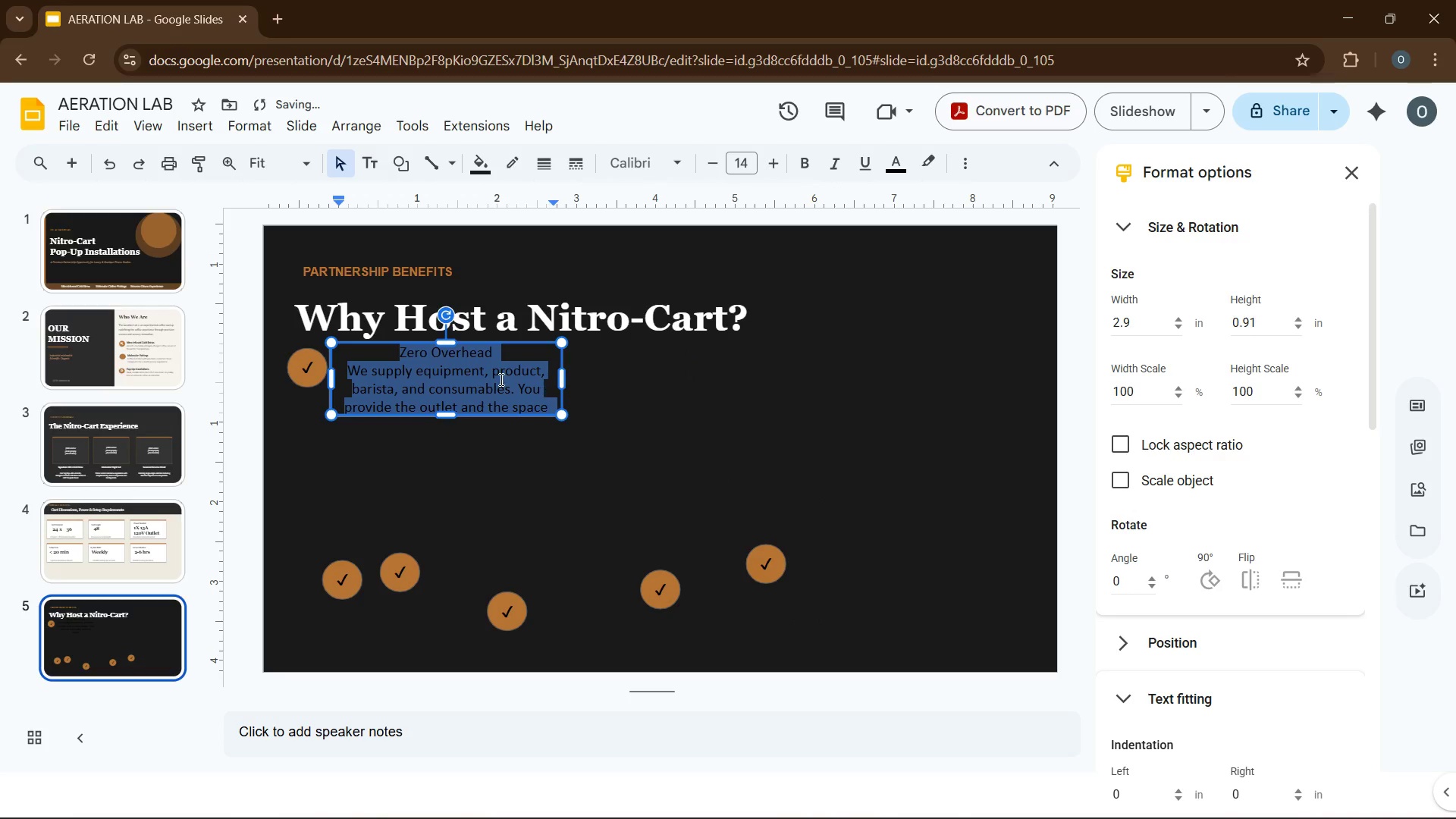 
left_click([491, 368])
 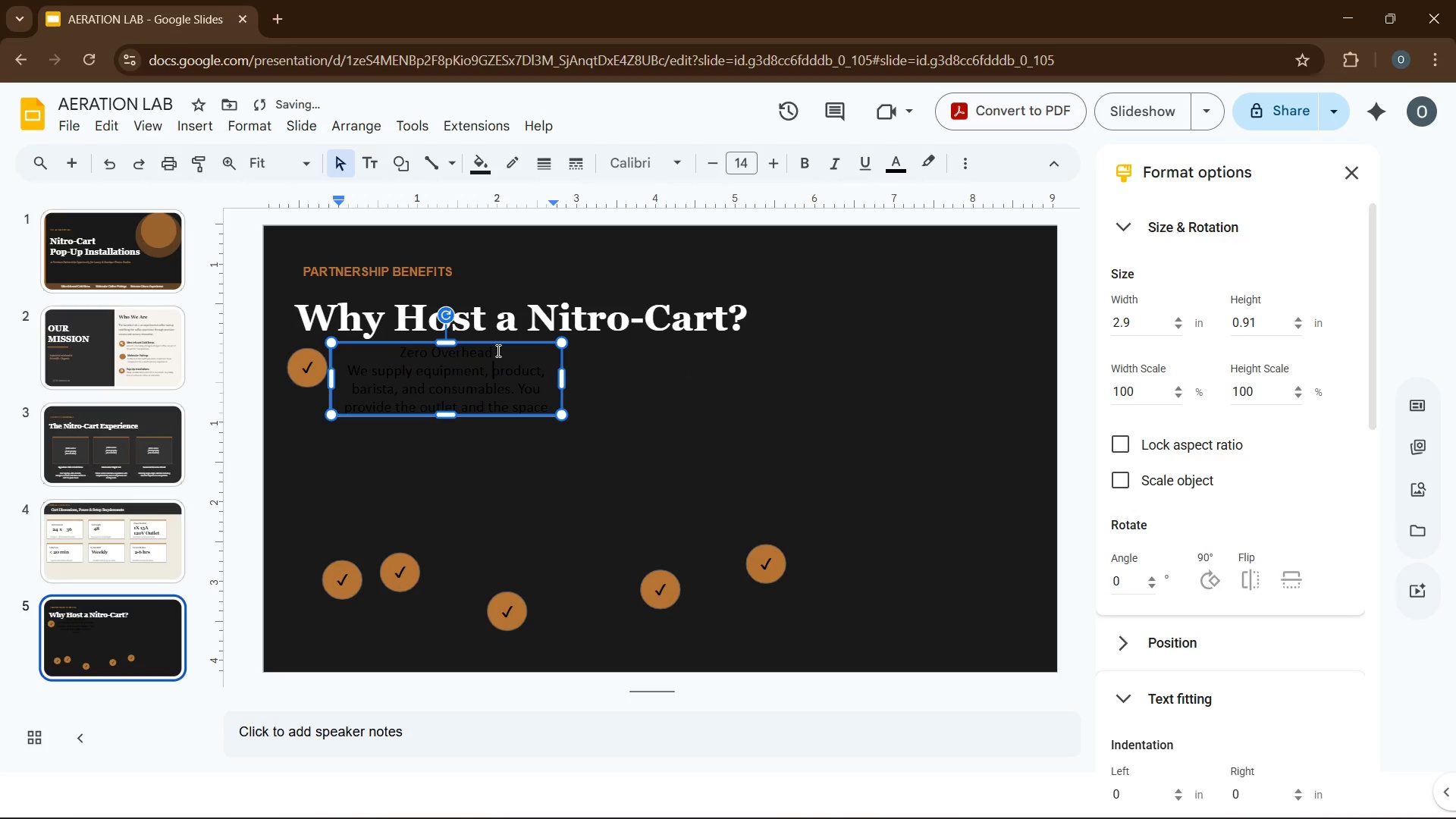 
left_click_drag(start_coordinate=[497, 350], to_coordinate=[378, 353])
 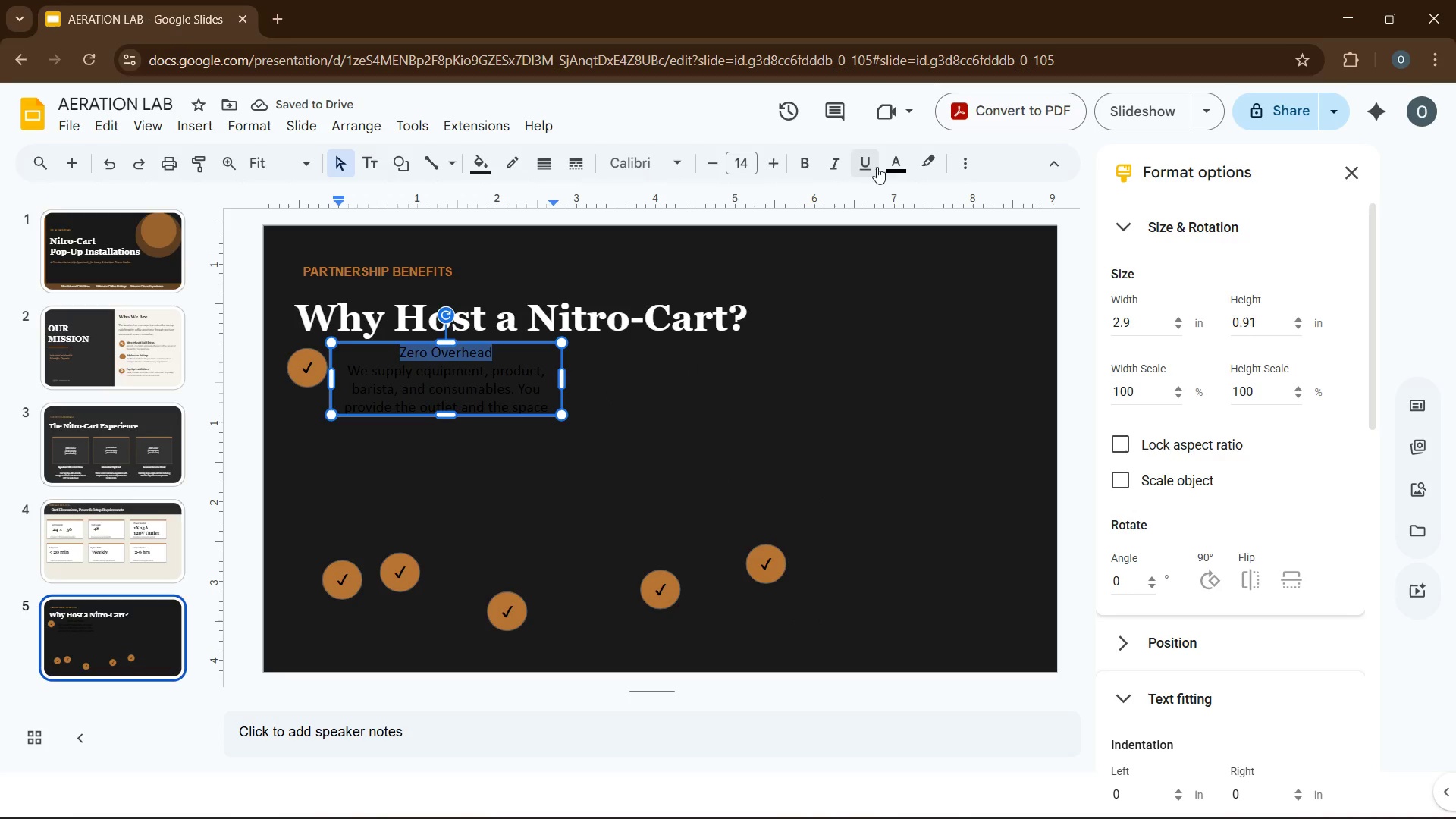 
left_click([887, 167])
 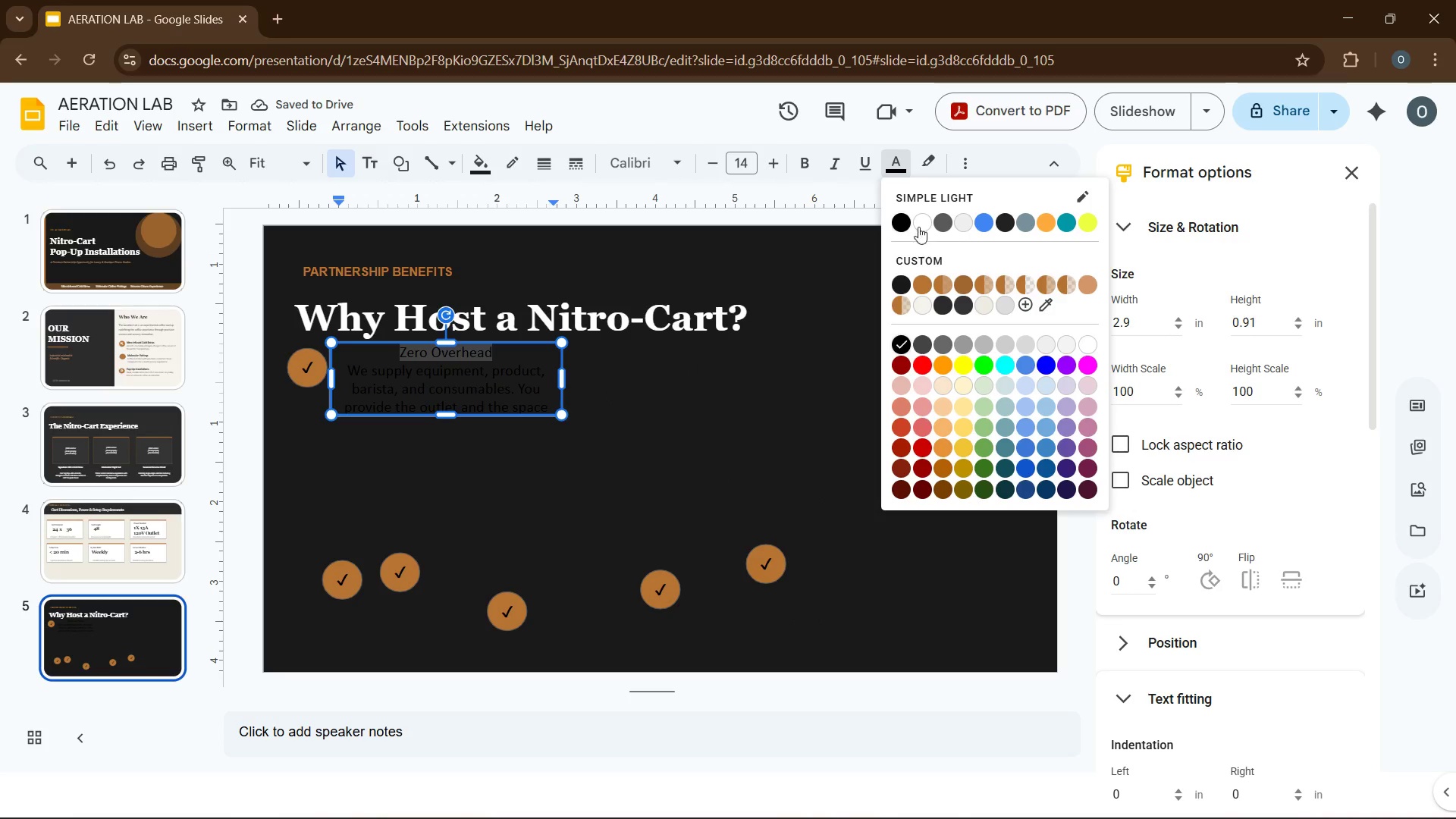 
left_click([918, 224])
 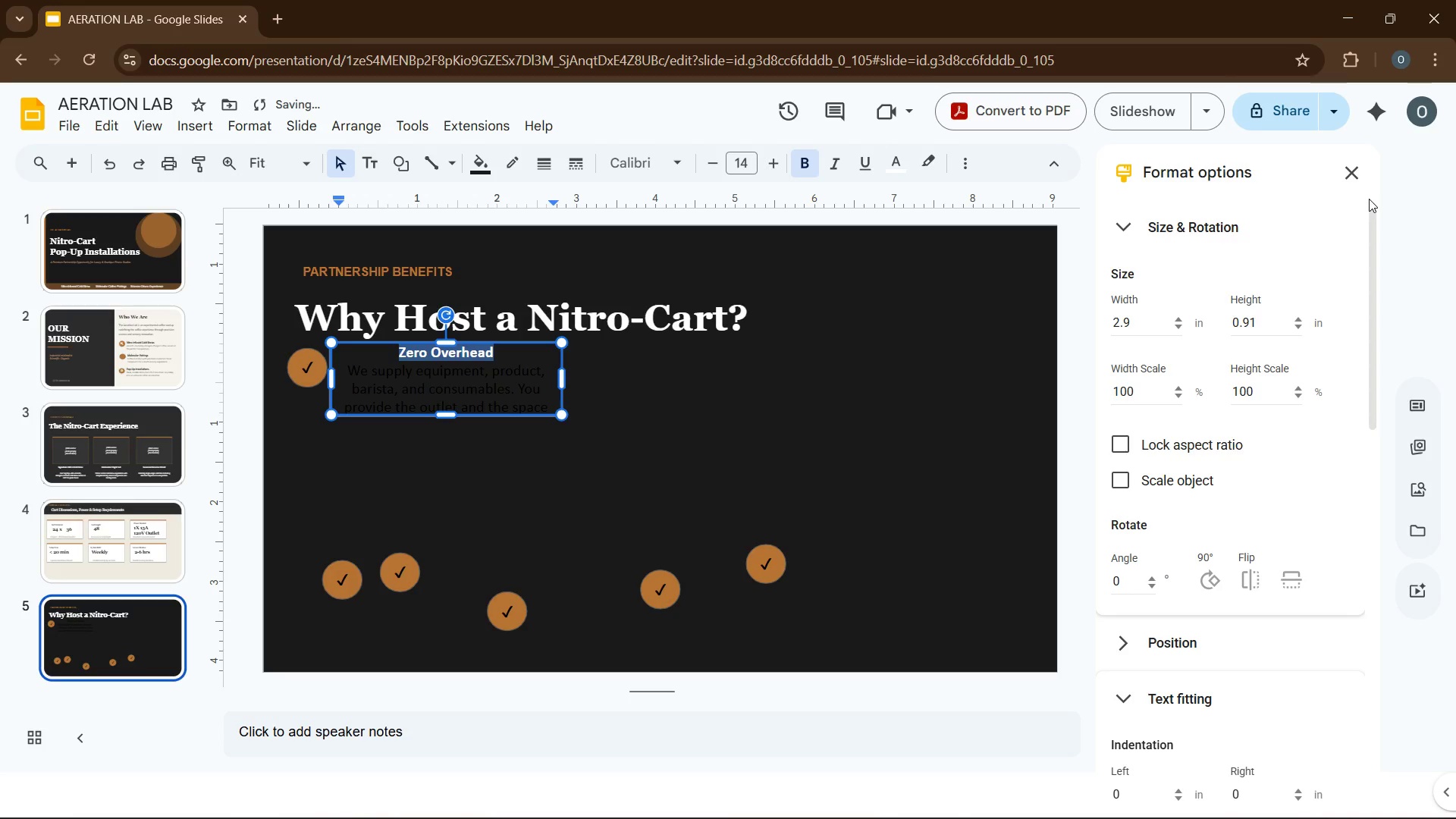 
wait(5.64)
 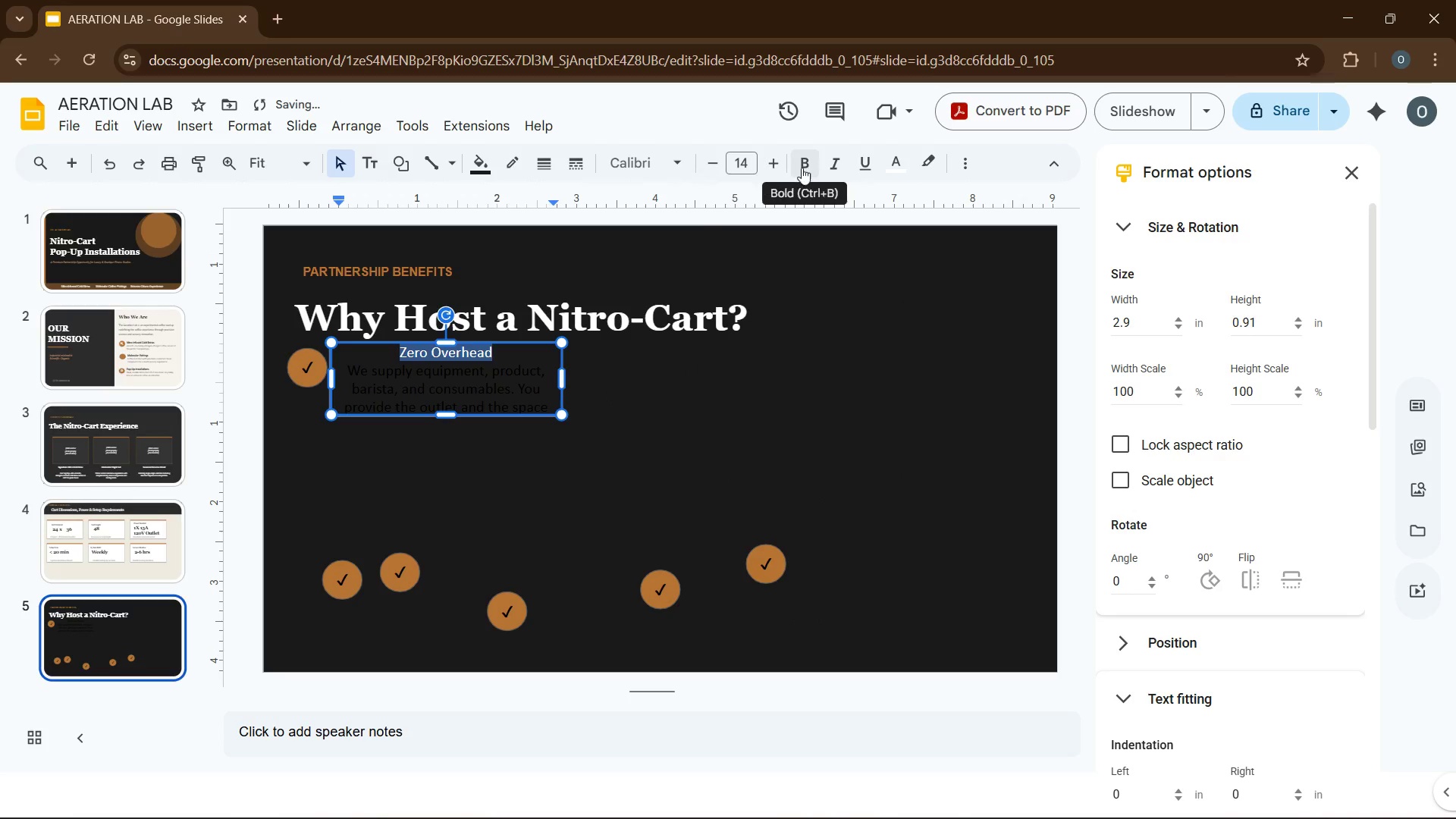 
left_click([1040, 158])
 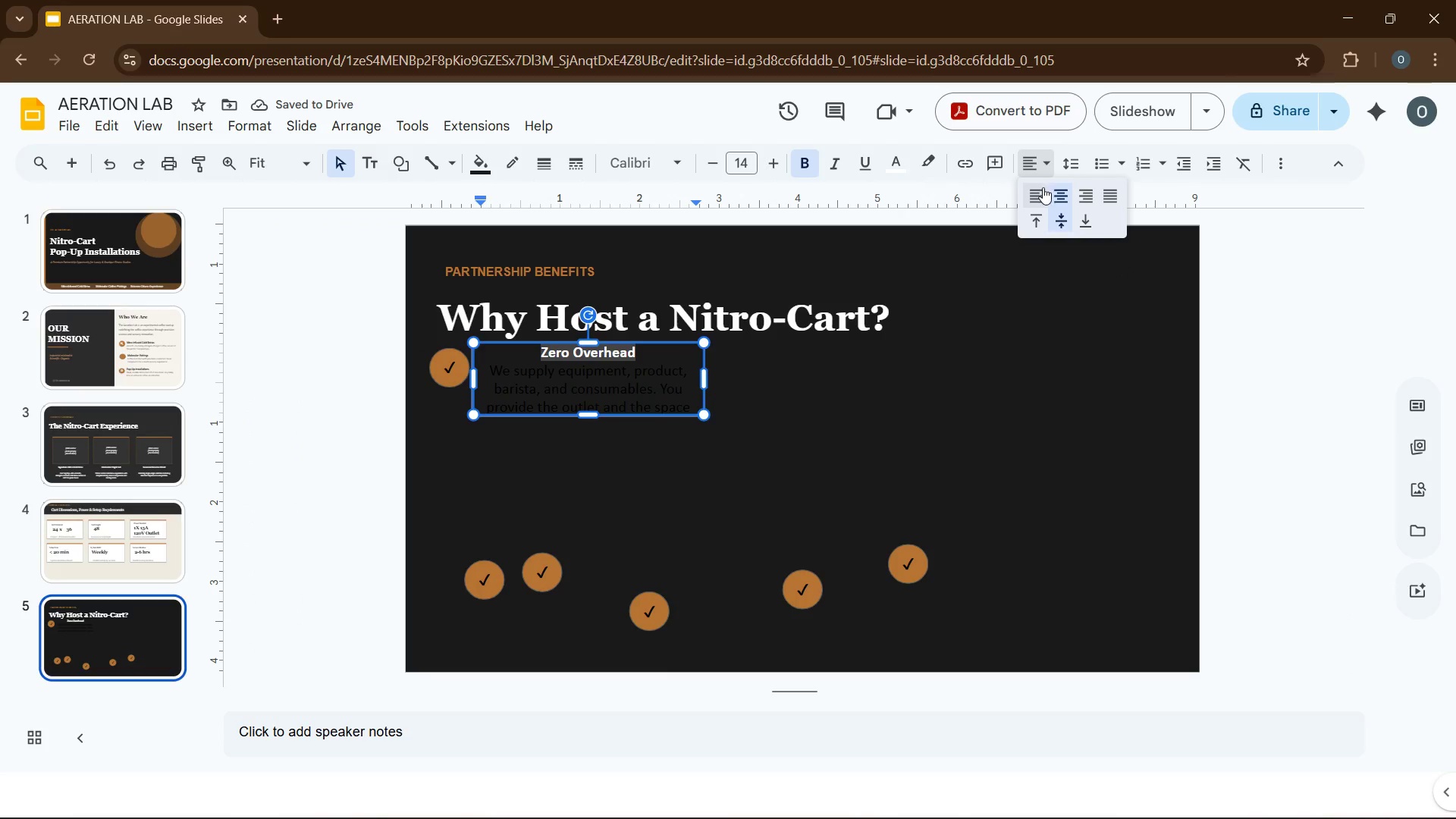 
left_click([1043, 187])
 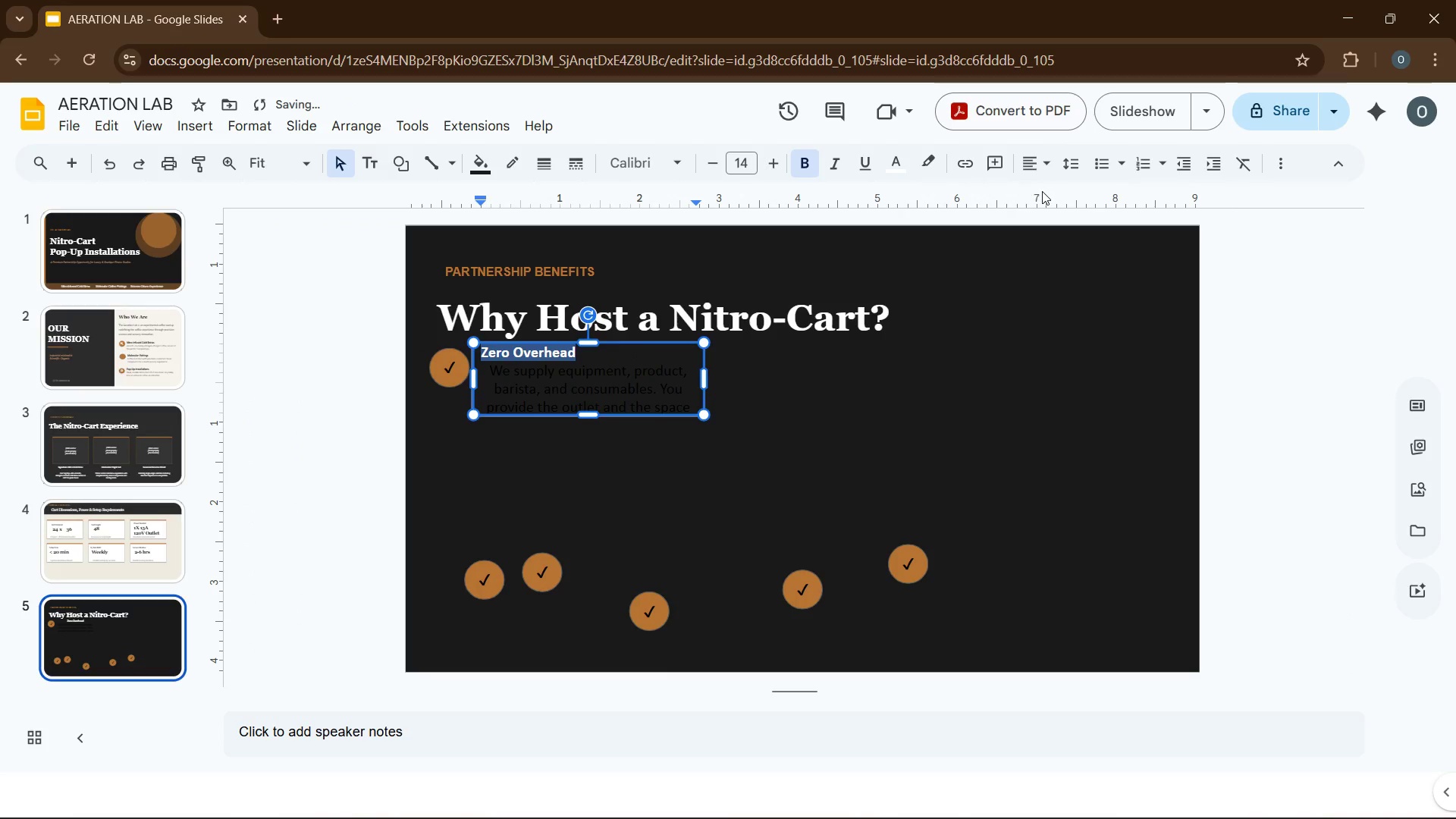 
mouse_move([1031, 206])
 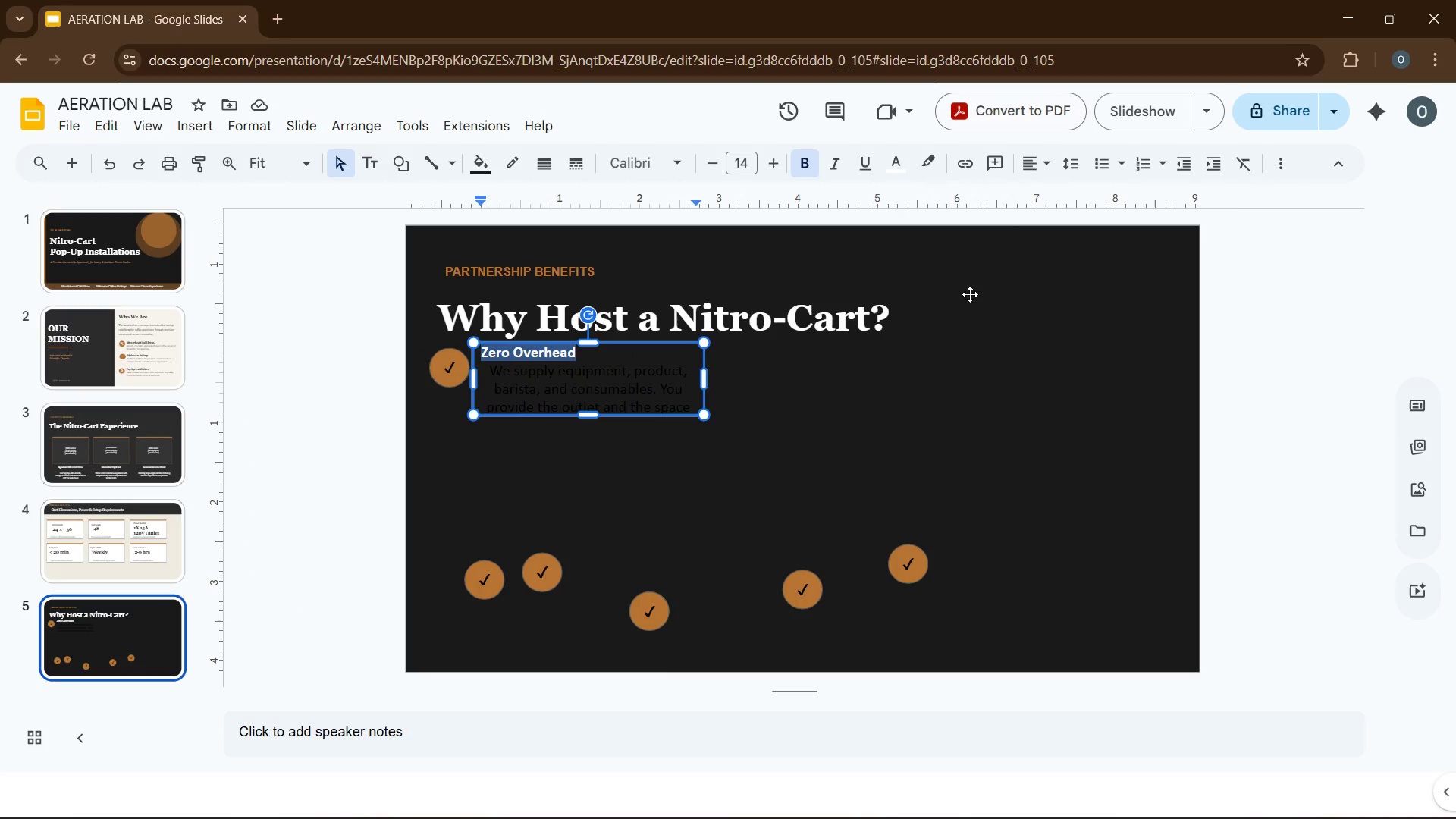 
wait(6.1)
 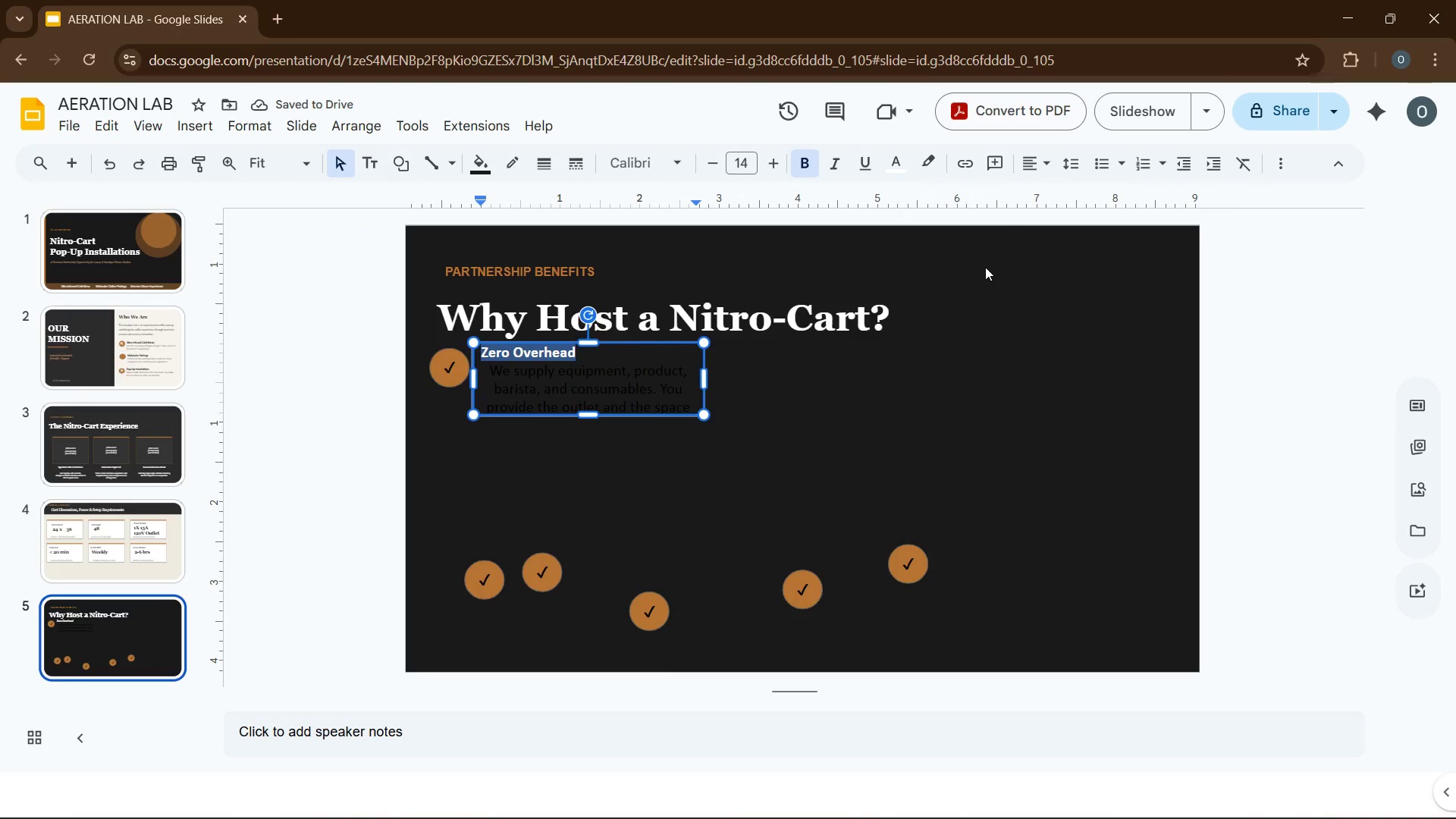 
left_click([481, 374])
 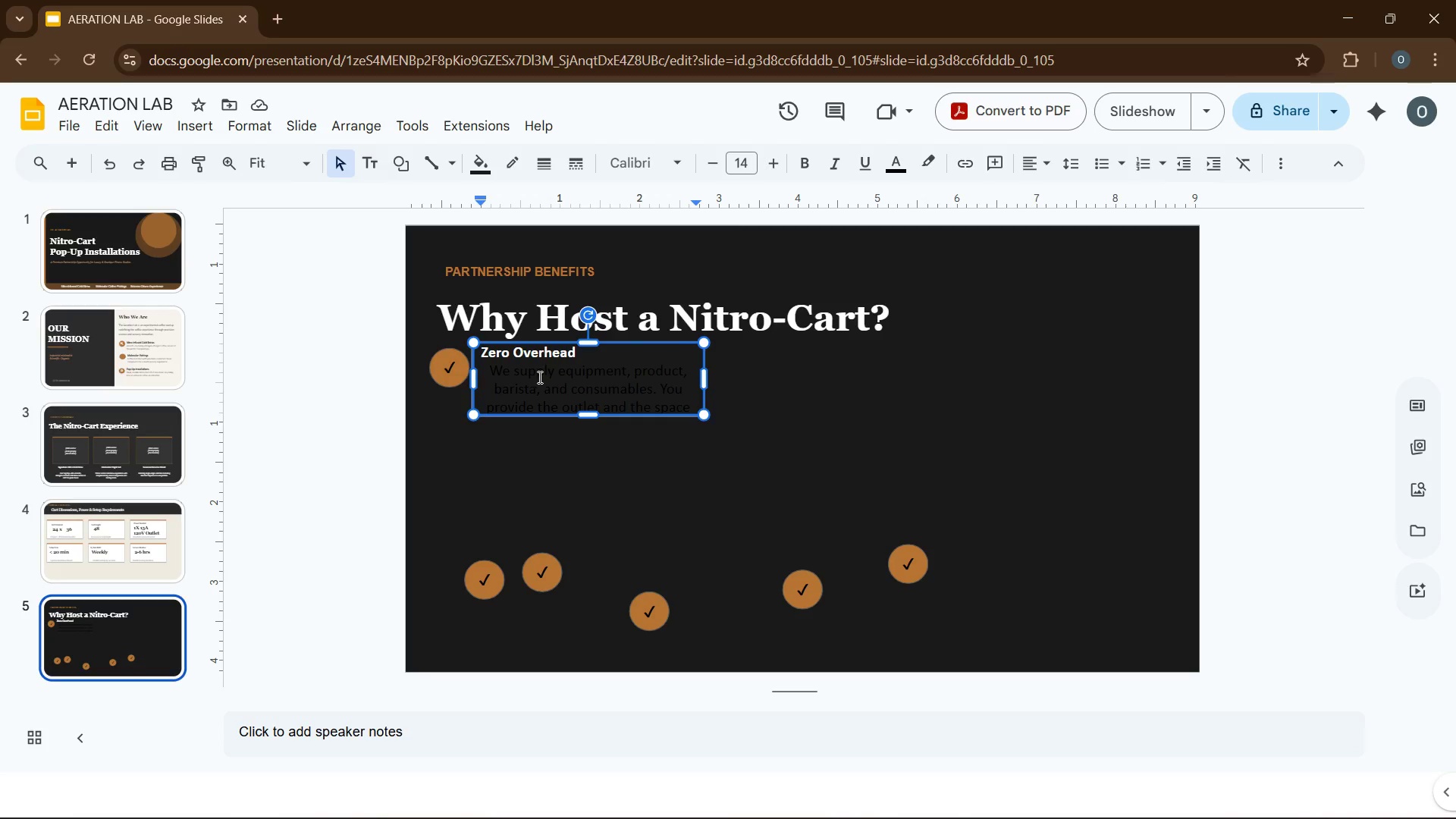 
key(ArrowLeft)
 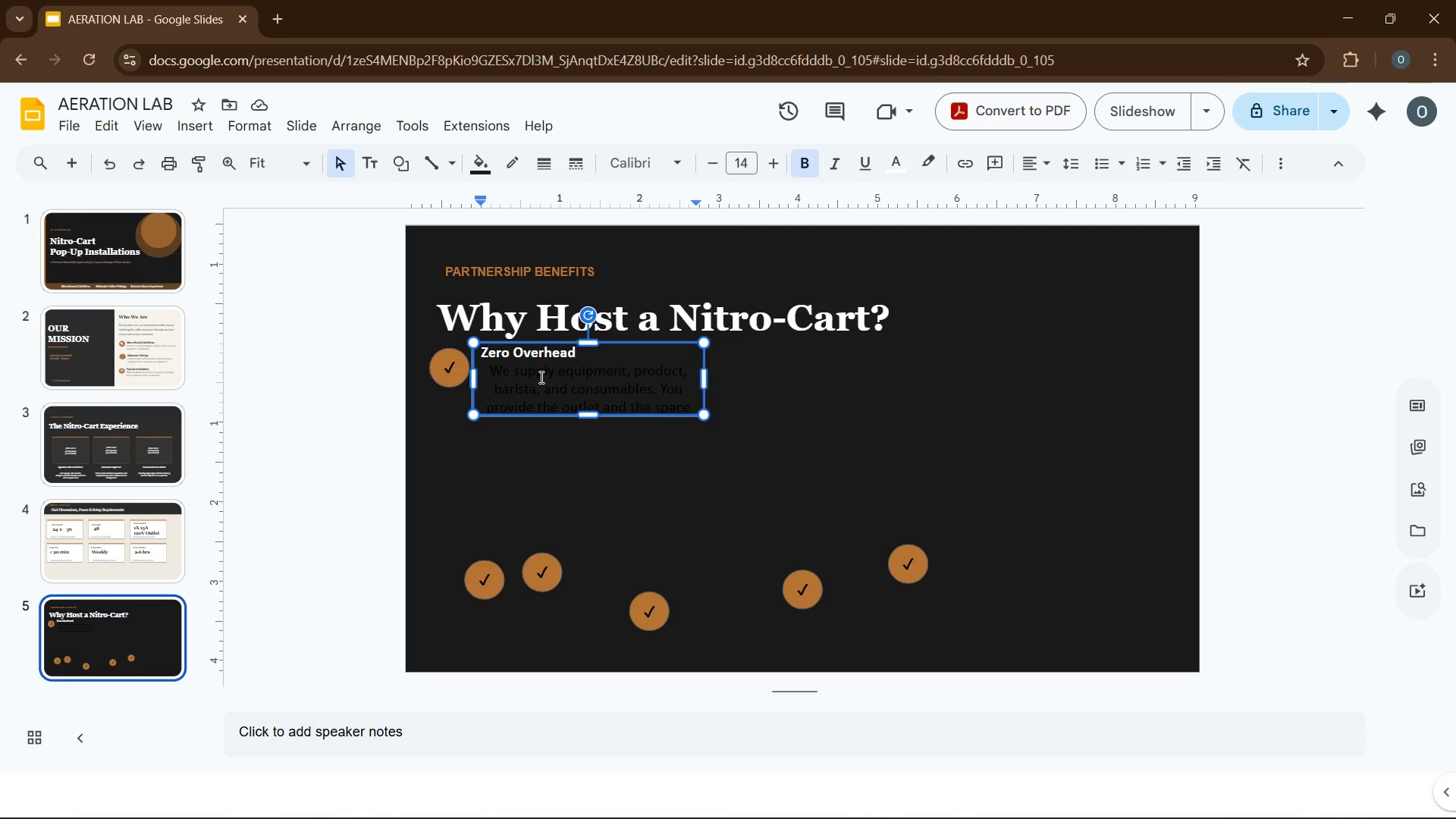 
key(ArrowRight)
 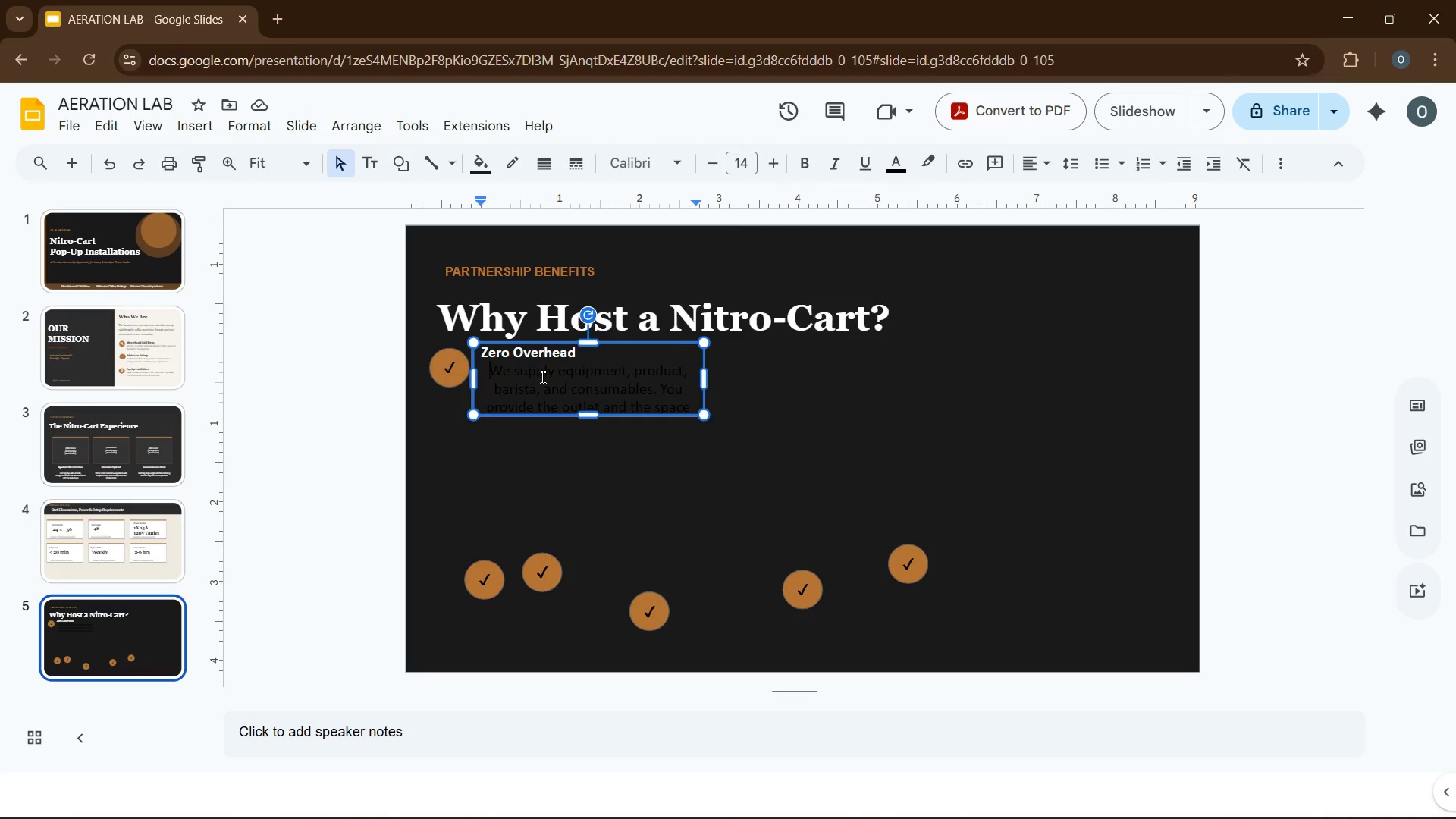 
key(Shift+ArrowDown)
 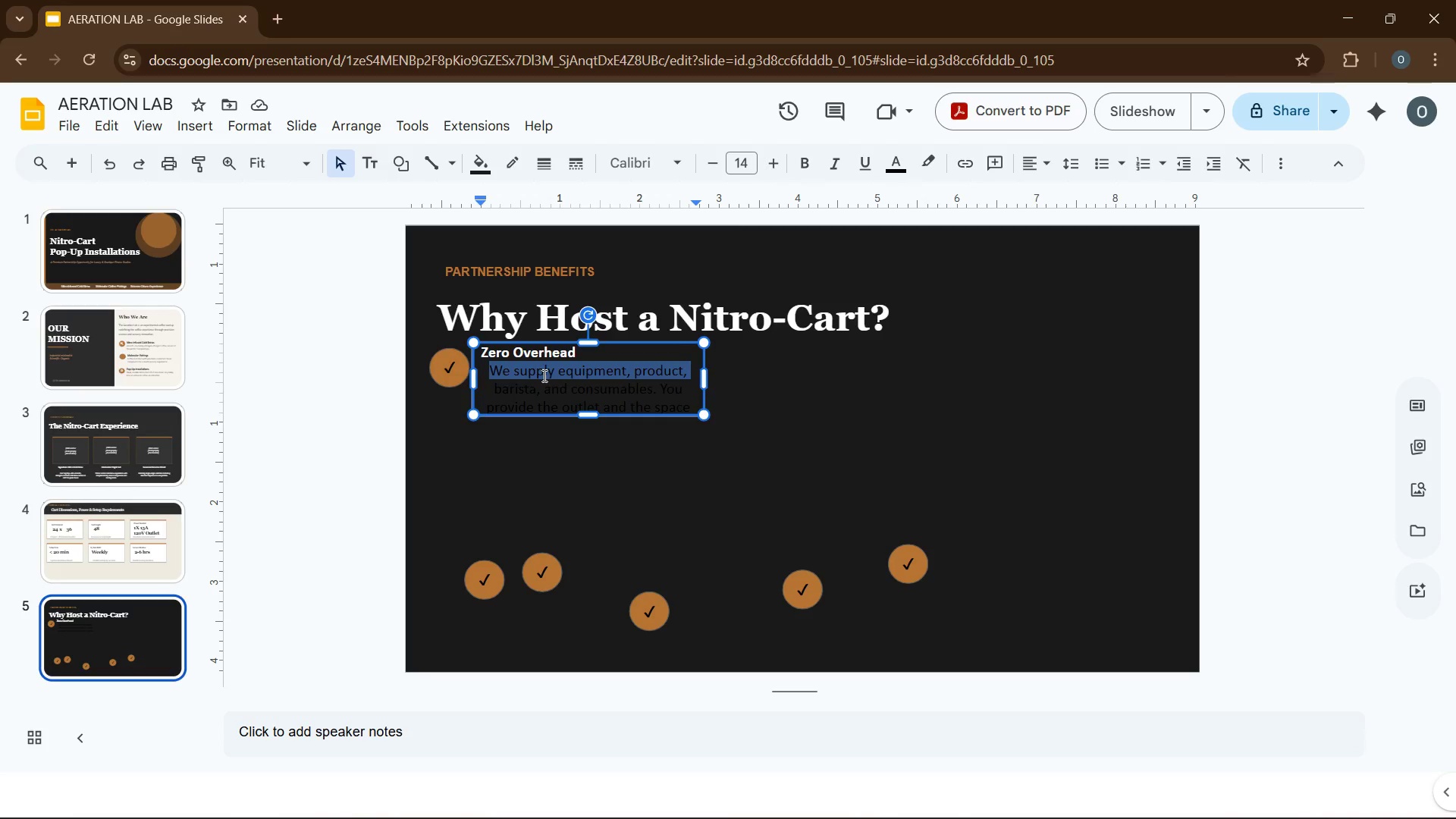 
key(Shift+ArrowDown)
 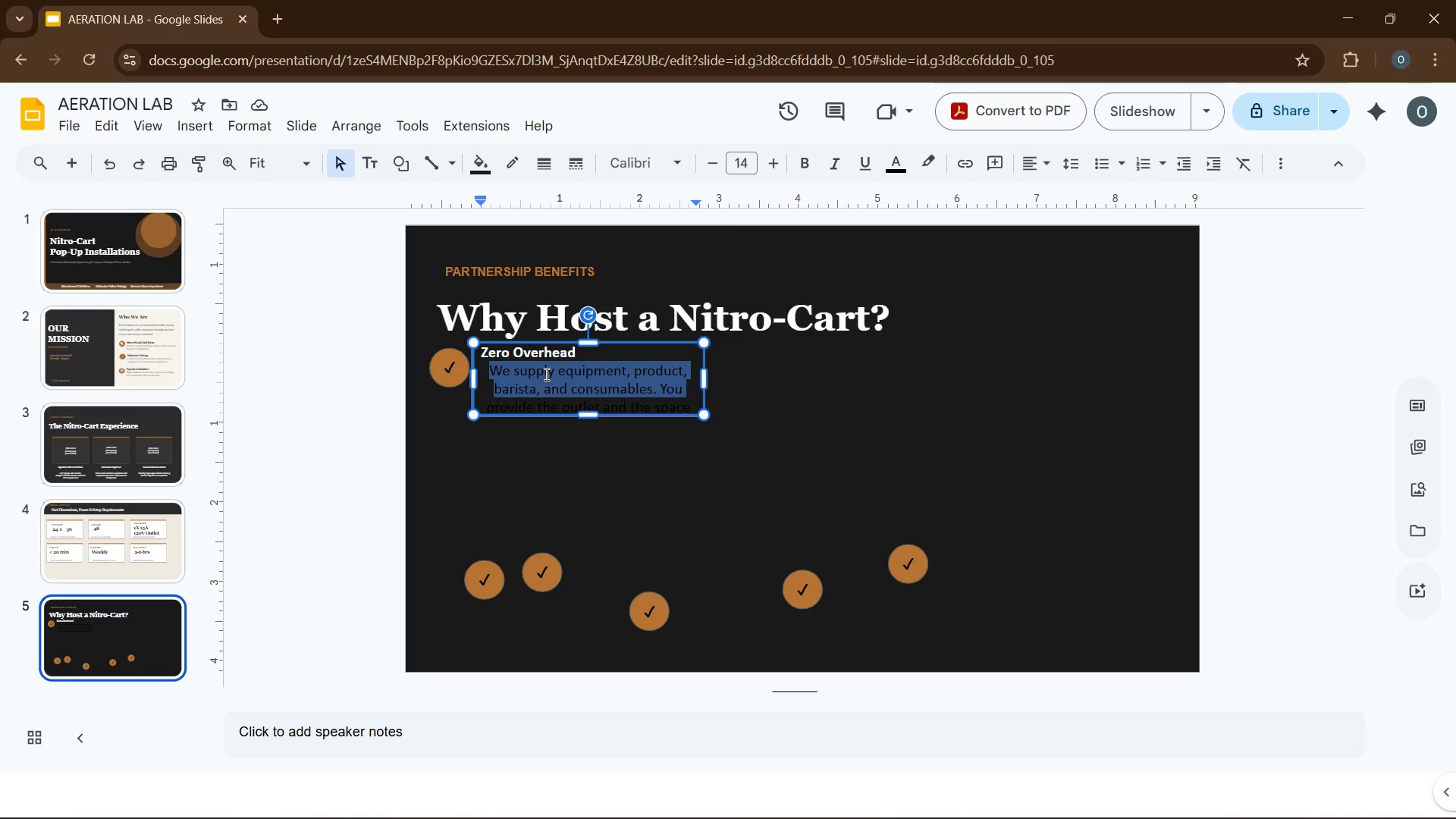 
key(Shift+ArrowDown)
 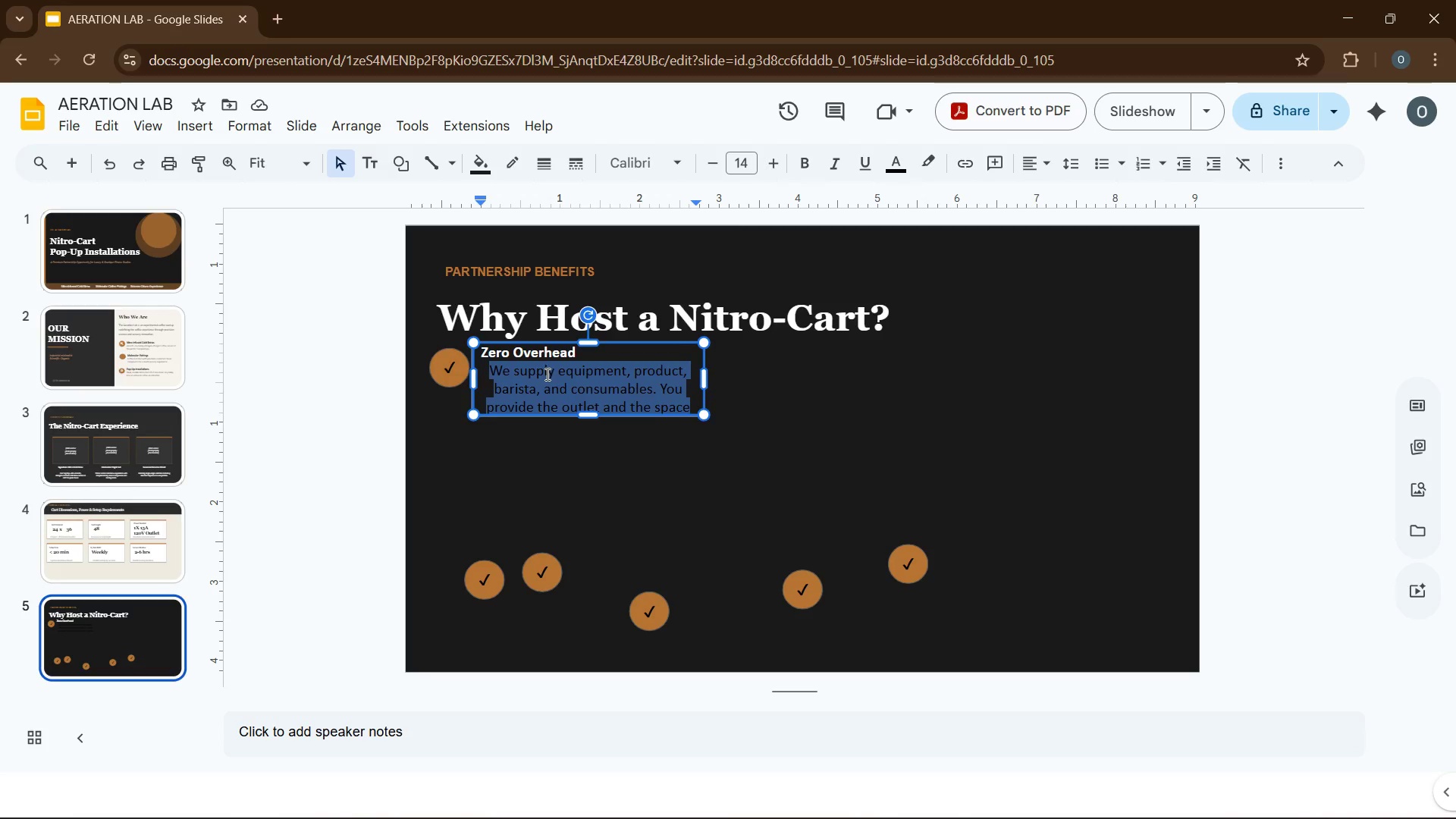 
key(Shift+ArrowDown)
 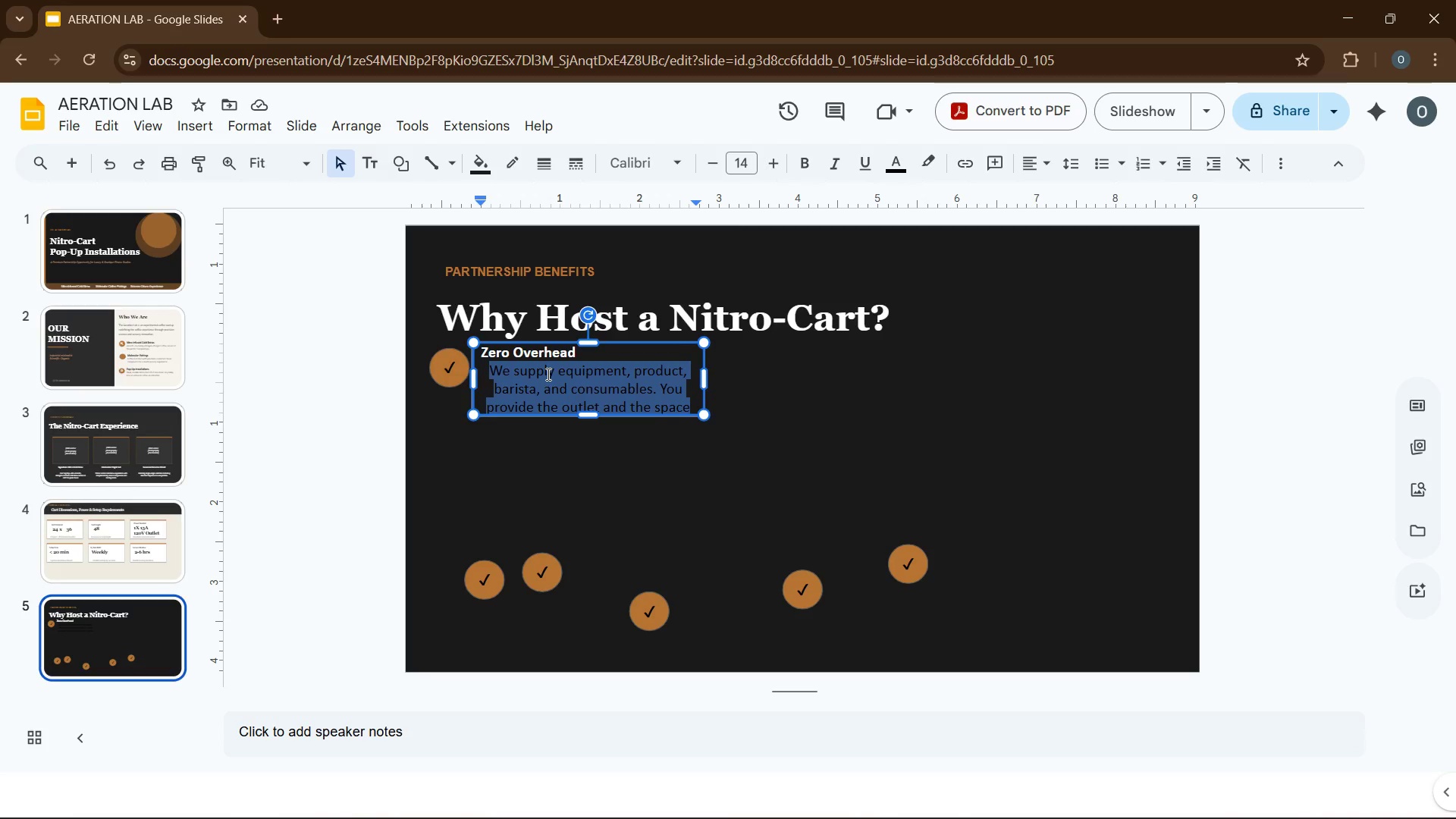 
key(Shift+ArrowDown)
 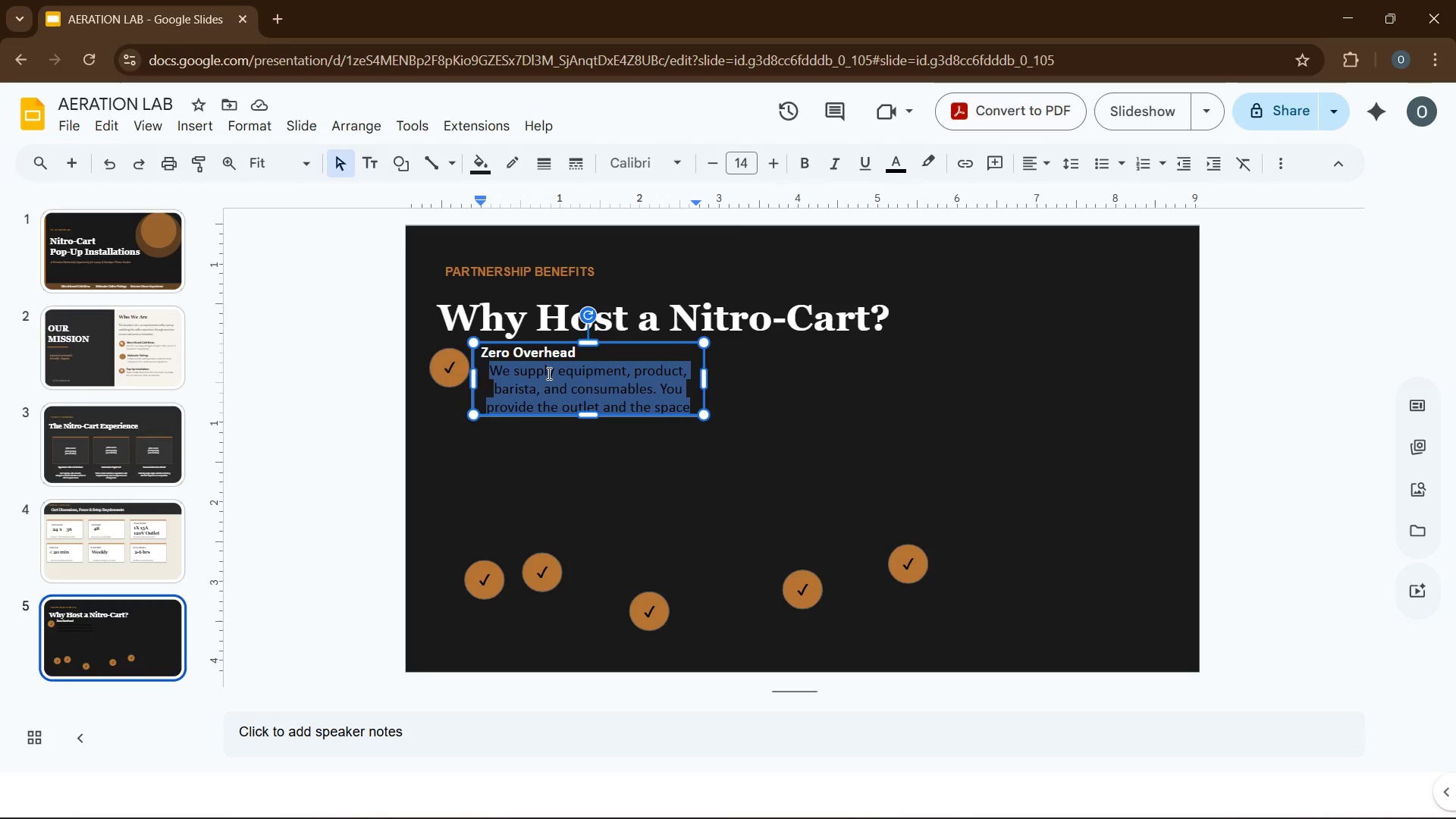 
key(Shift+ArrowDown)
 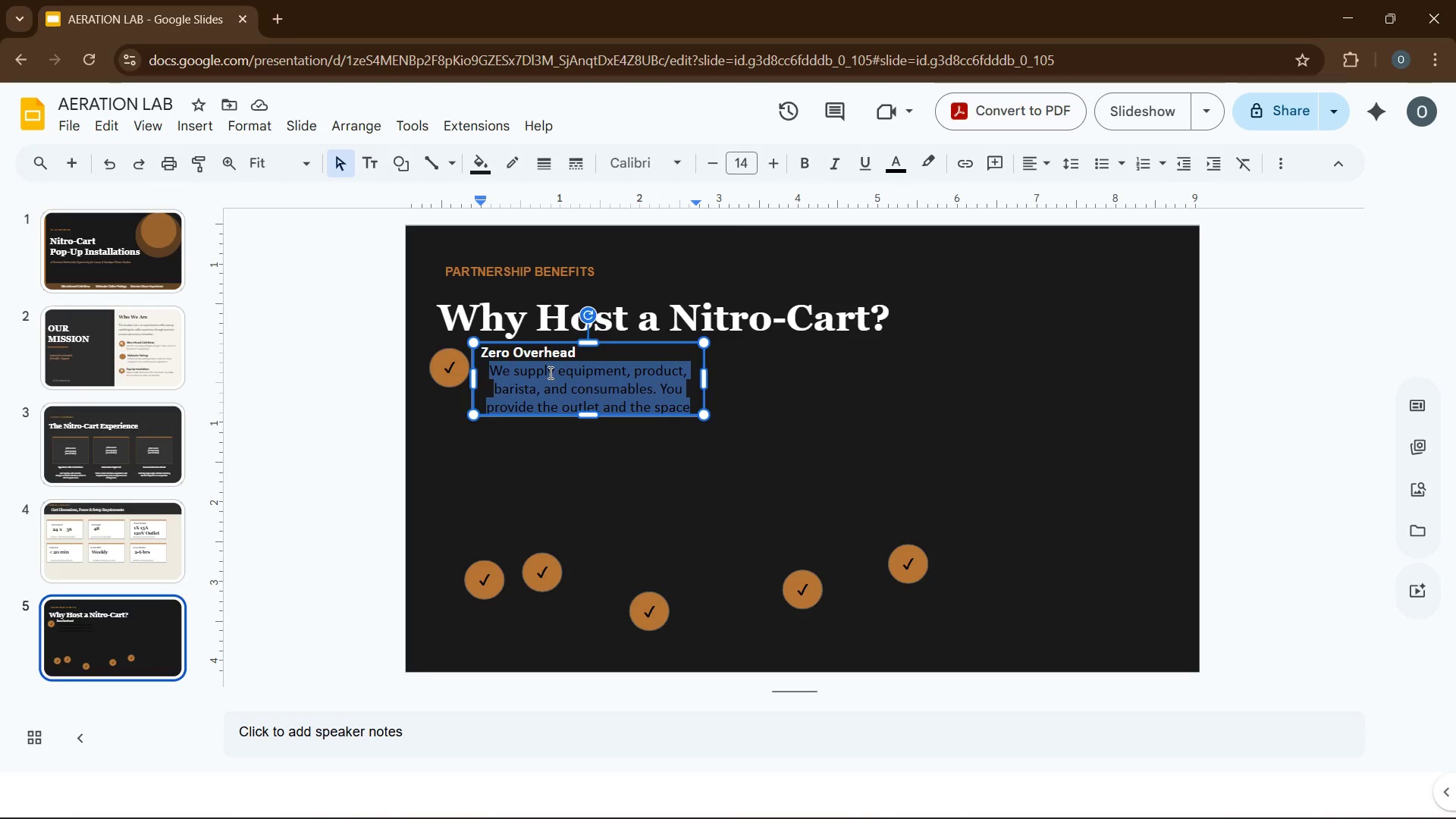 
key(Shift+ArrowDown)
 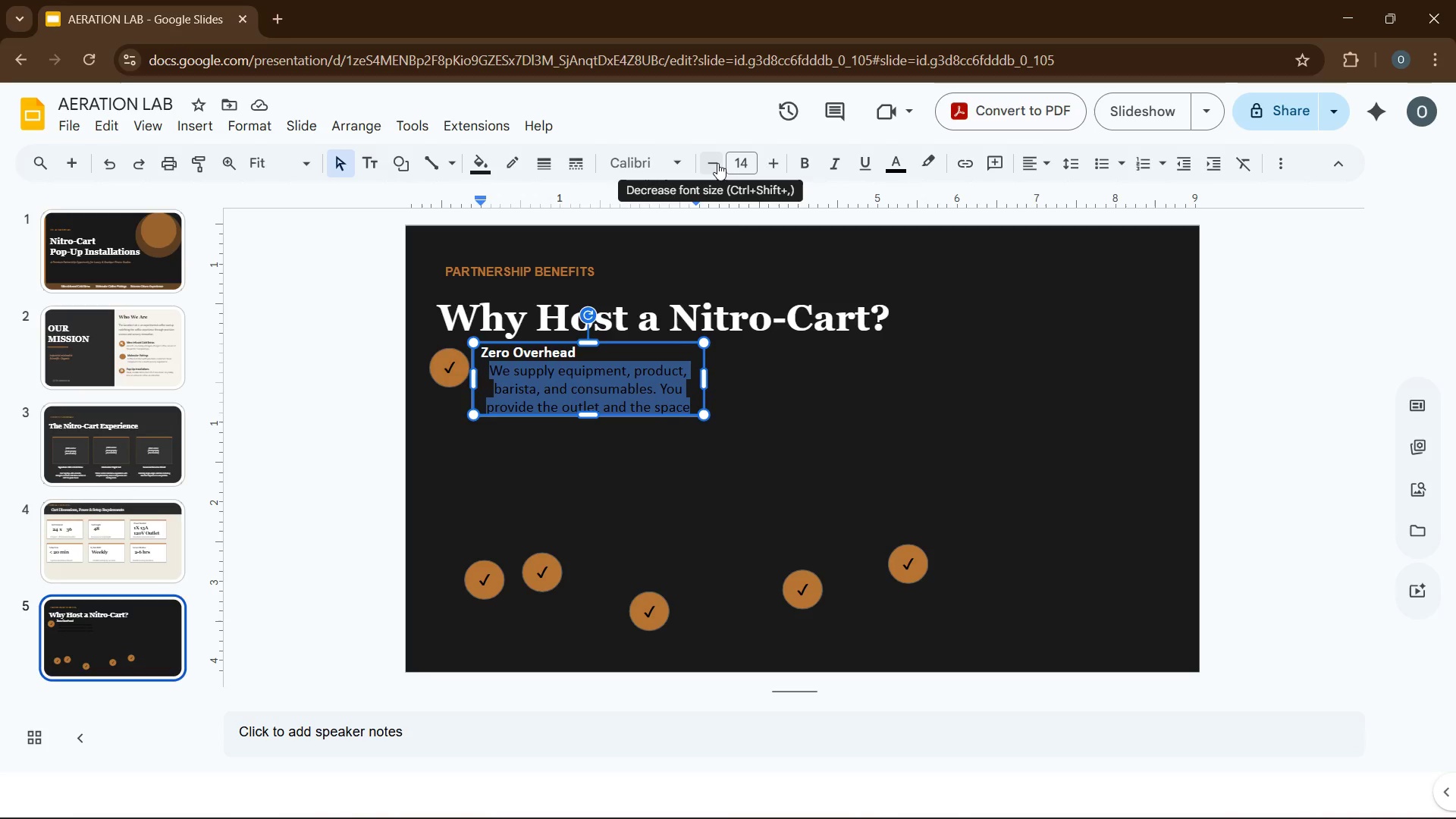 
double_click([717, 163])
 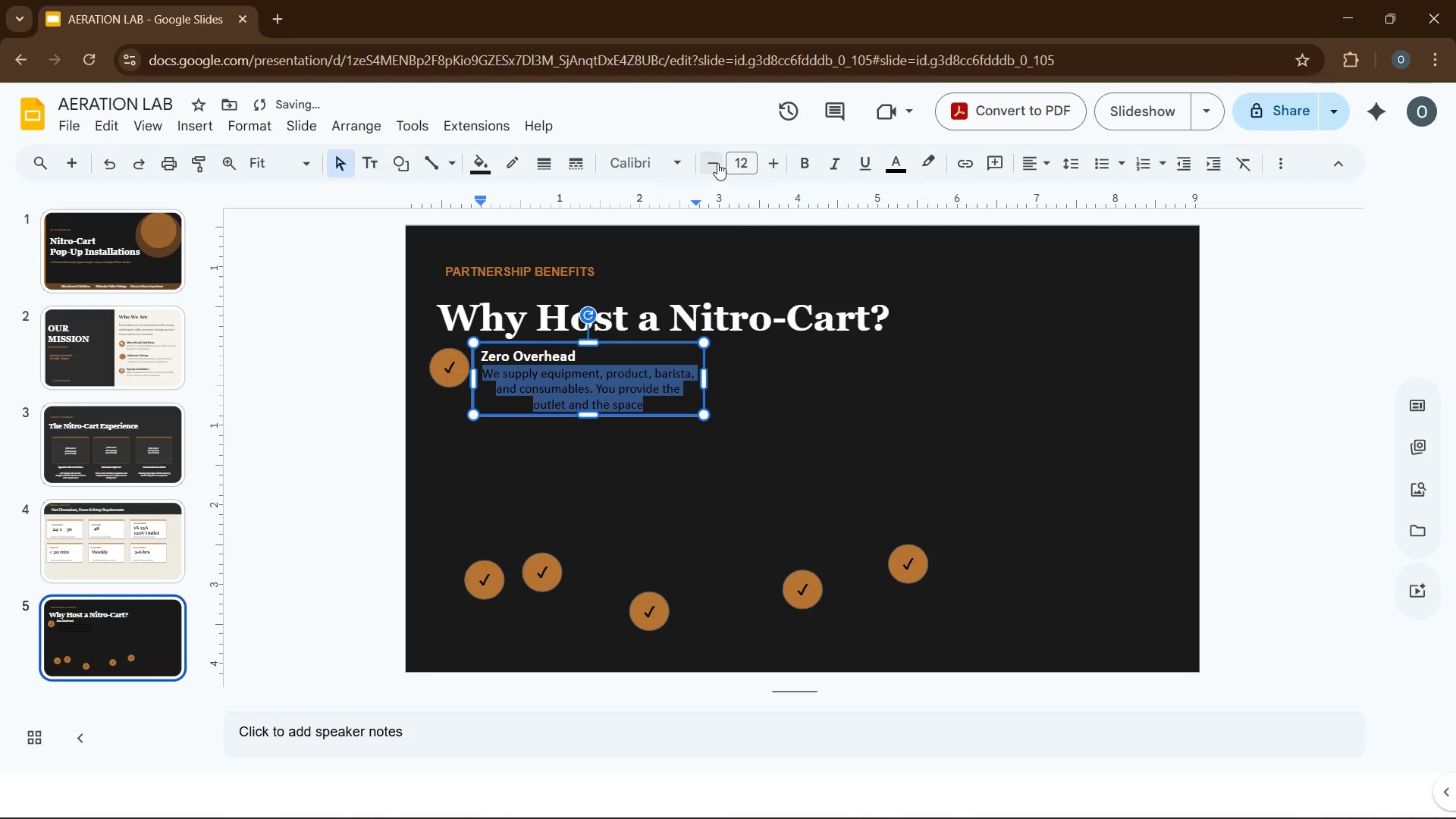 
left_click([717, 163])
 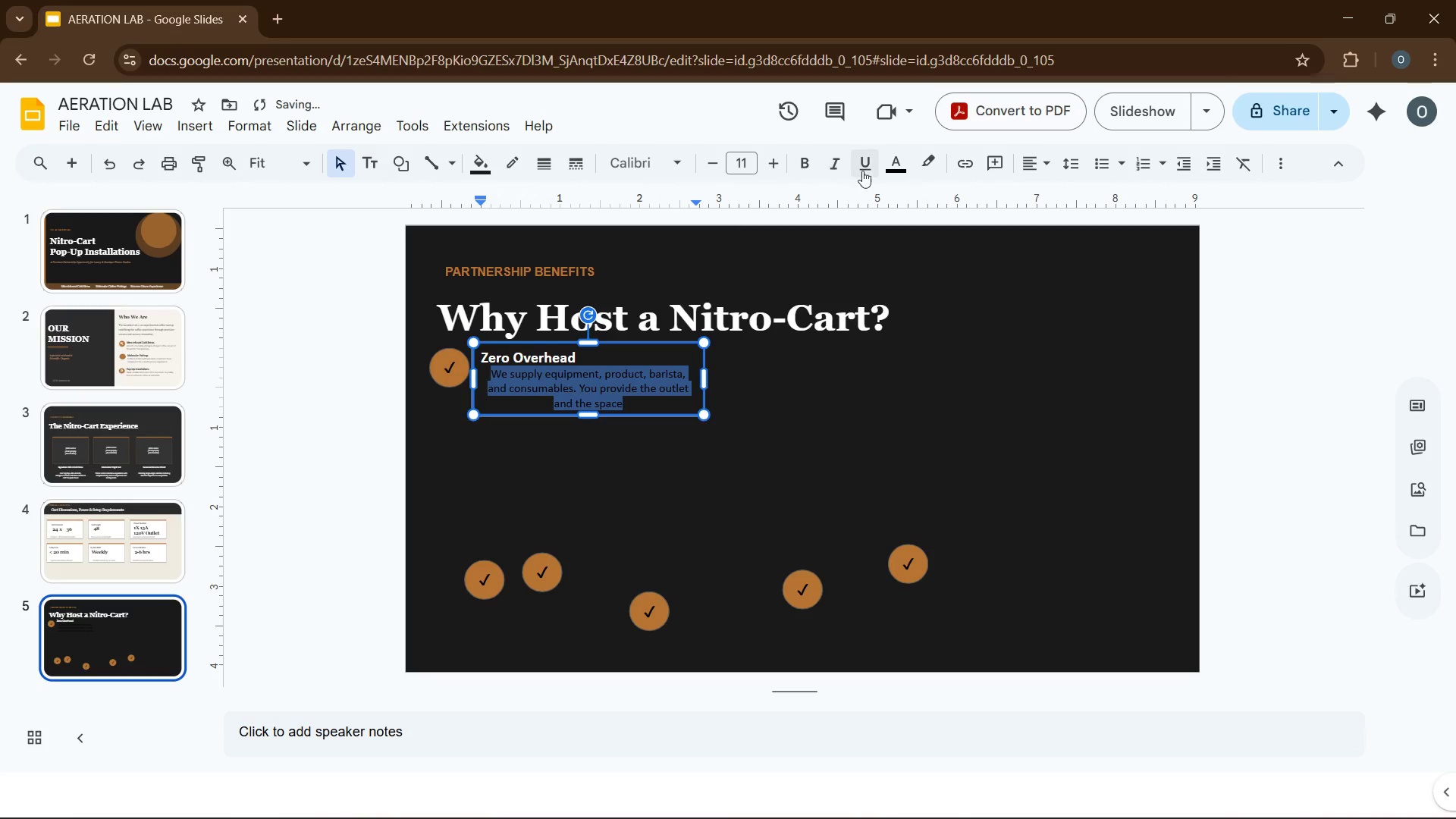 
left_click([896, 173])
 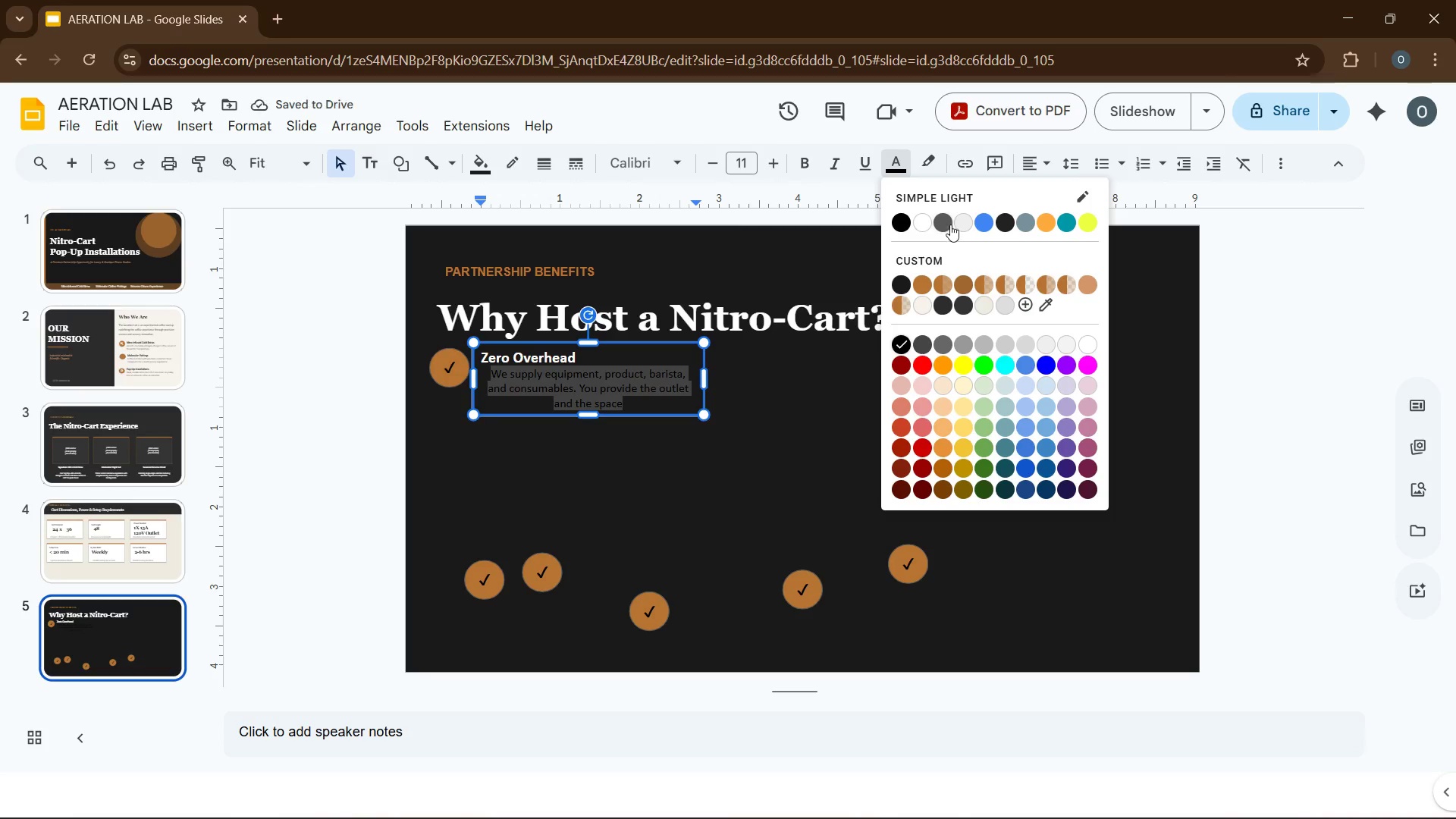 
left_click([961, 224])
 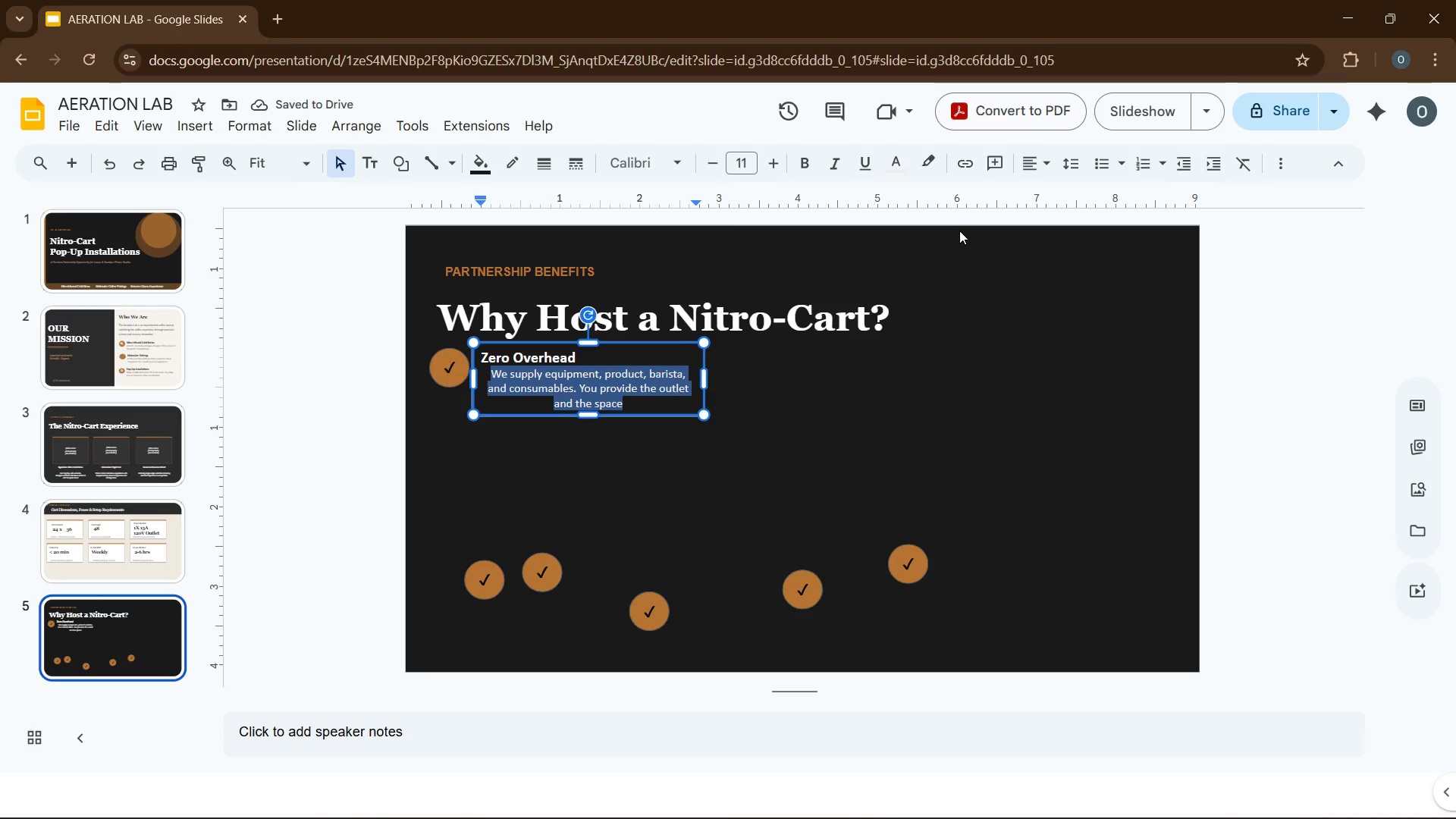 
wait(6.41)
 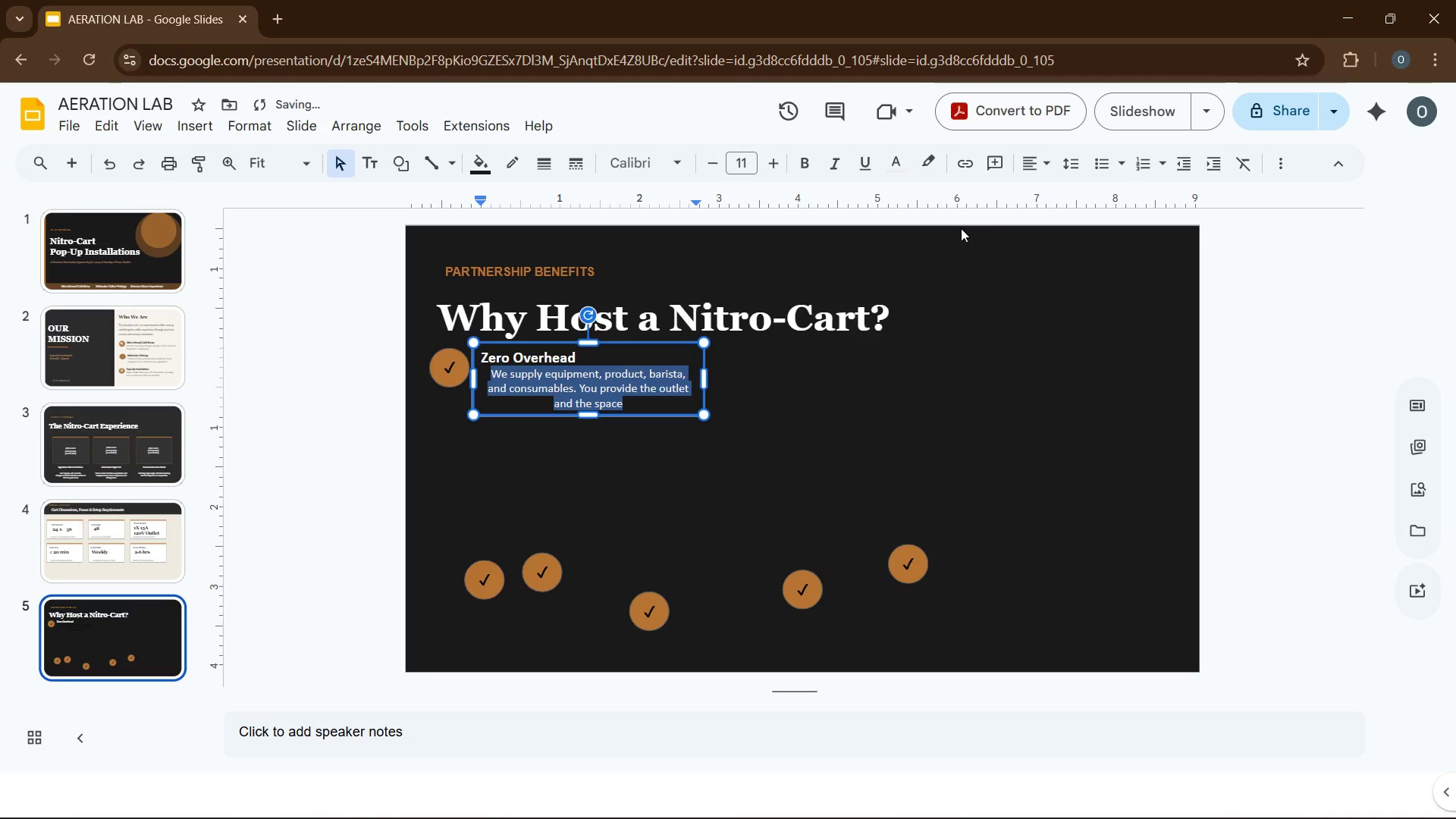 
left_click([886, 165])
 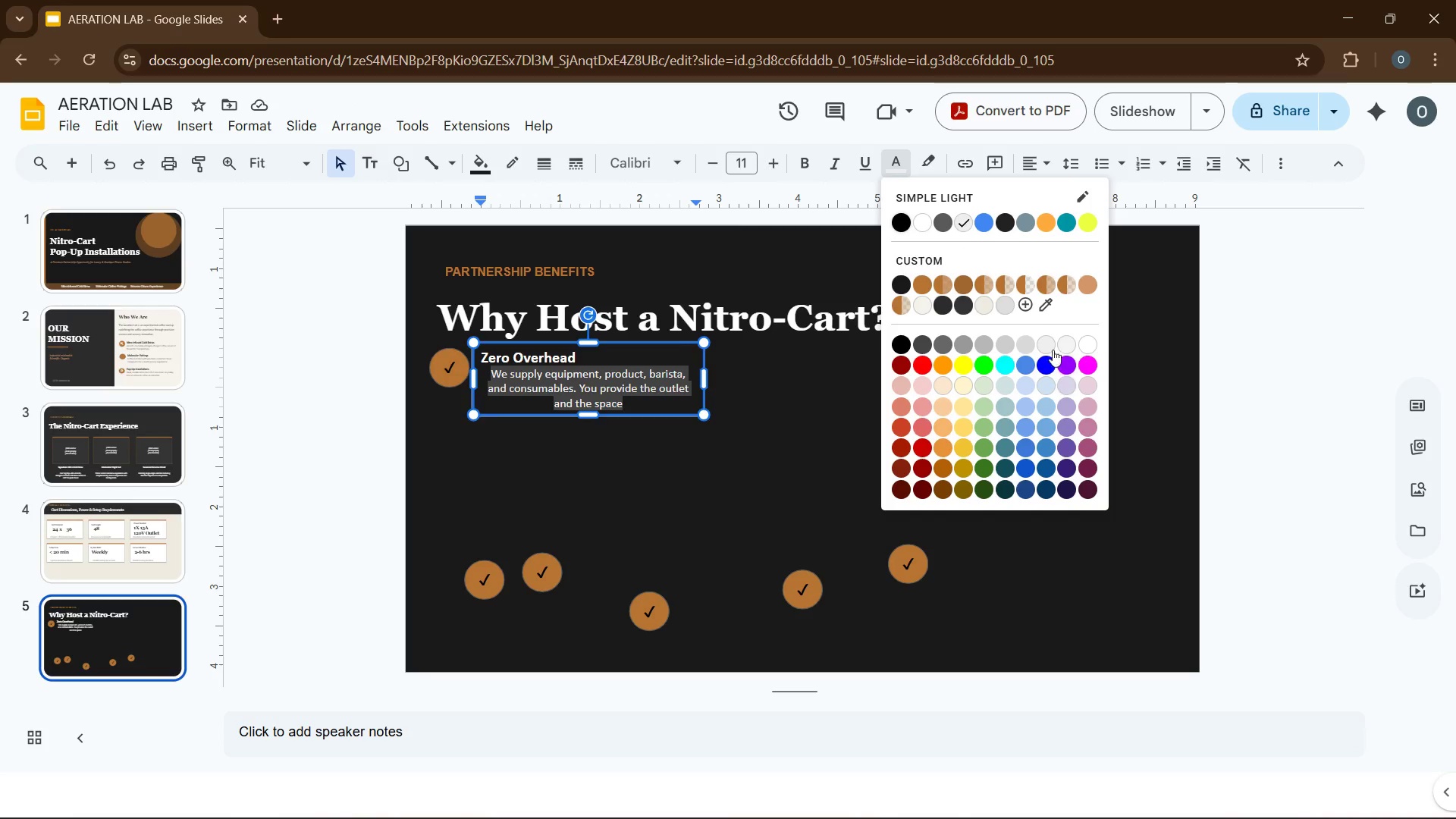 
wait(5.08)
 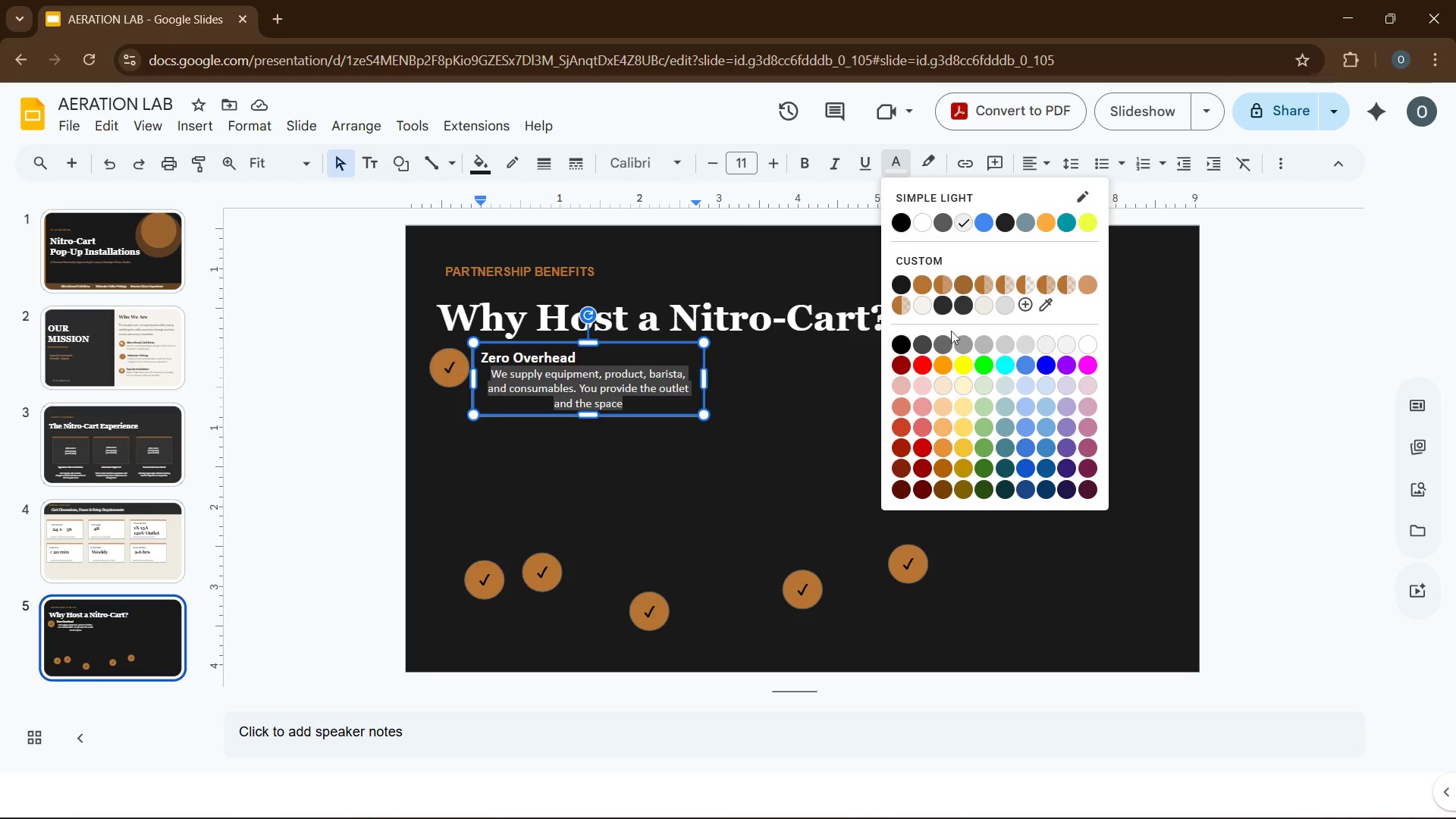 
left_click([1025, 303])
 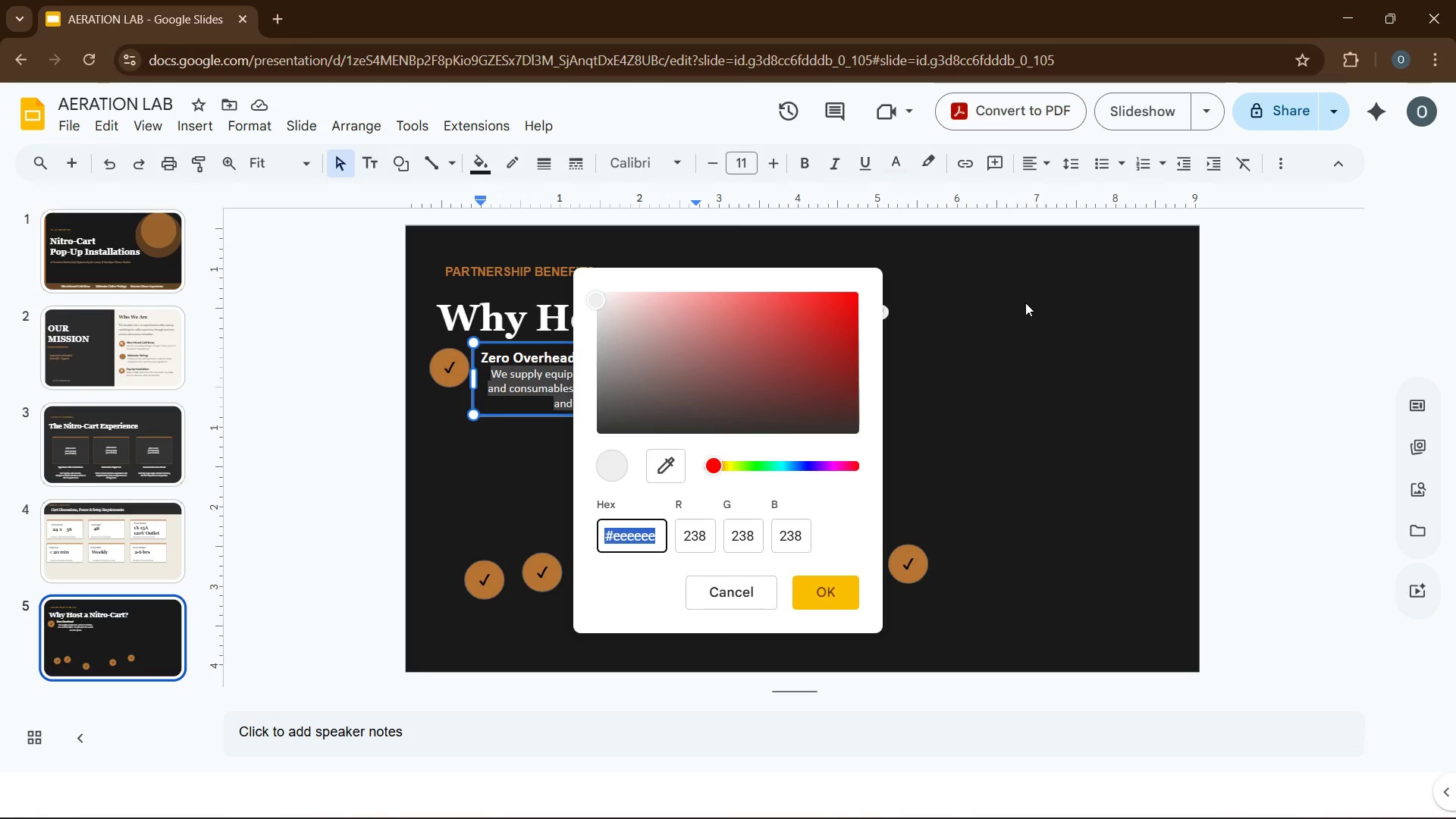 
key(Quote)
 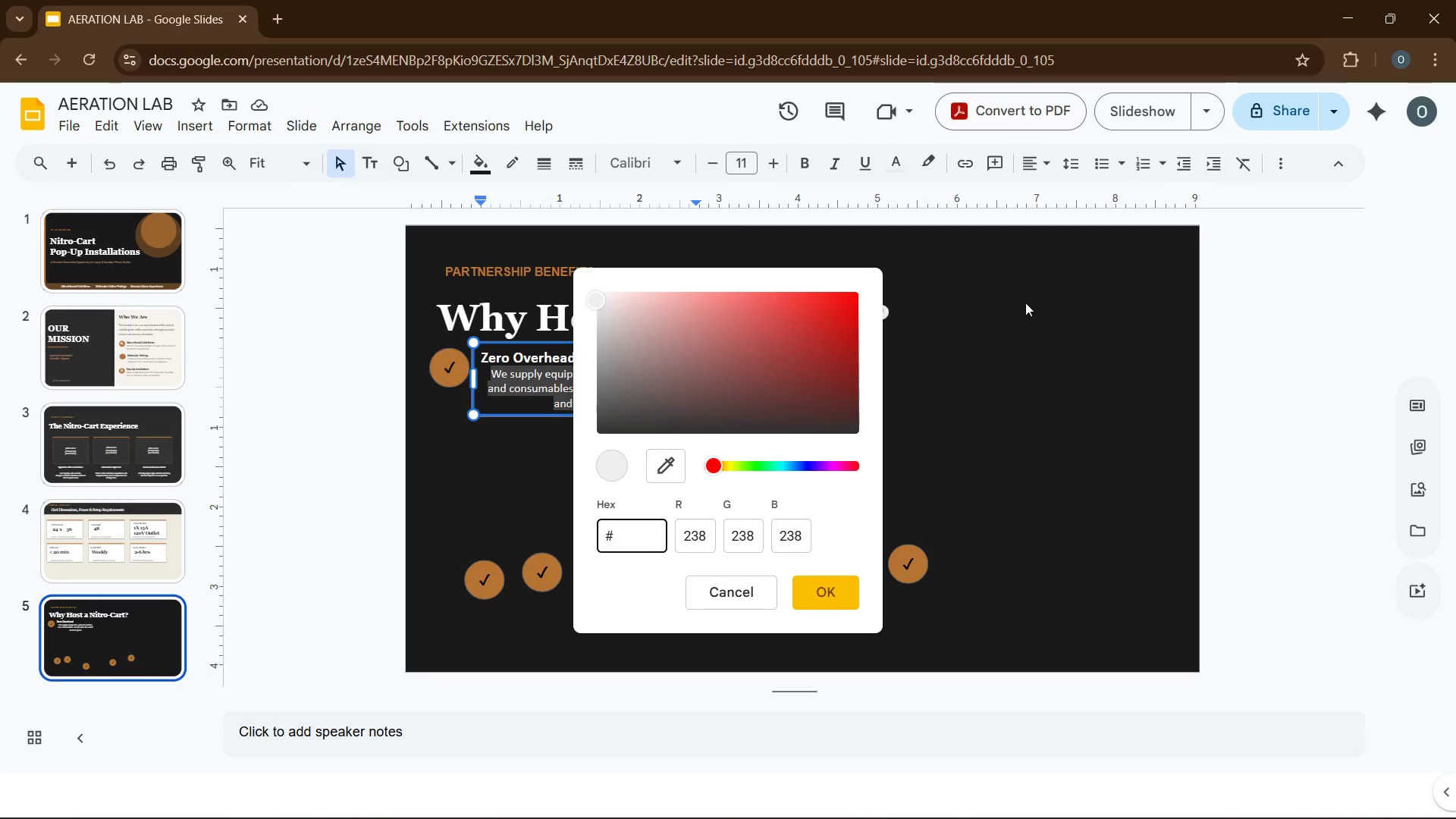 
key(Numpad9)
 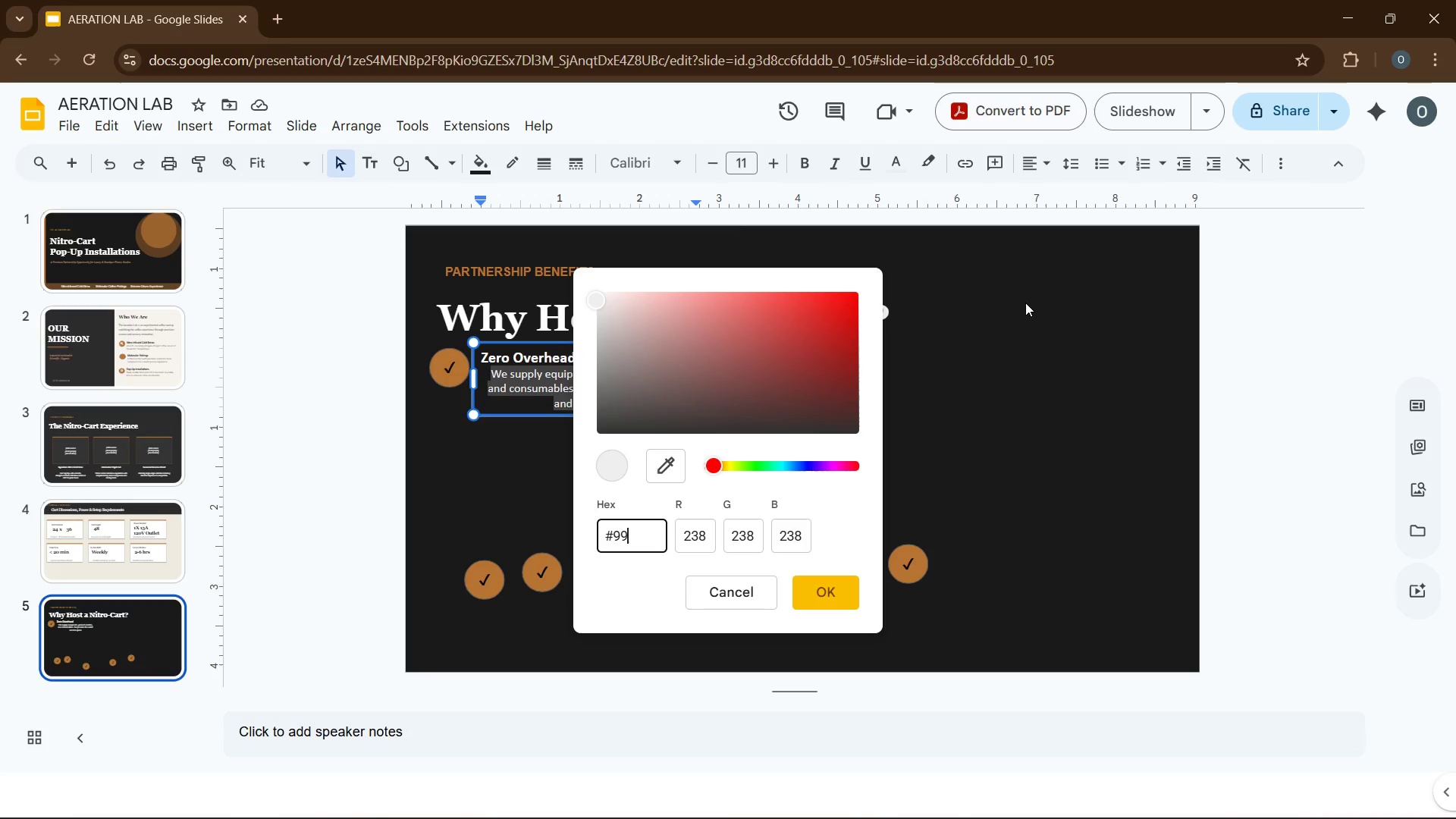 
key(Numpad9)
 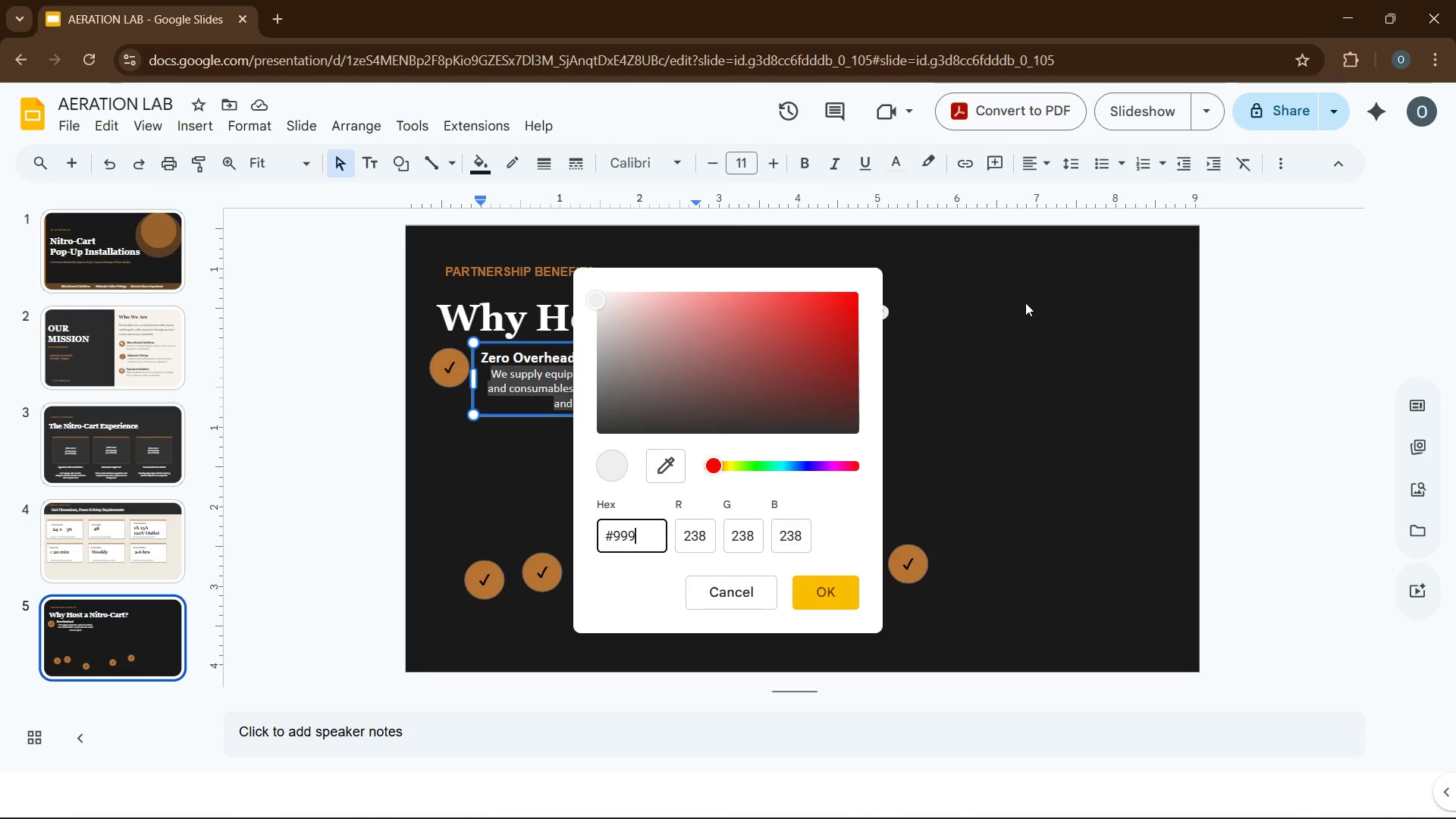 
key(Numpad9)
 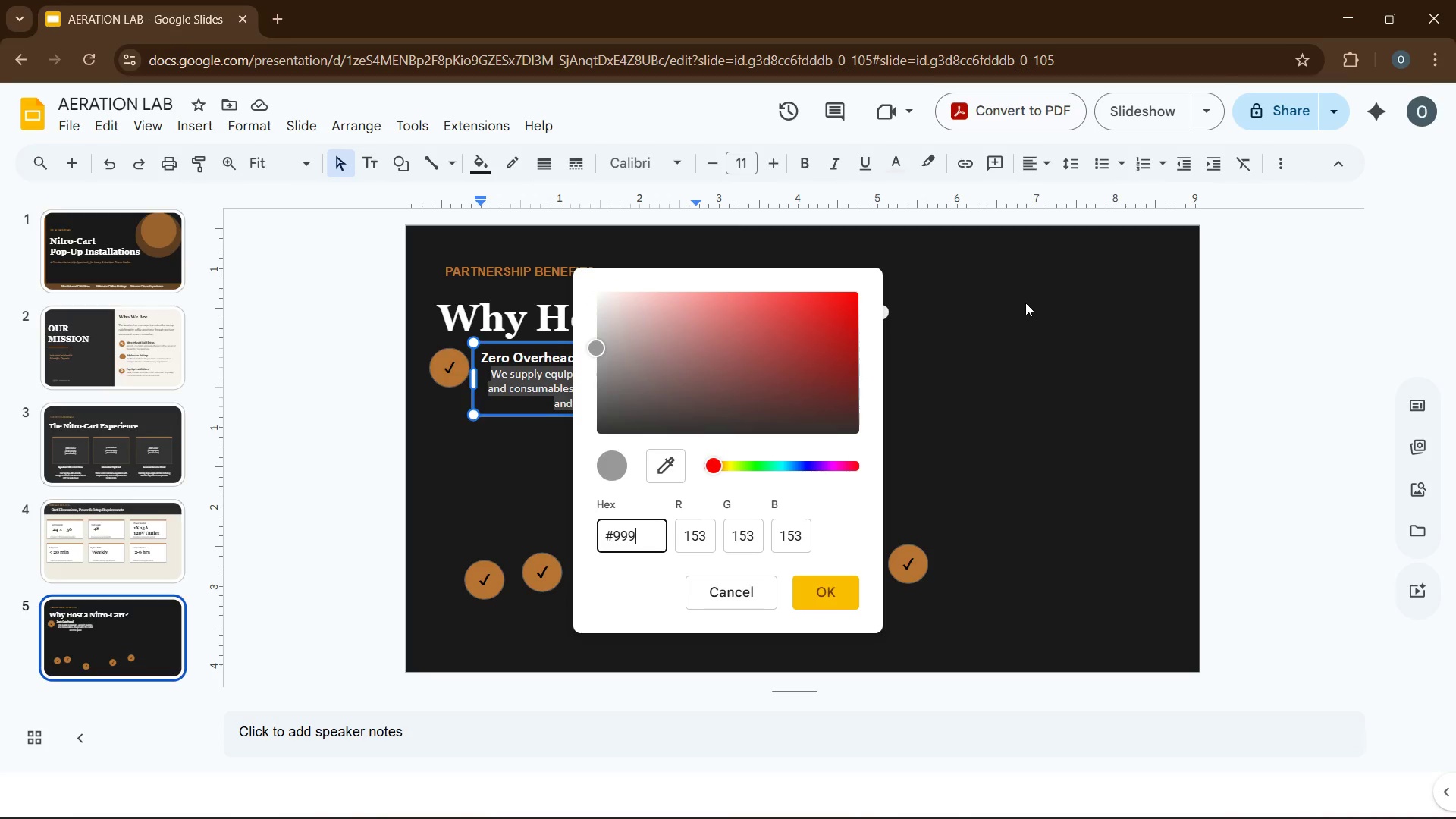 
key(Numpad9)
 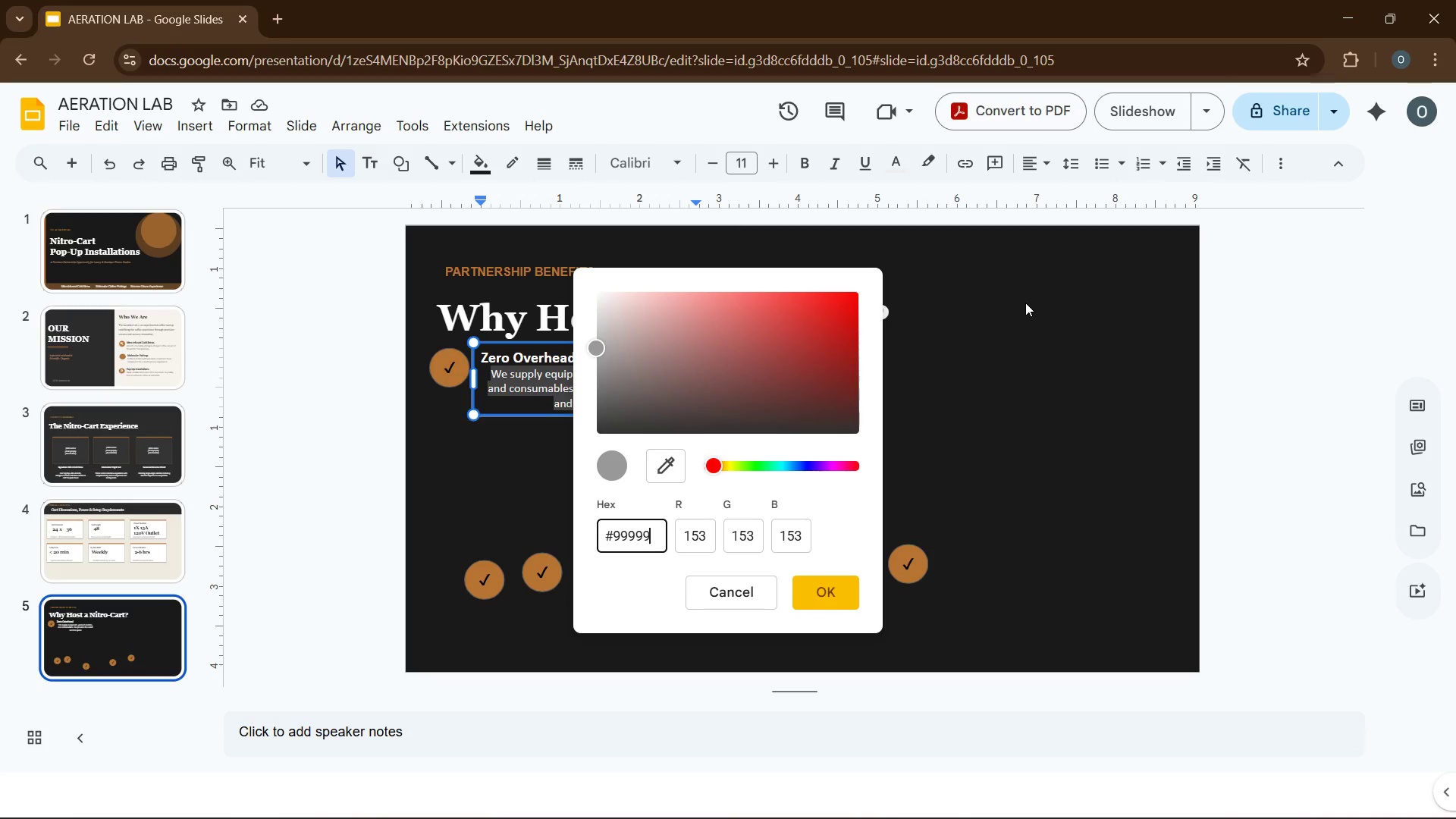 
key(Numpad9)
 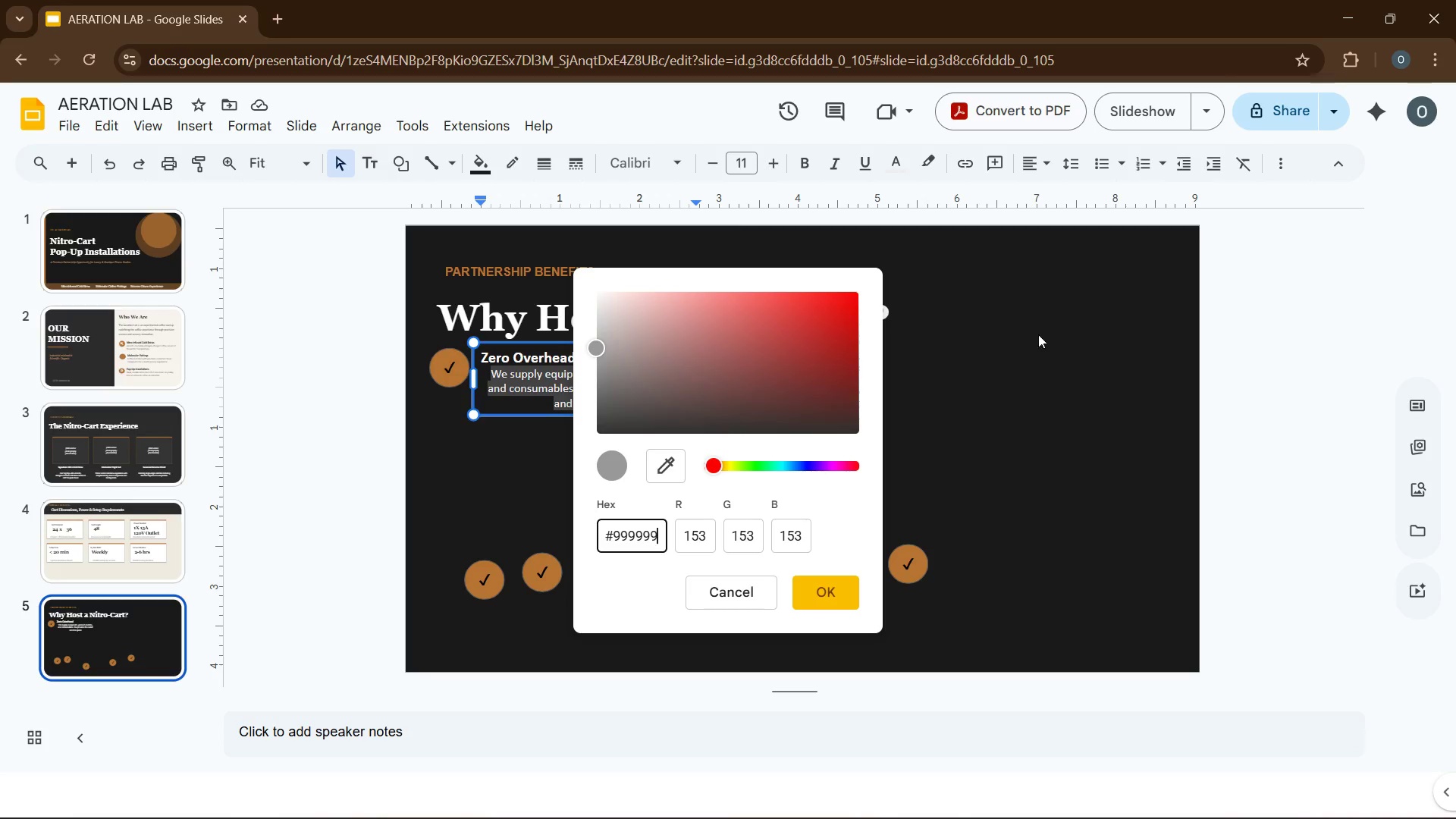 
key(Numpad9)
 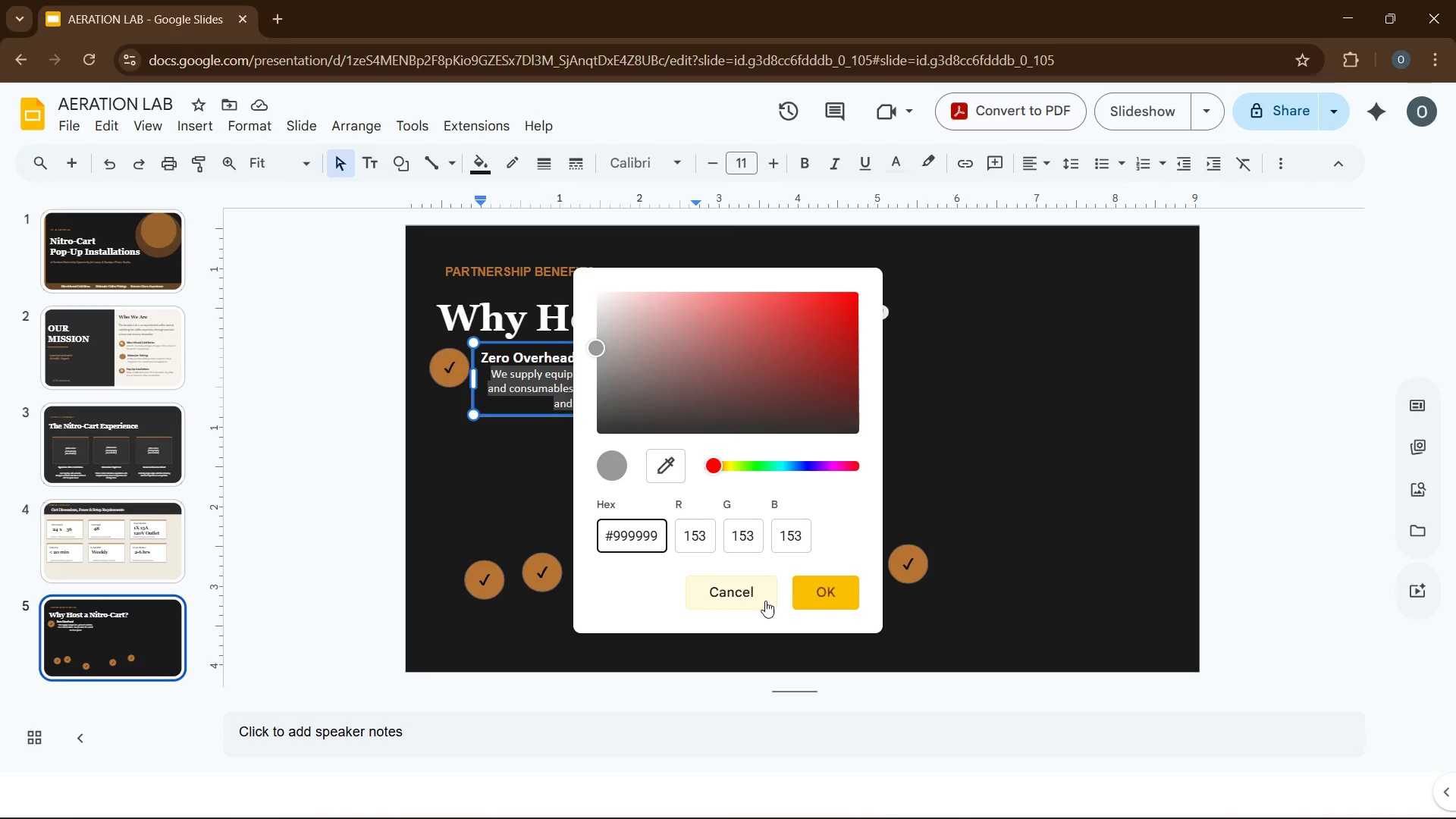 
left_click([844, 592])
 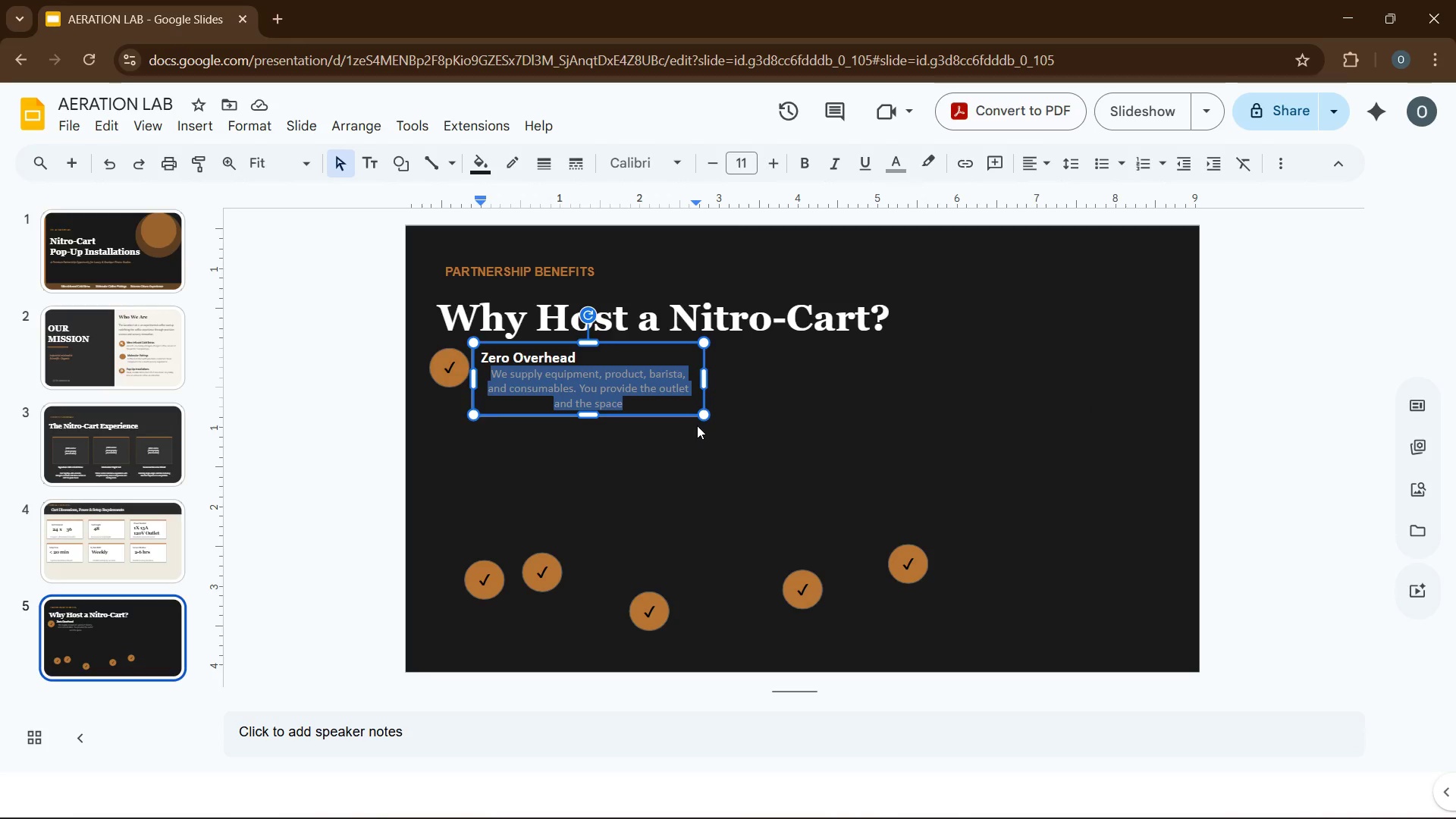 
wait(7.92)
 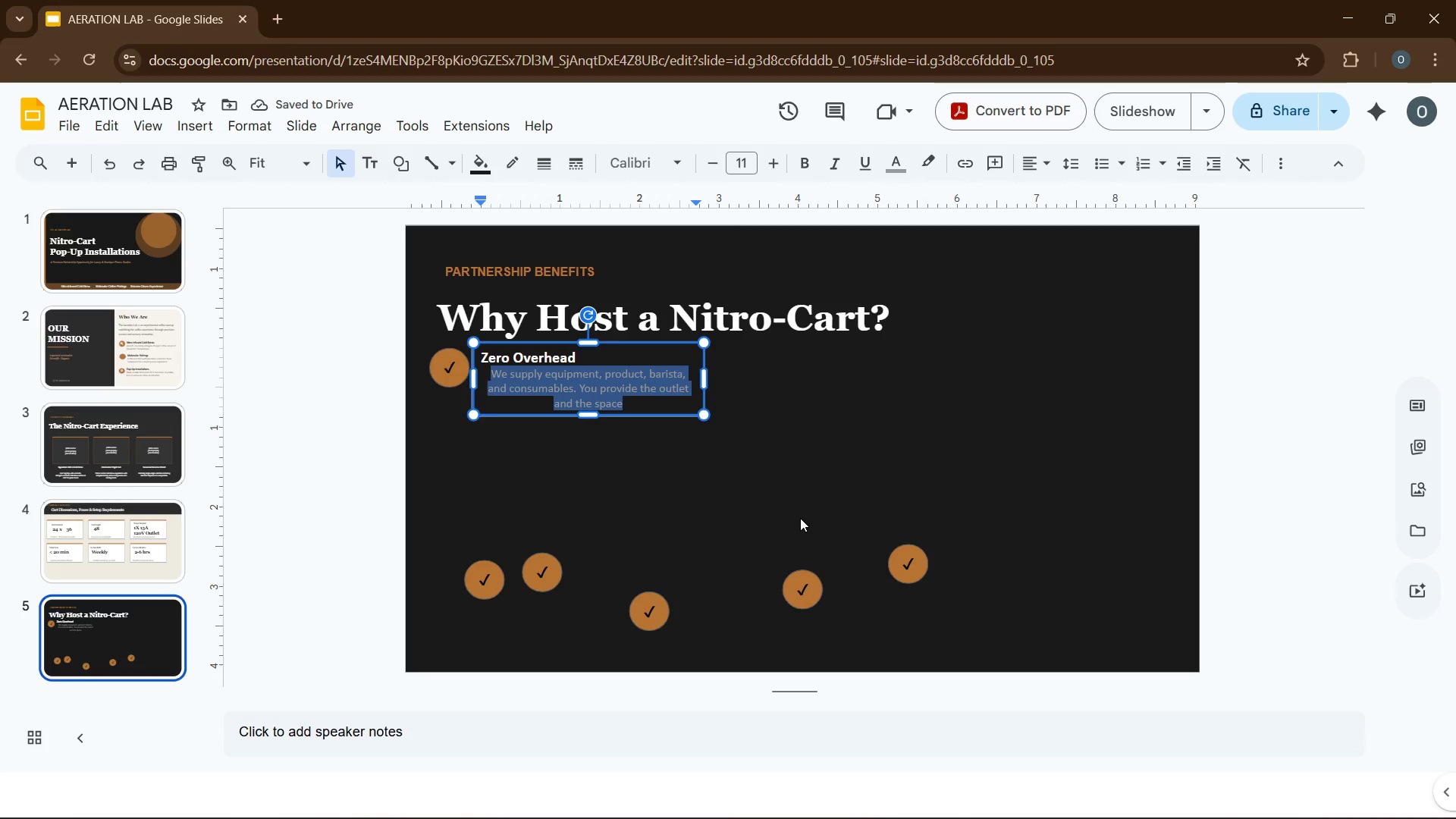 
left_click_drag(start_coordinate=[704, 381], to_coordinate=[717, 381])
 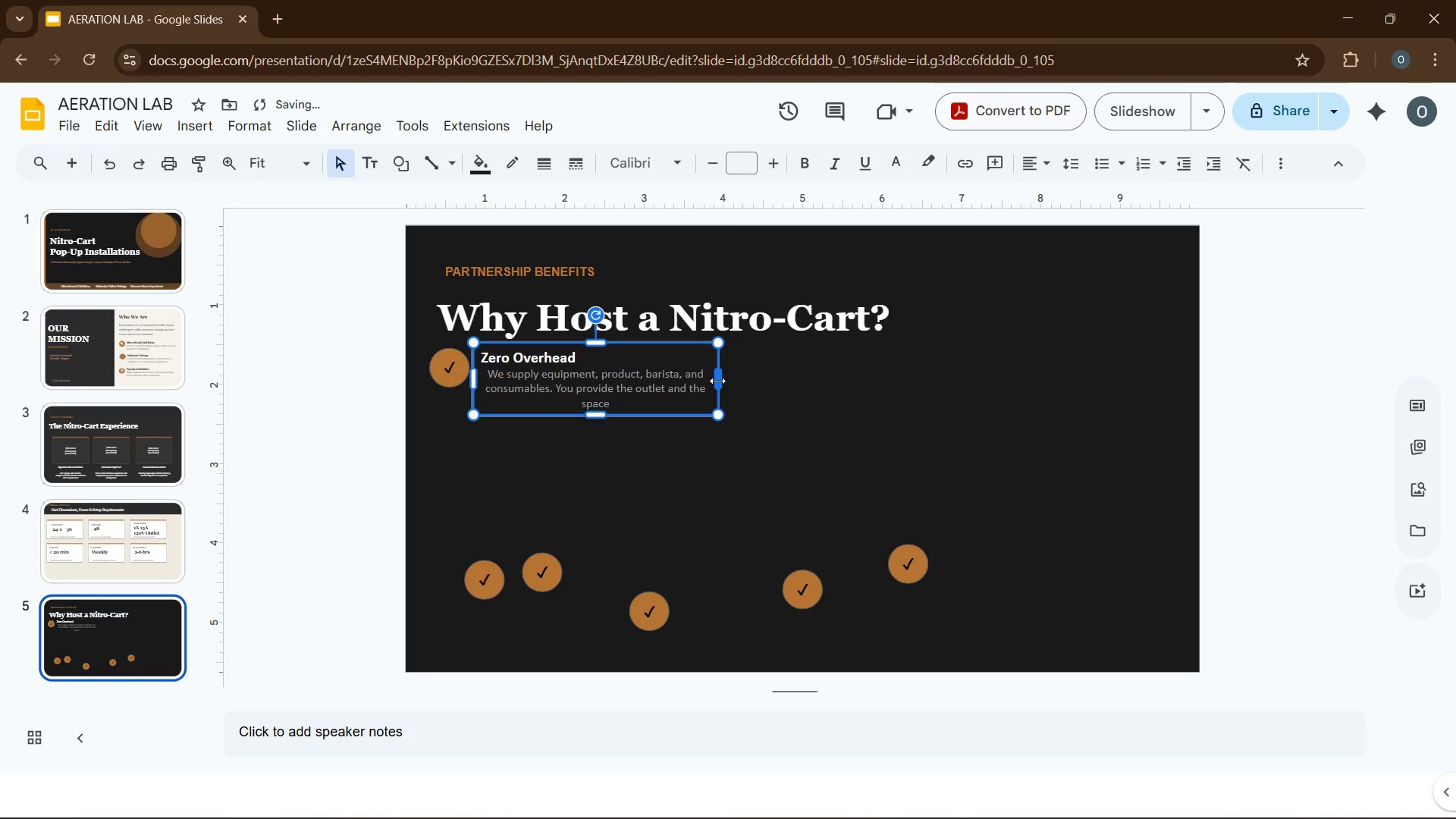 
left_click_drag(start_coordinate=[717, 381], to_coordinate=[730, 381])
 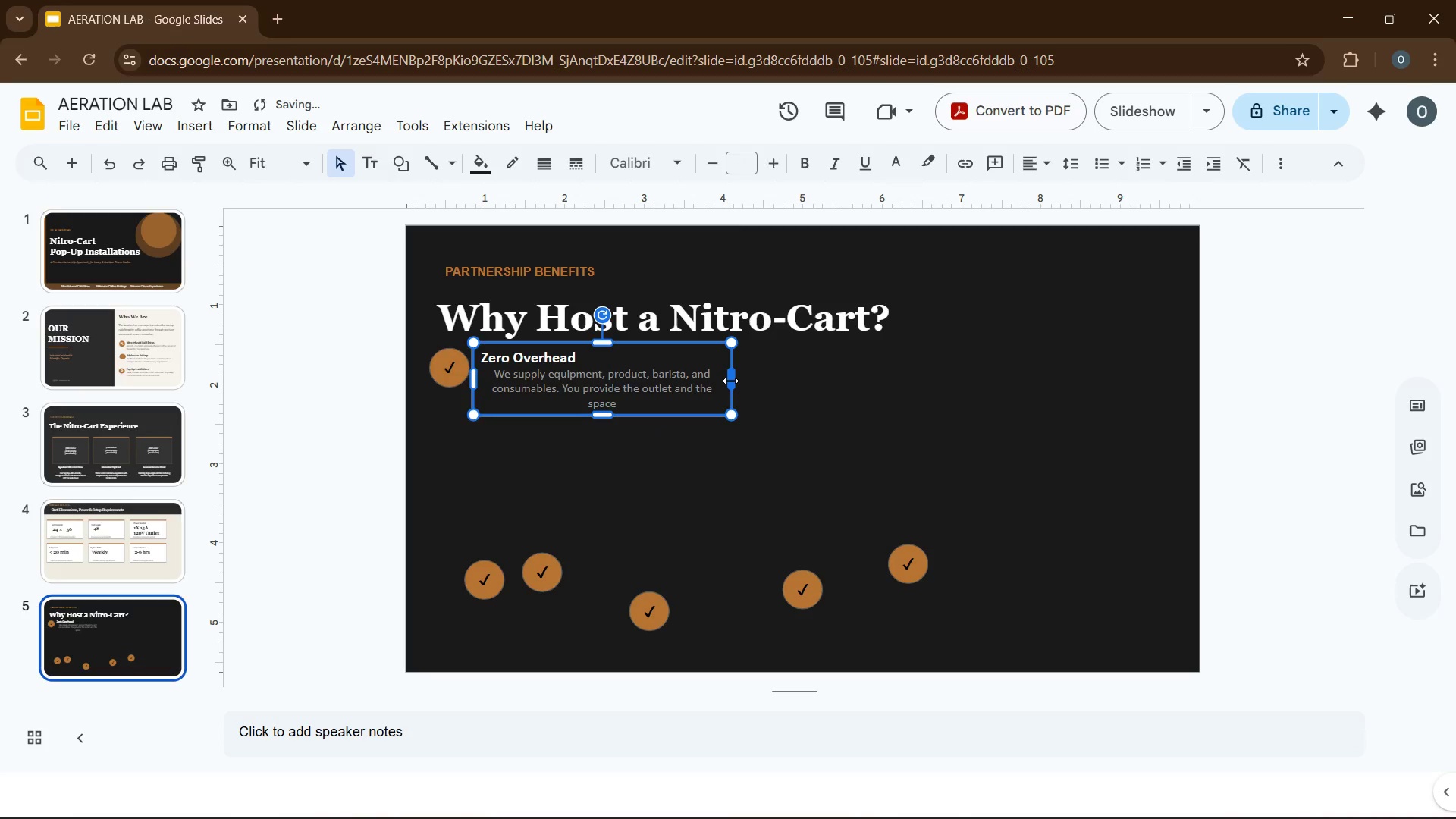 
left_click_drag(start_coordinate=[730, 381], to_coordinate=[742, 381])
 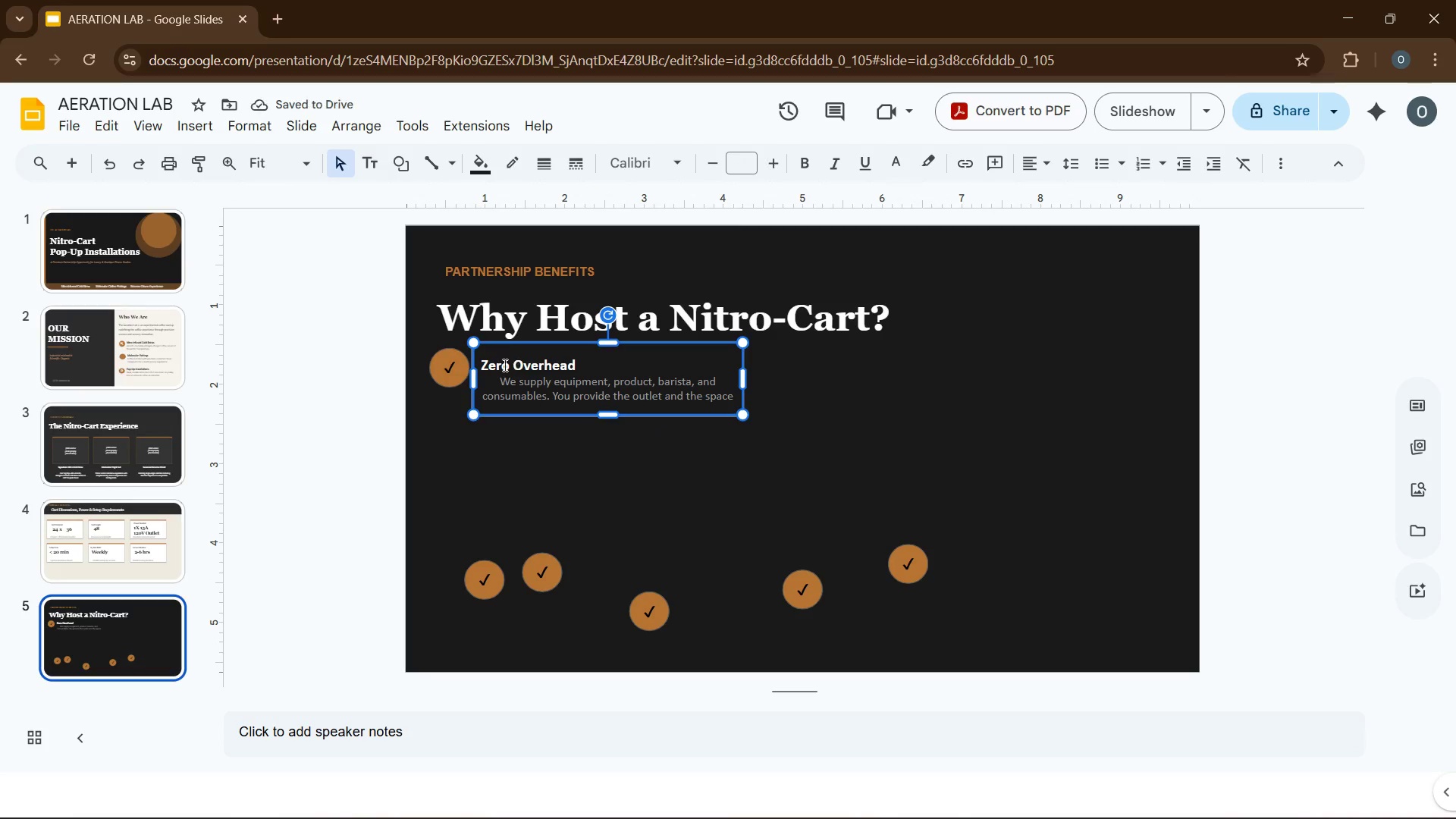 
left_click_drag(start_coordinate=[500, 377], to_coordinate=[736, 400])
 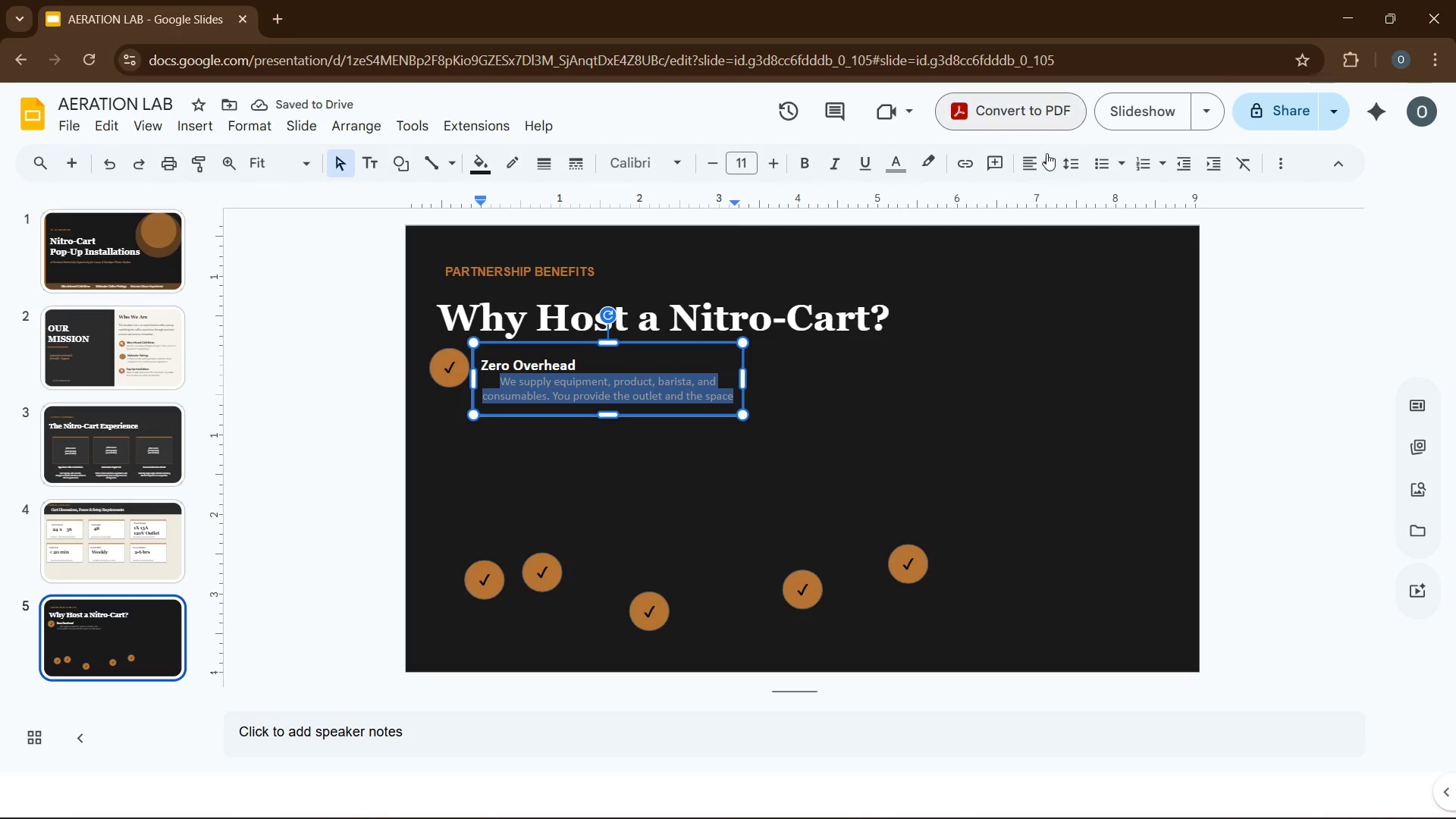 
left_click([1041, 159])
 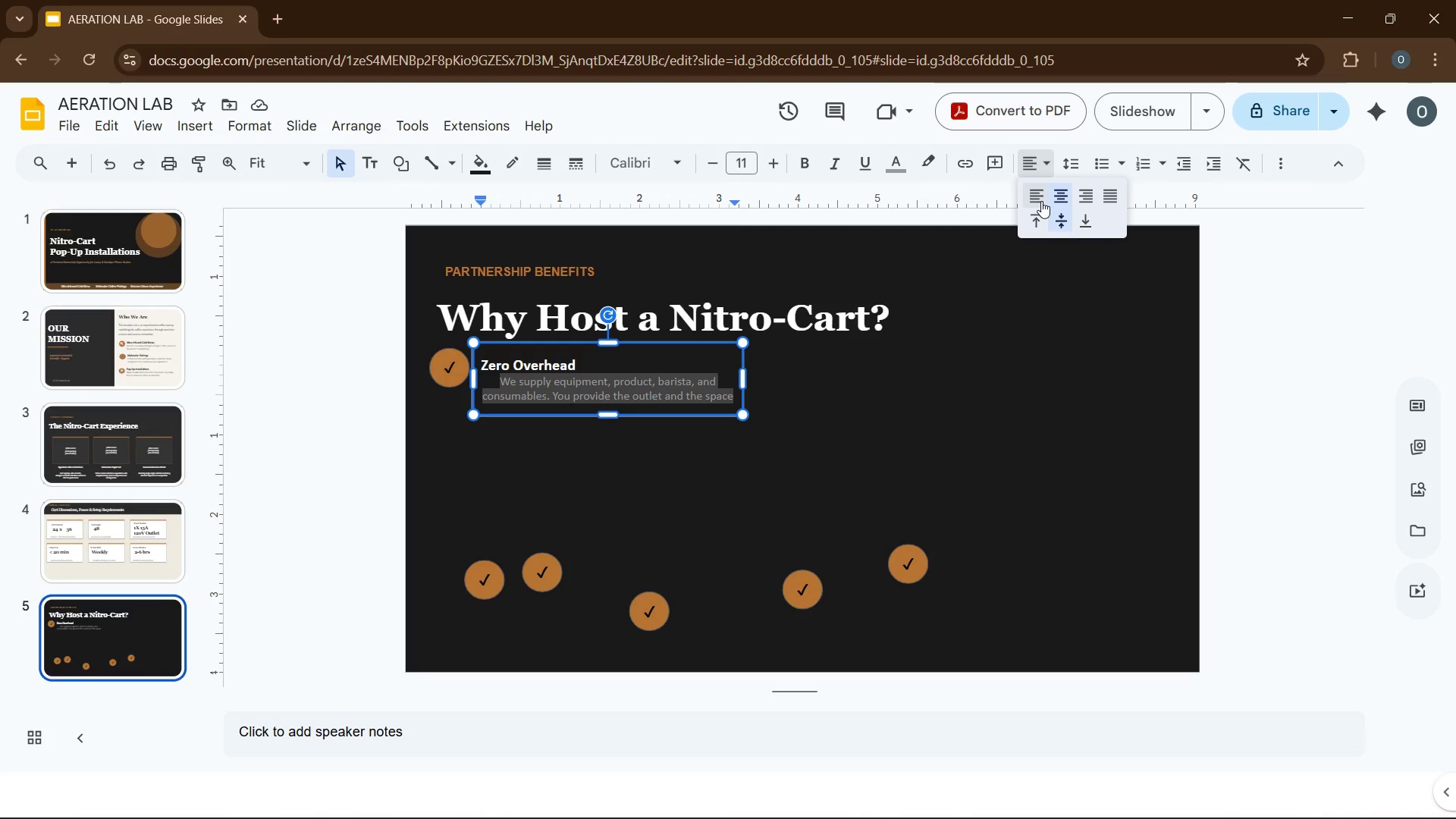 
left_click([1041, 201])
 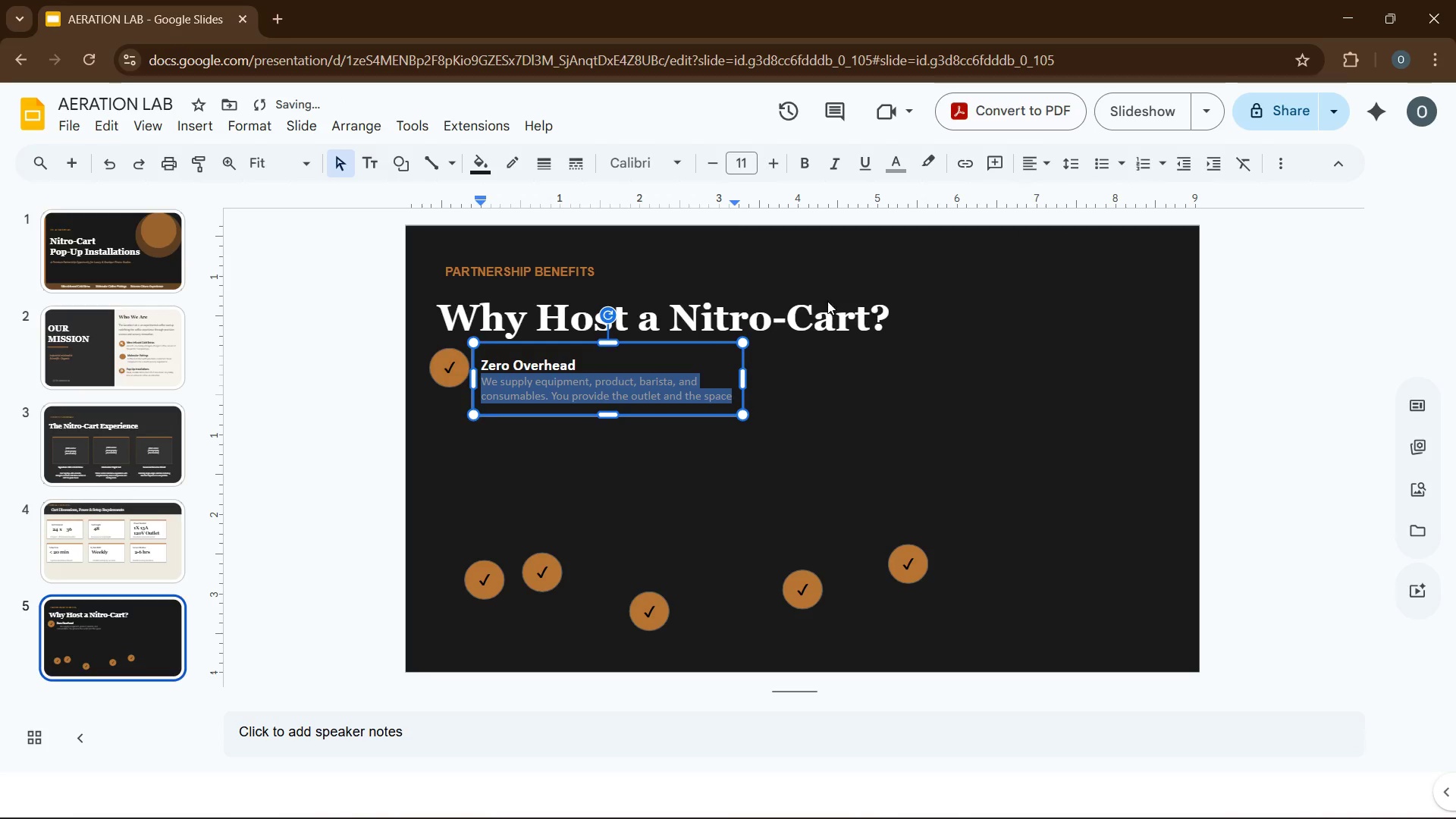 
left_click([653, 362])
 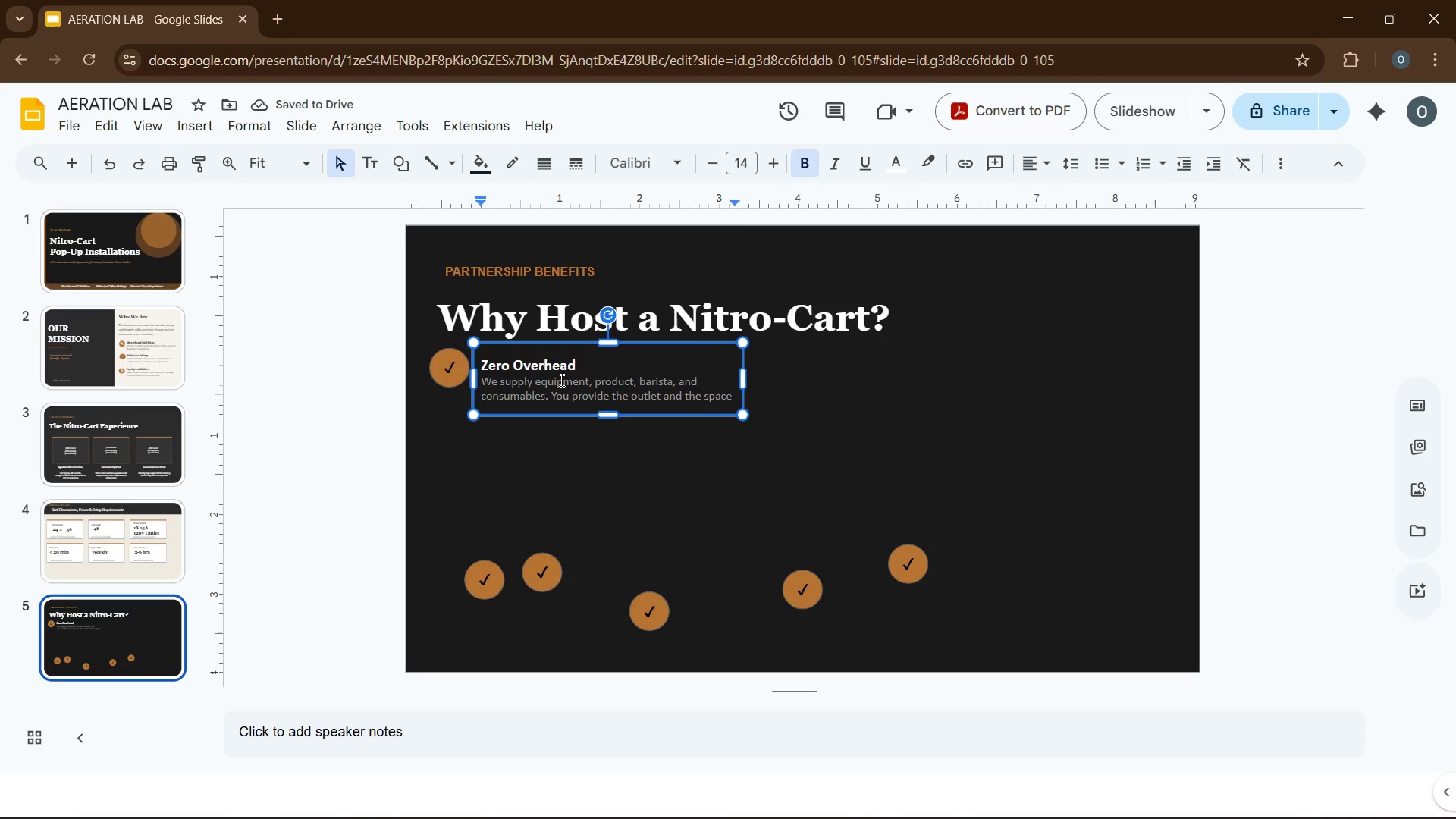 
key(Enter)
 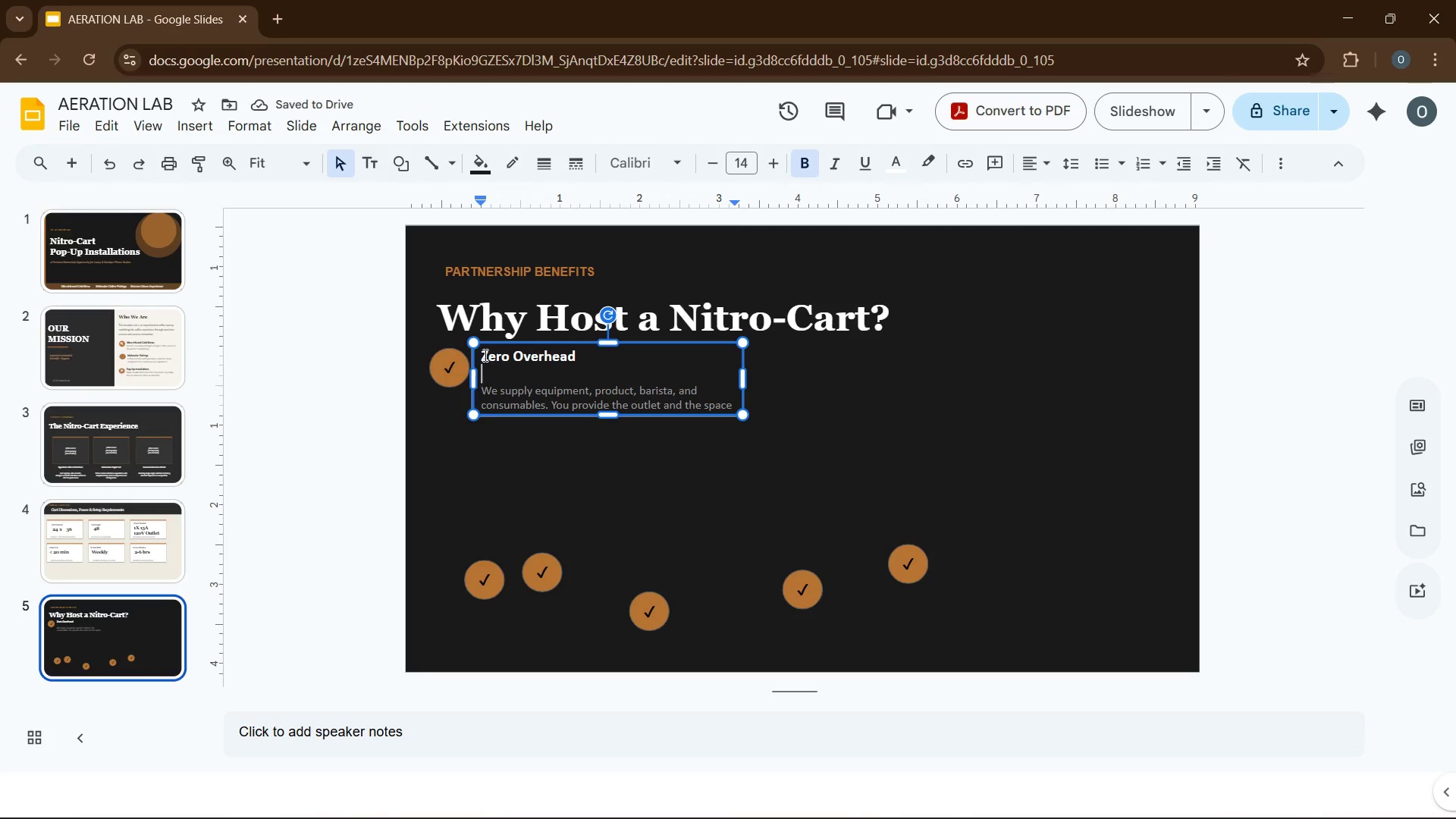 
left_click_drag(start_coordinate=[482, 355], to_coordinate=[736, 402])
 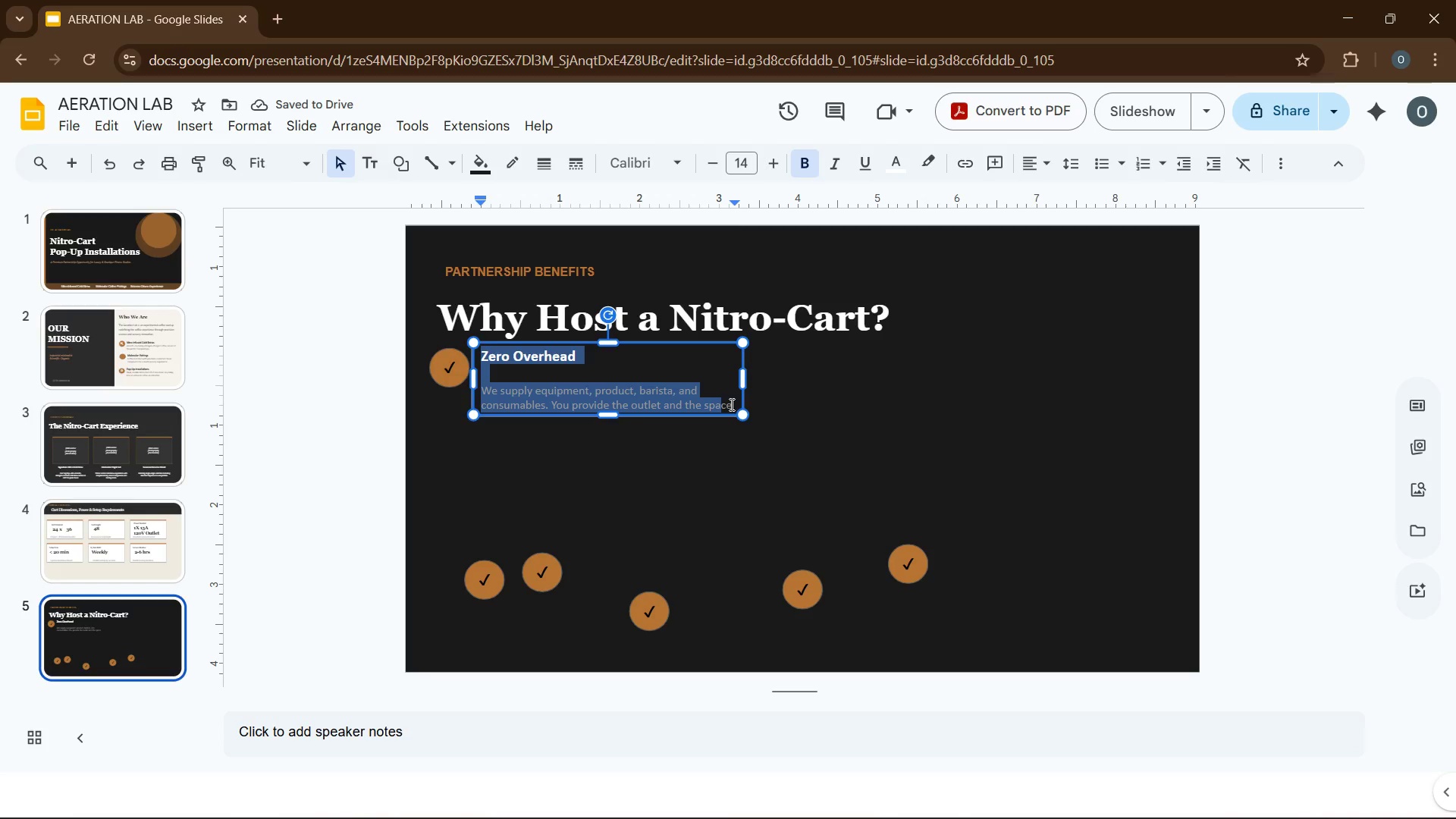 
hold_key(key=Enter, duration=0.36)
 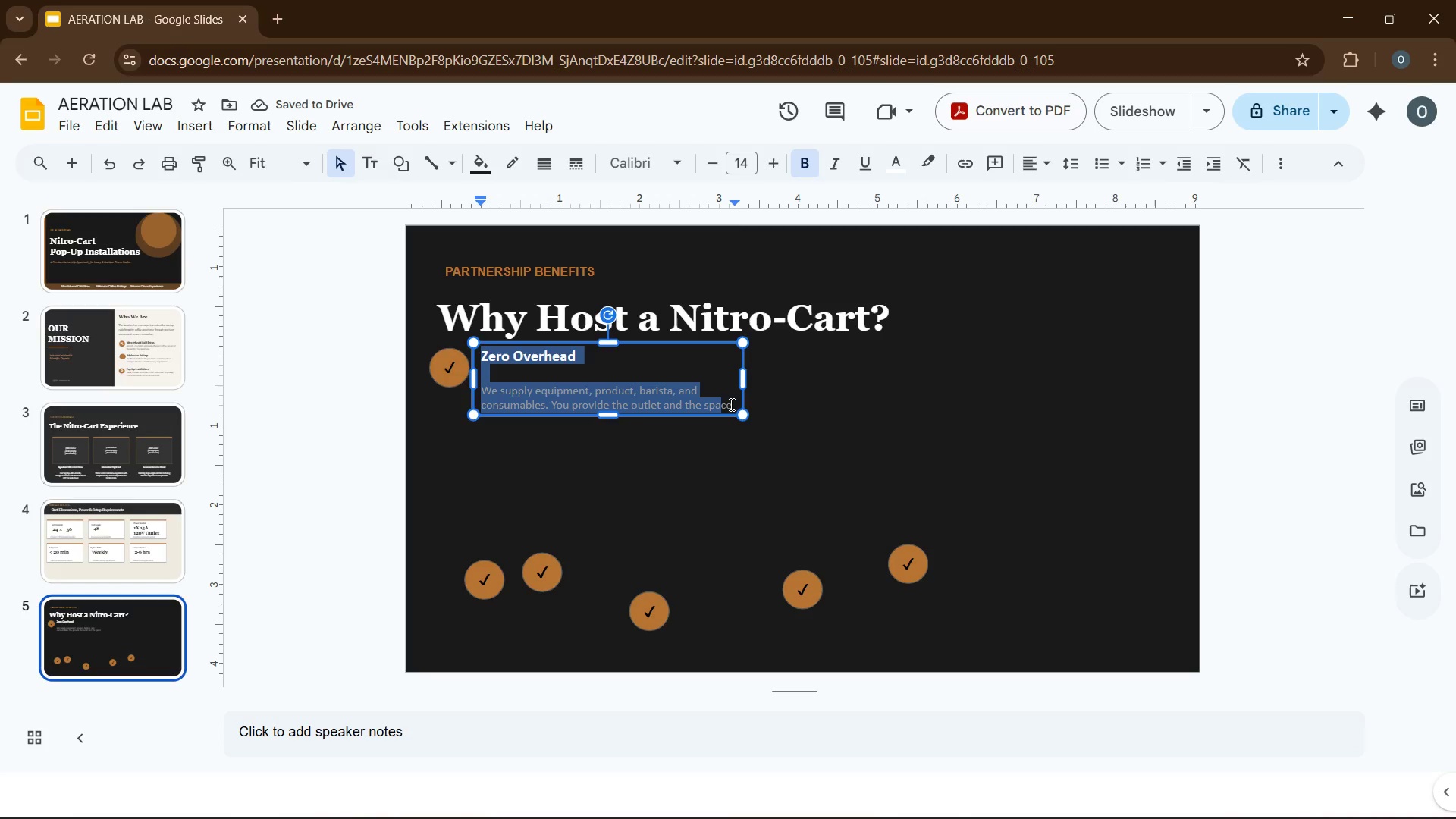 
key(ArrowRight)
 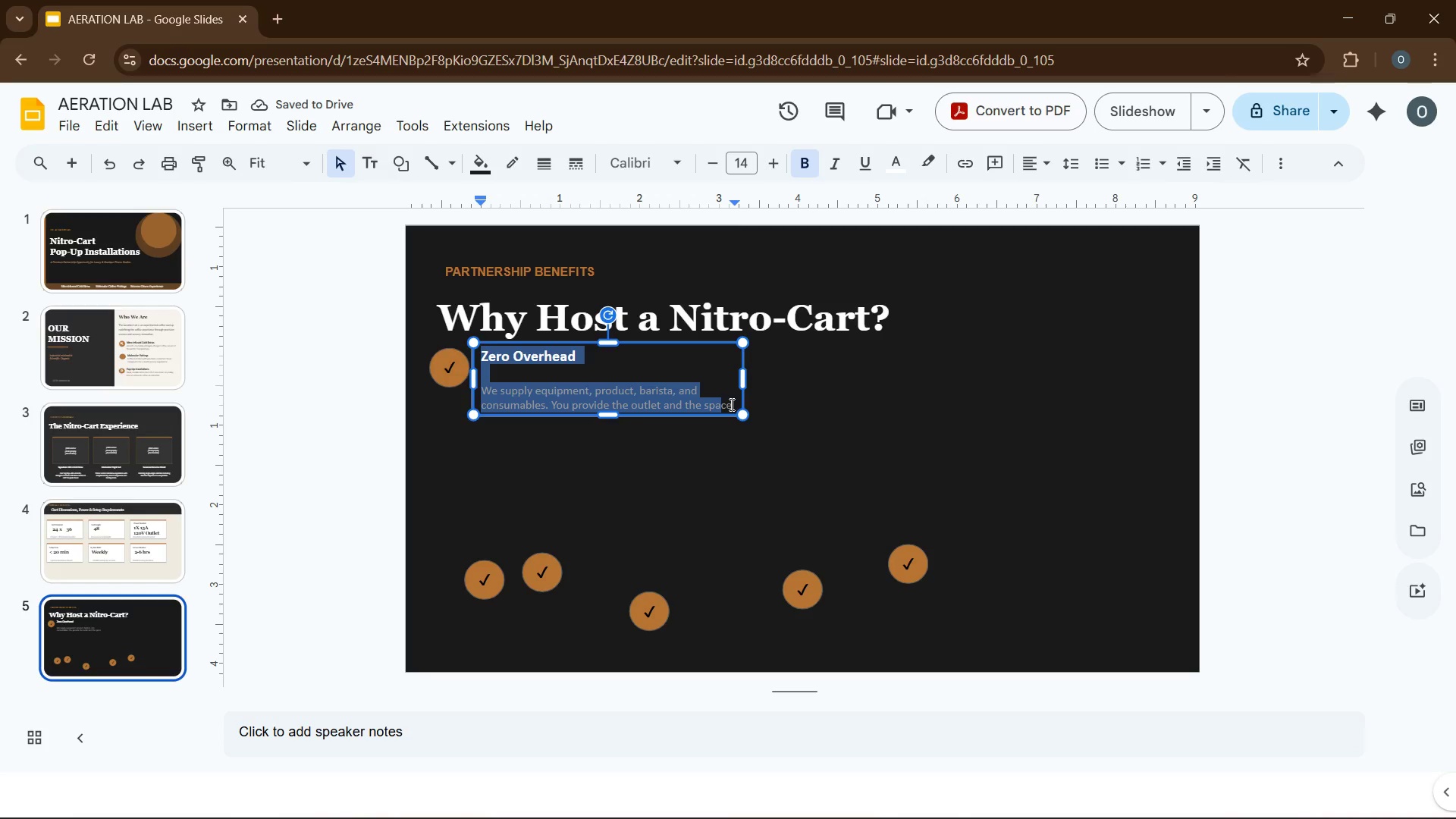 
key(ArrowRight)
 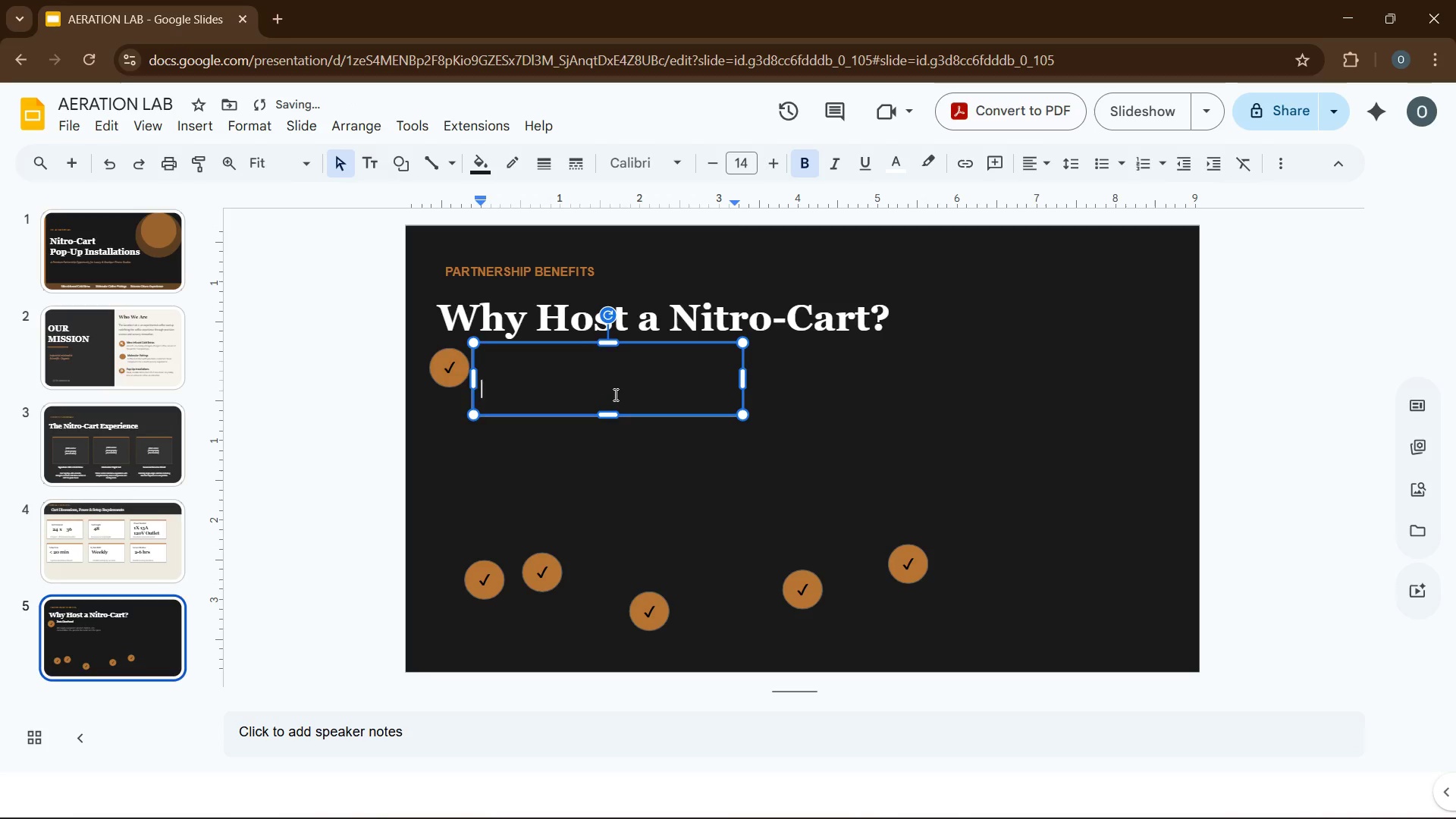 
left_click([645, 457])
 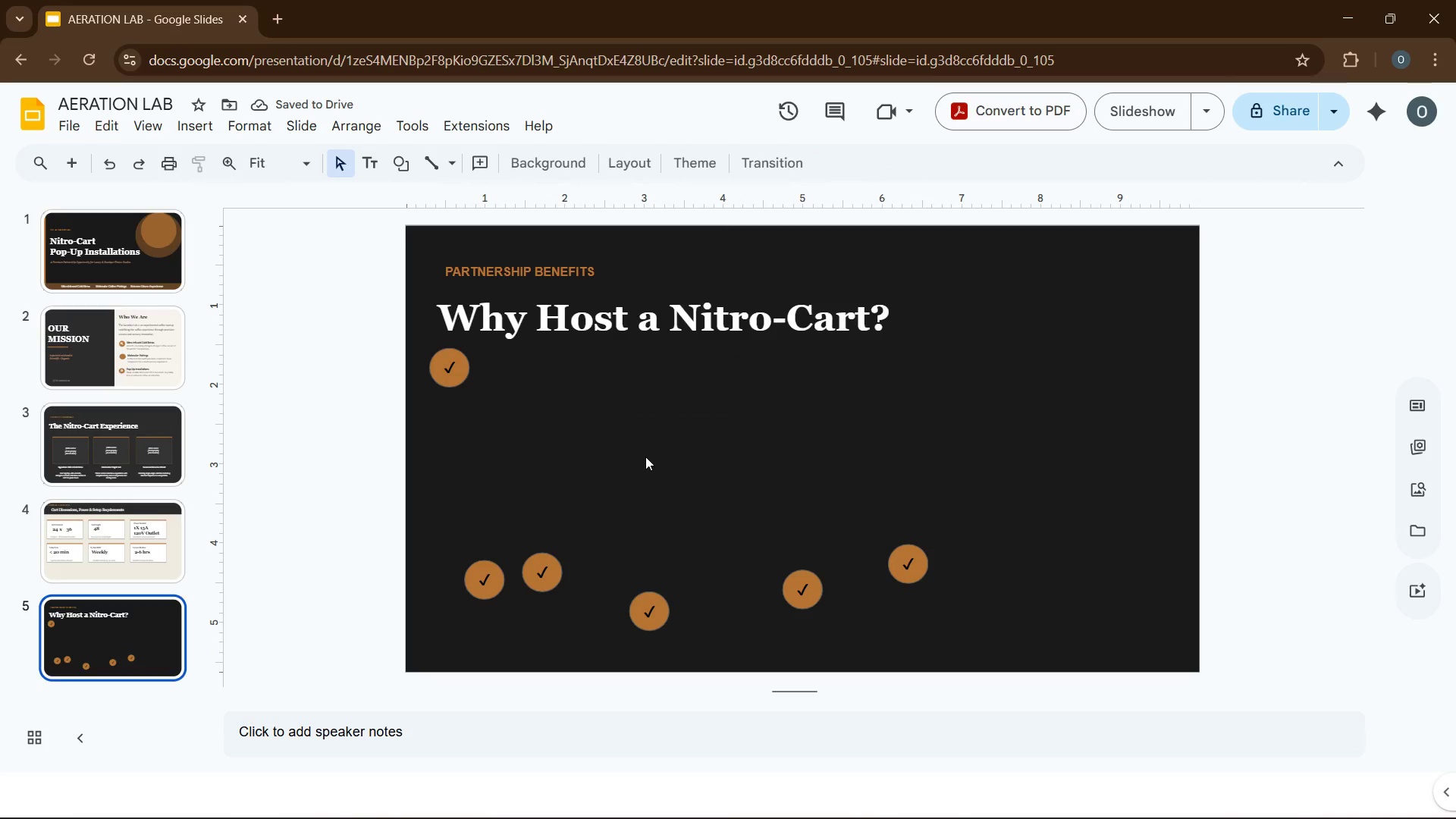 
key(Control+Z)
 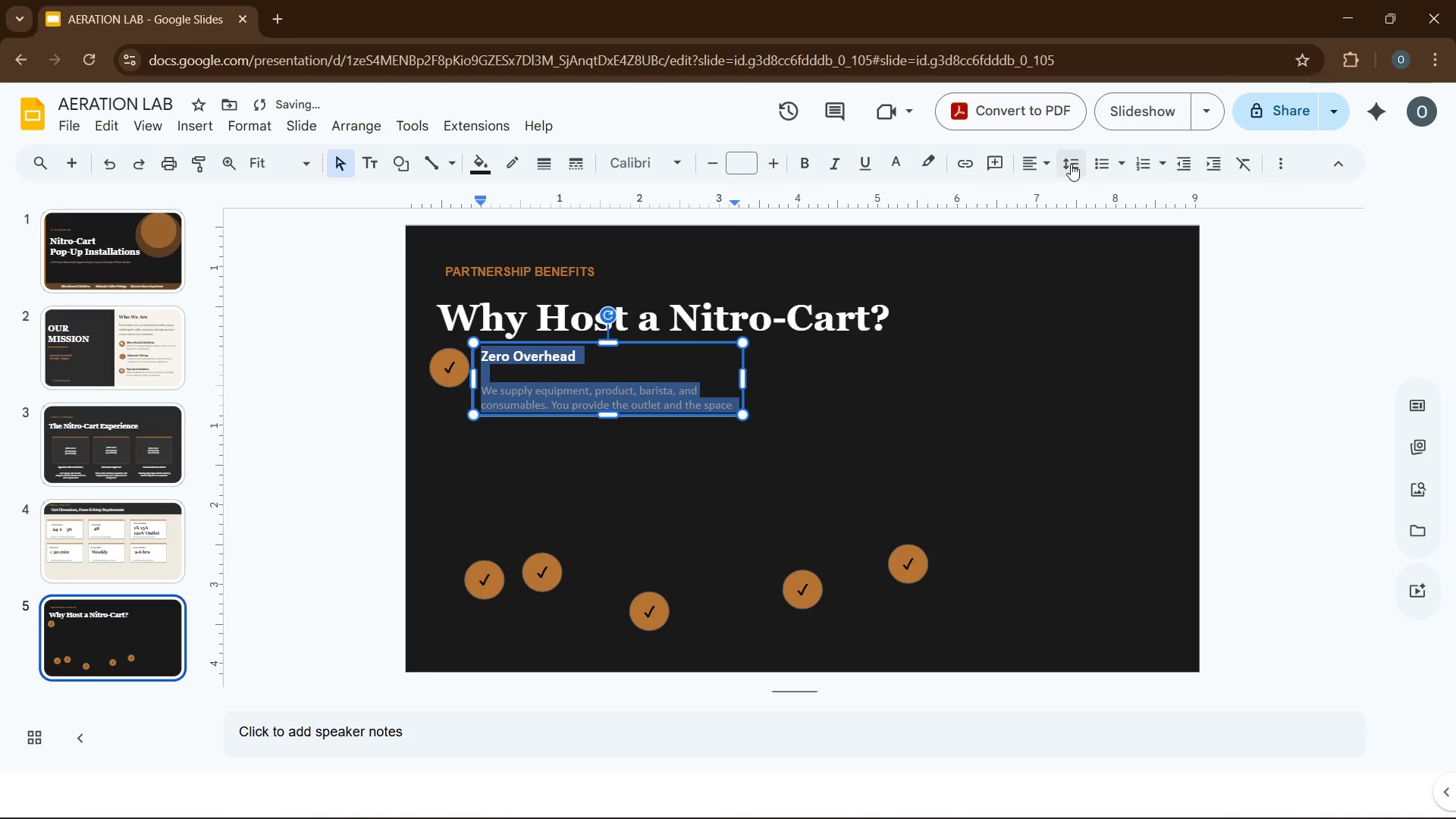 
left_click([1072, 164])
 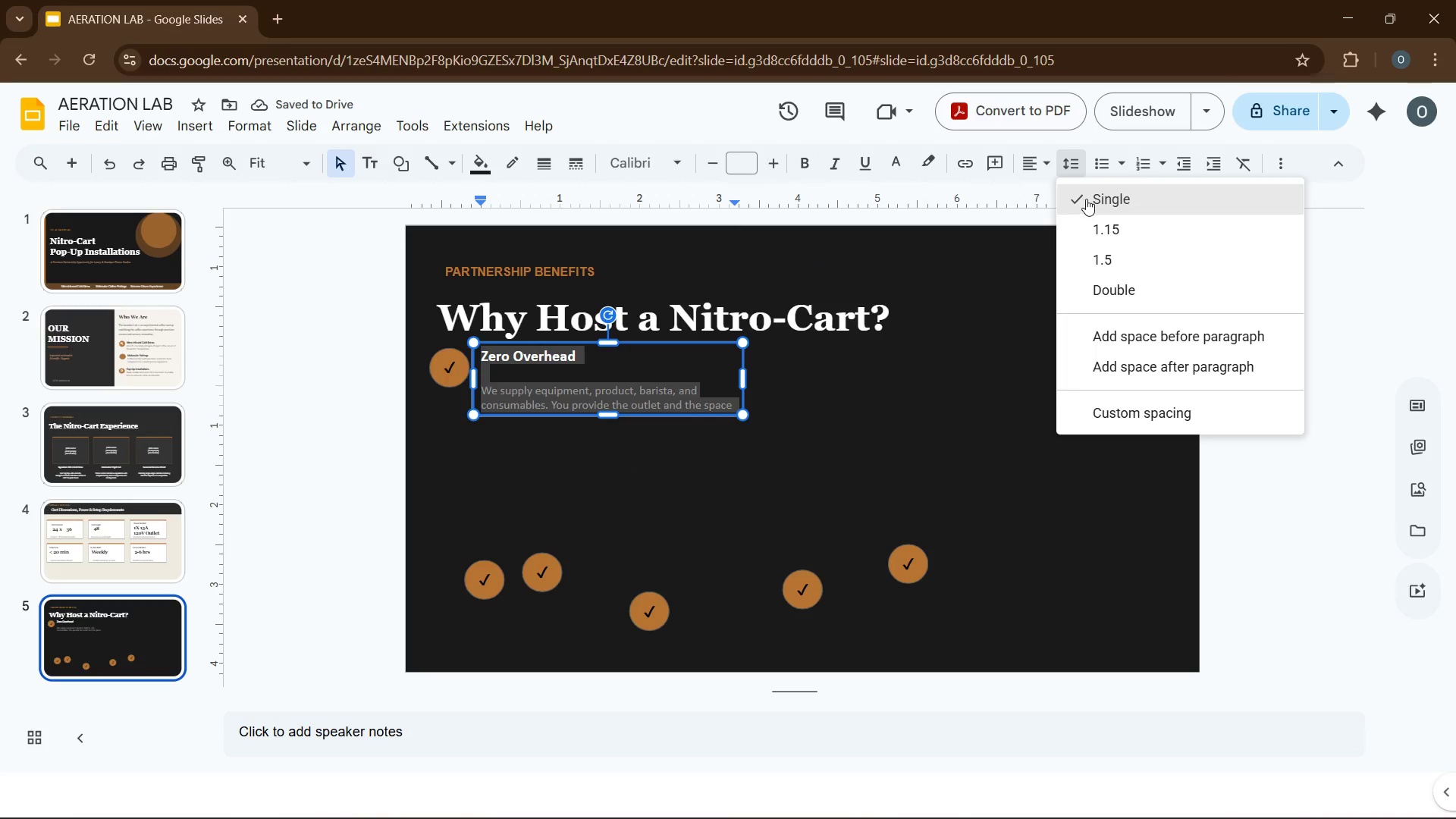 
left_click([1086, 199])
 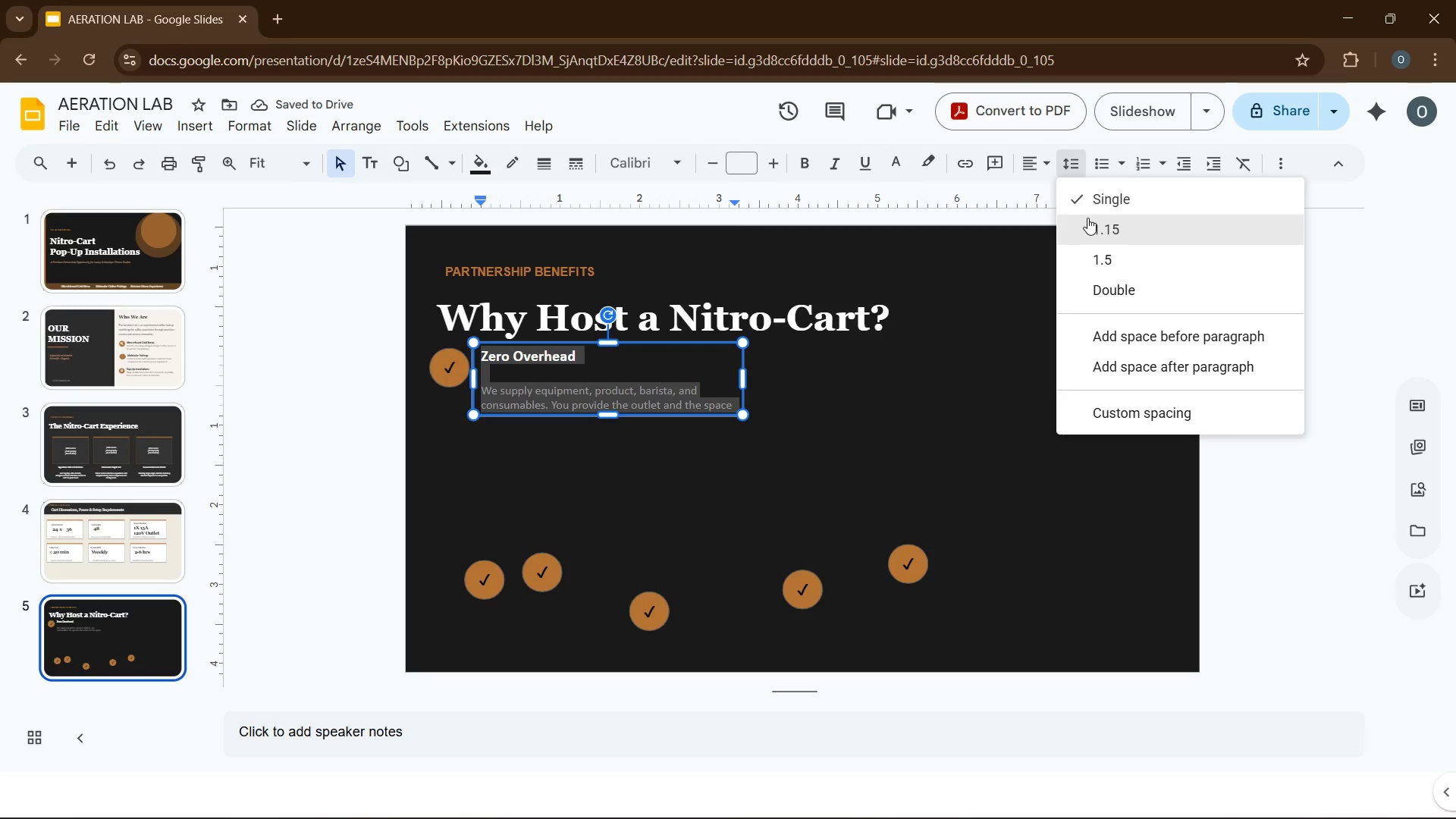 
left_click([1089, 224])
 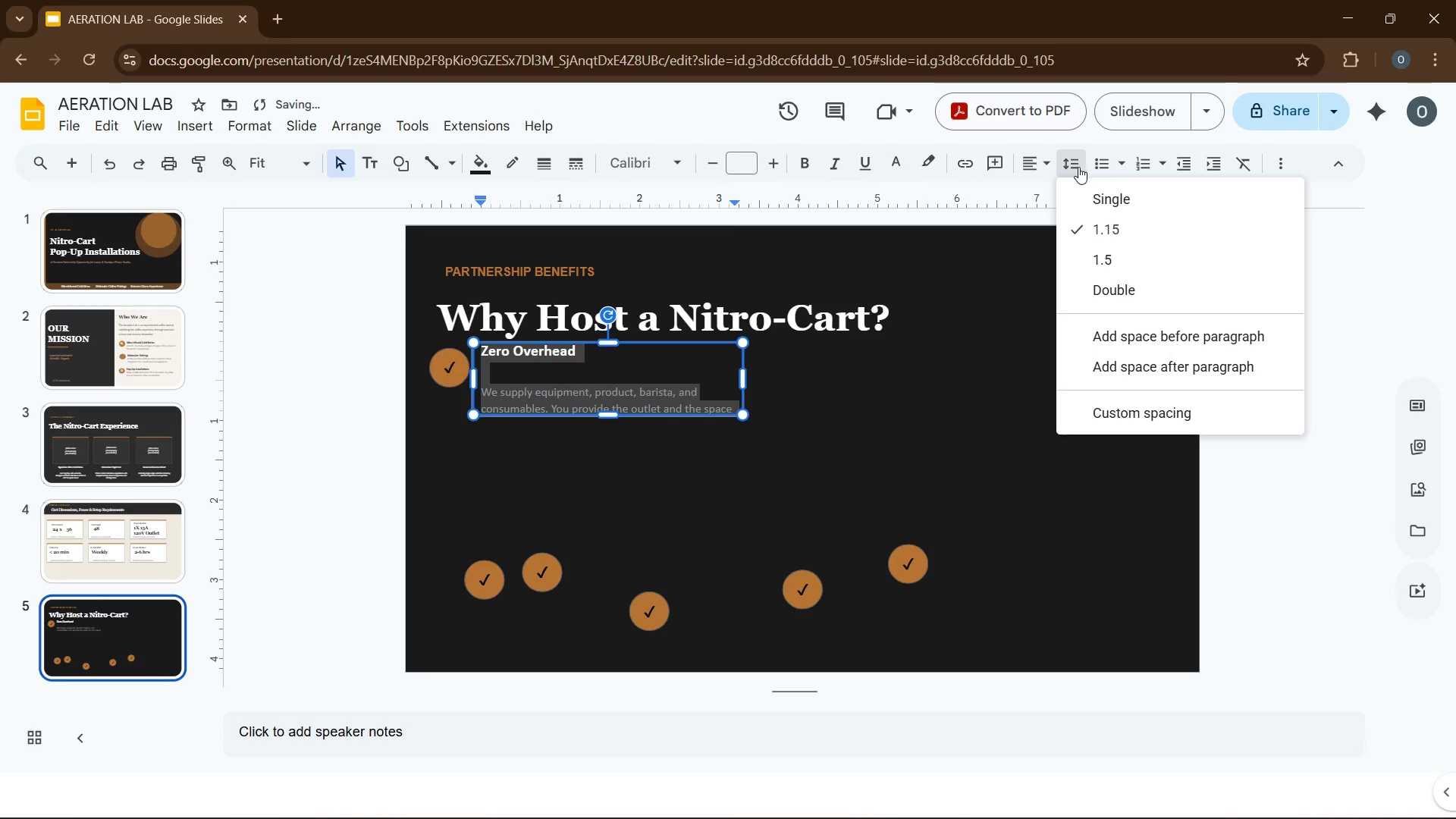 
left_click([1089, 207])
 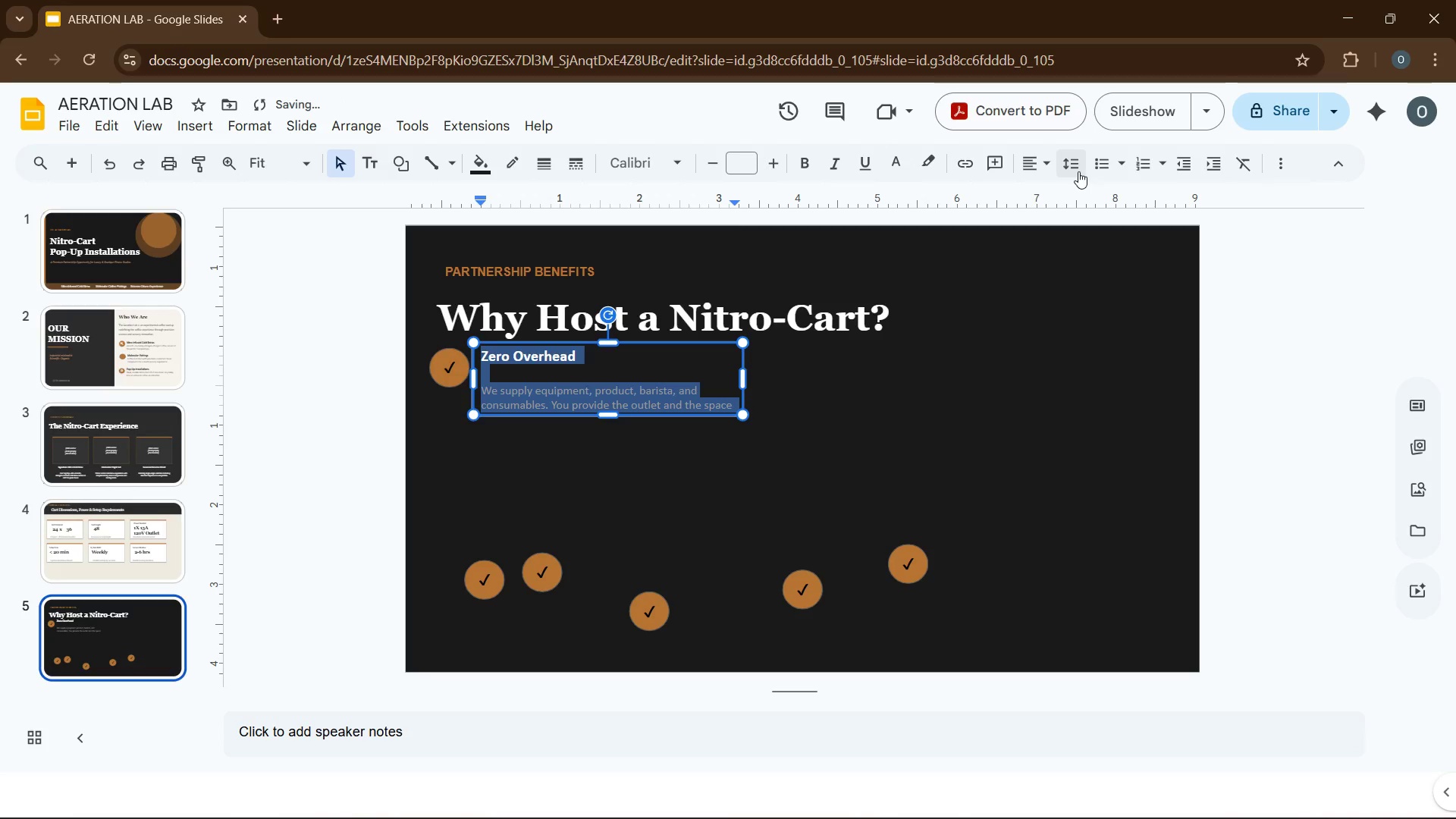 
left_click([1078, 171])
 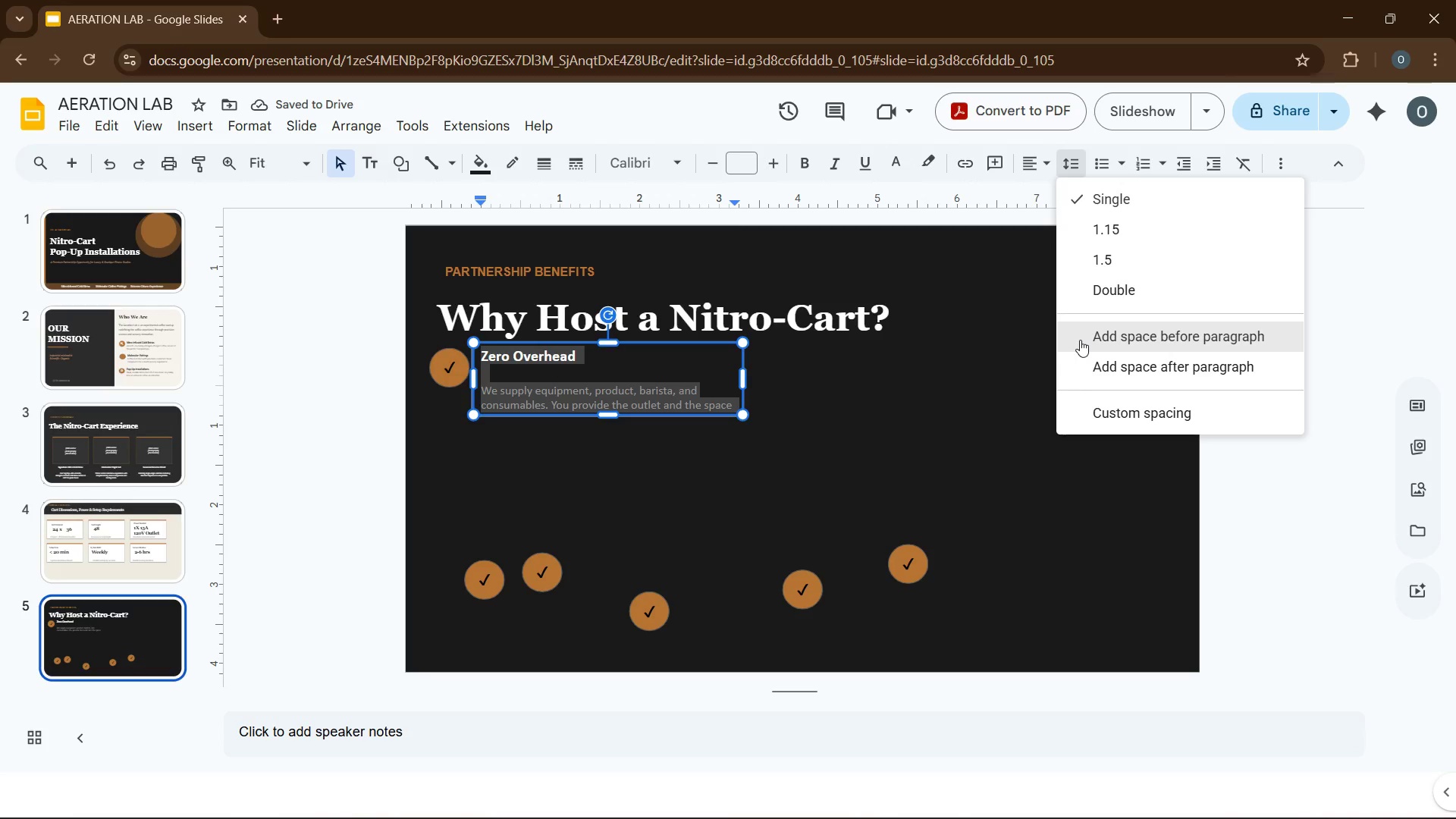 
left_click([919, 388])
 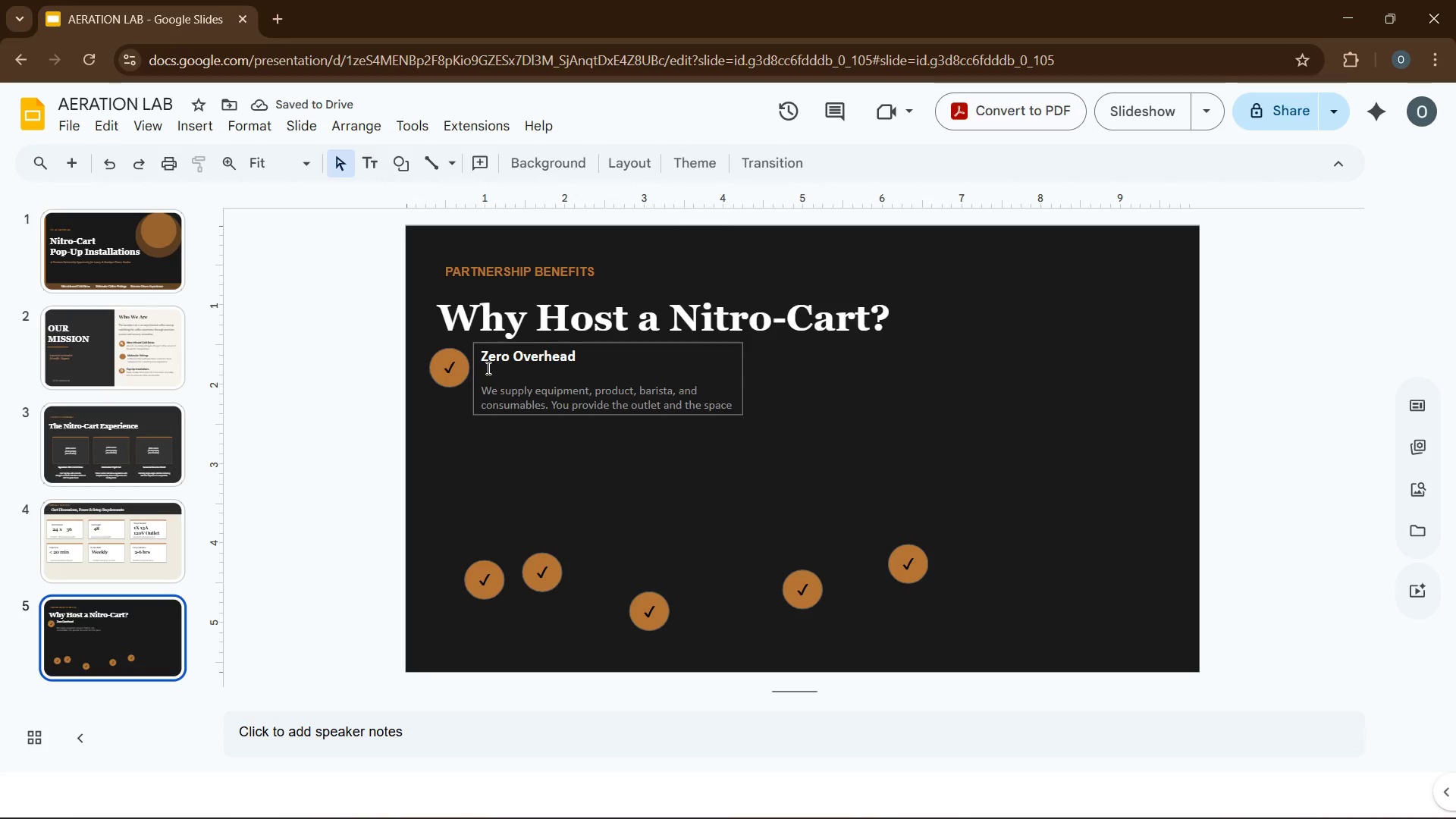 
left_click([489, 372])
 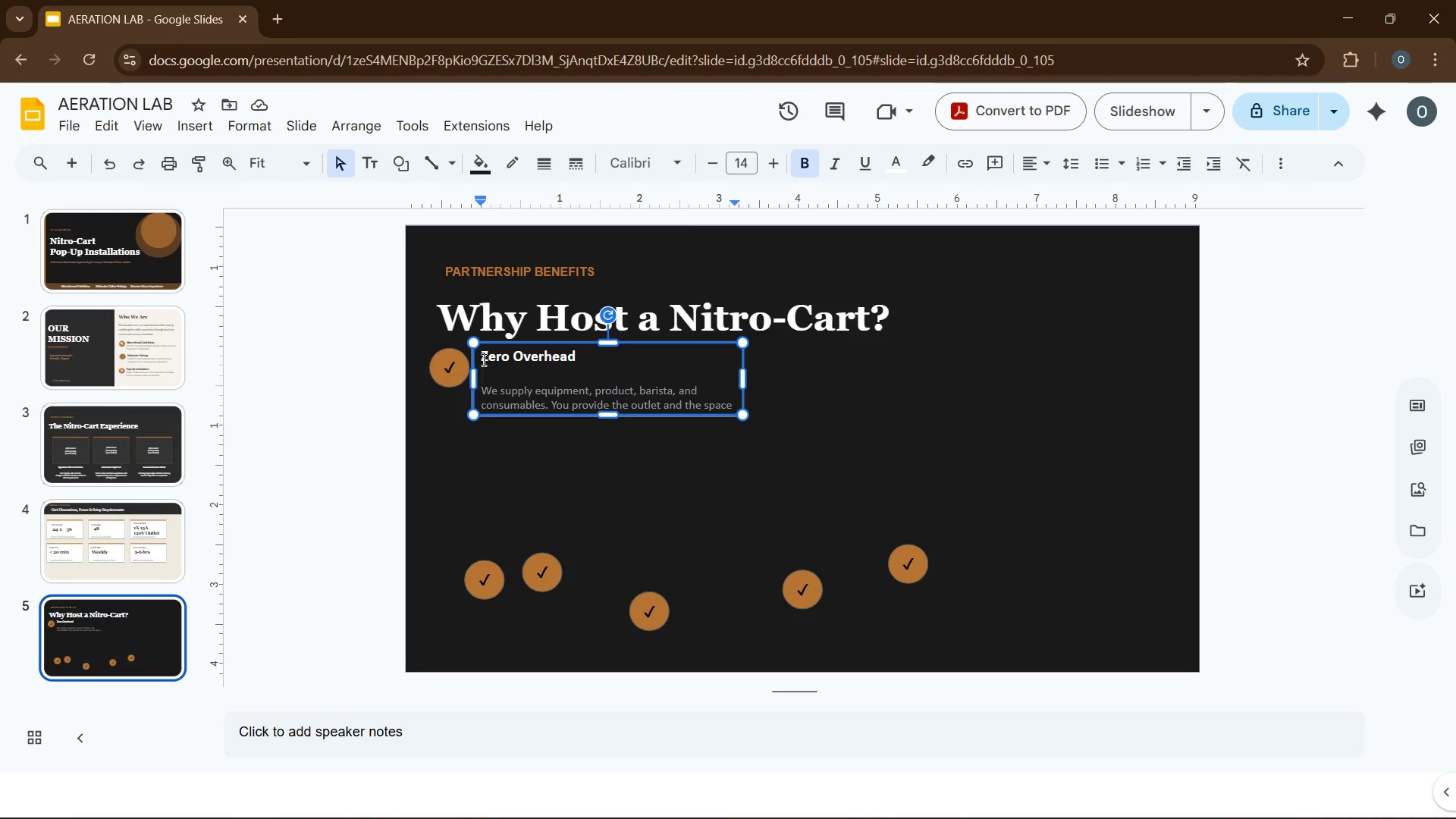 
left_click_drag(start_coordinate=[482, 356], to_coordinate=[595, 376])
 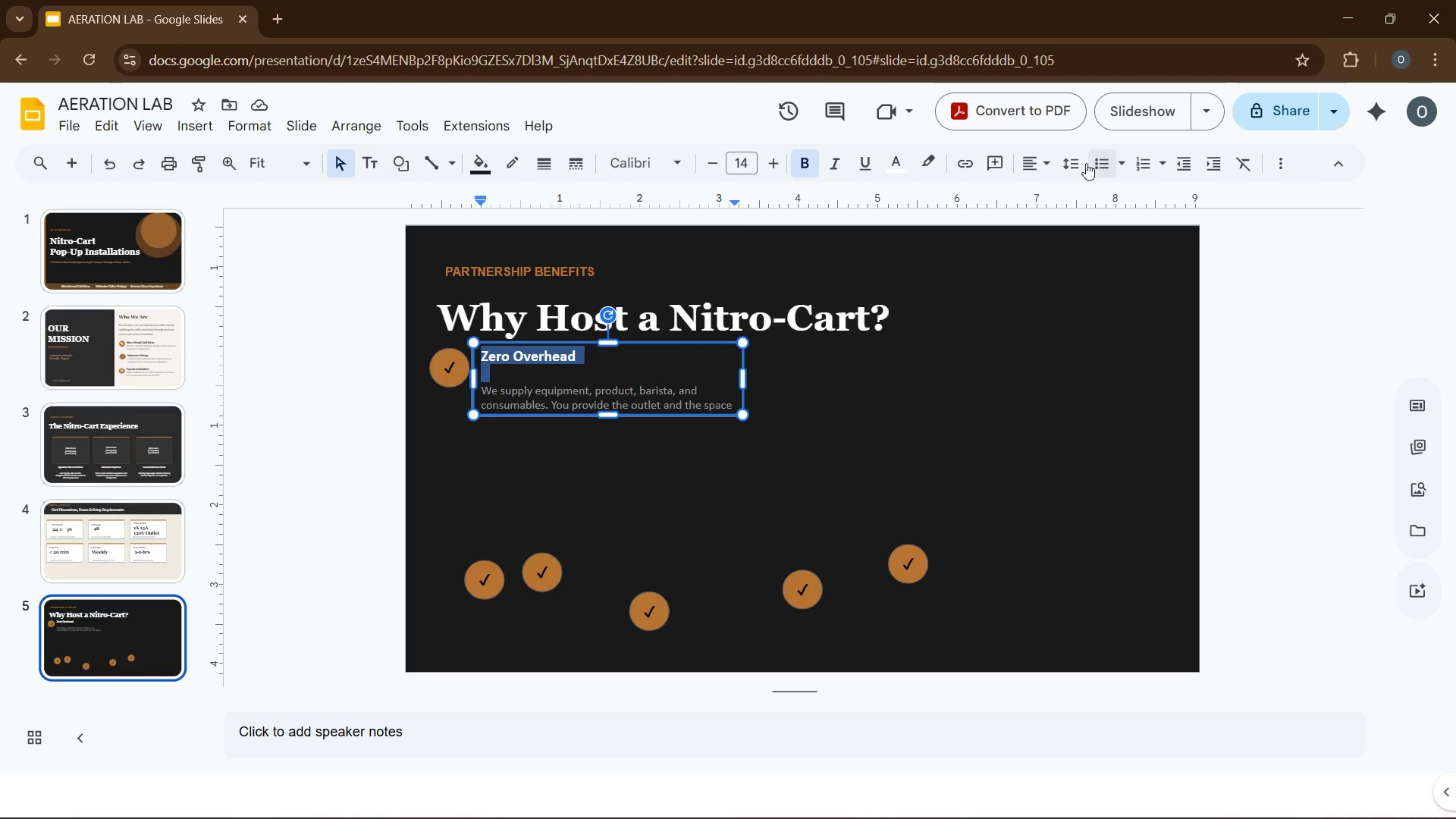 
left_click([1071, 162])
 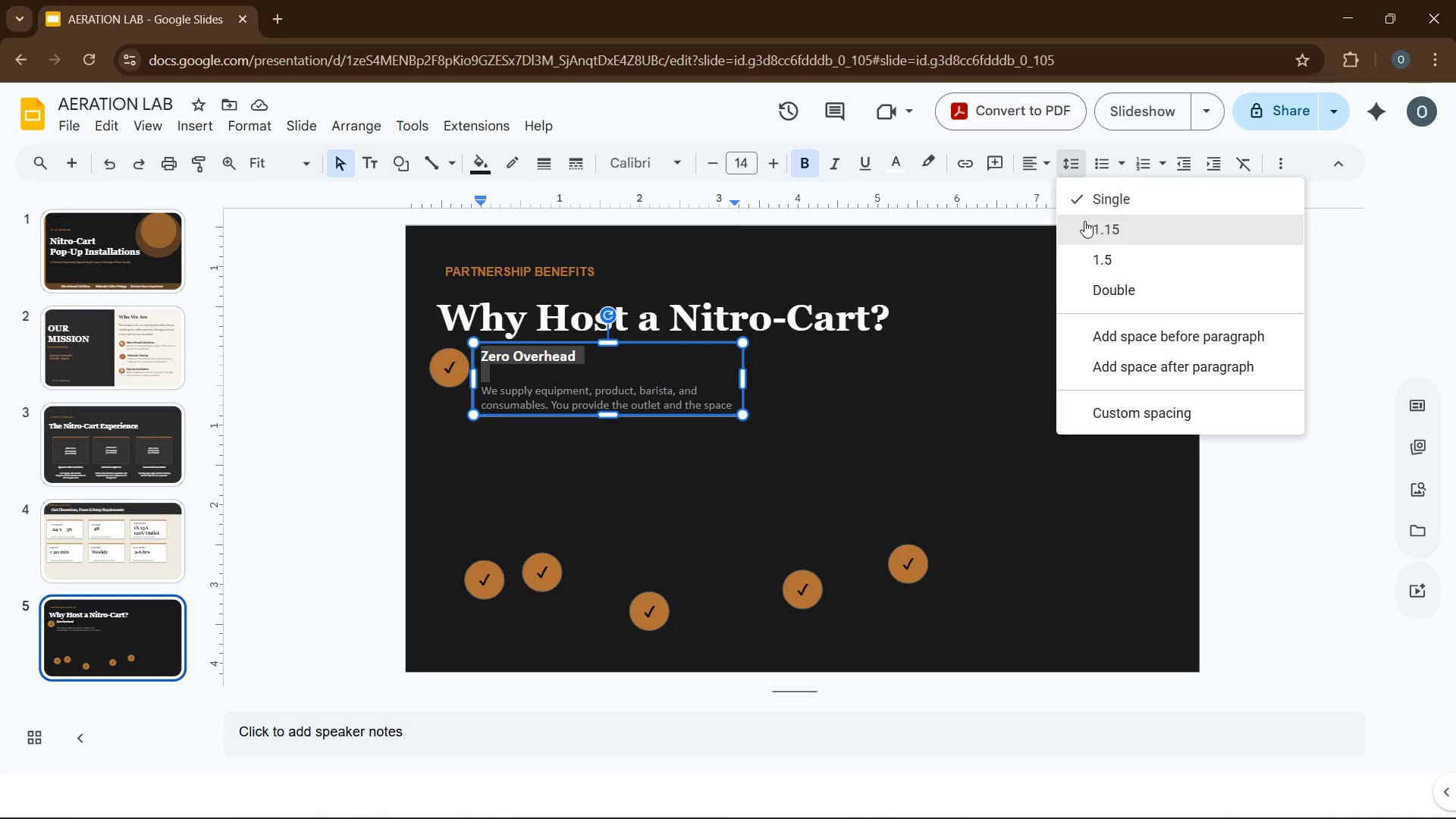 
left_click([1090, 203])
 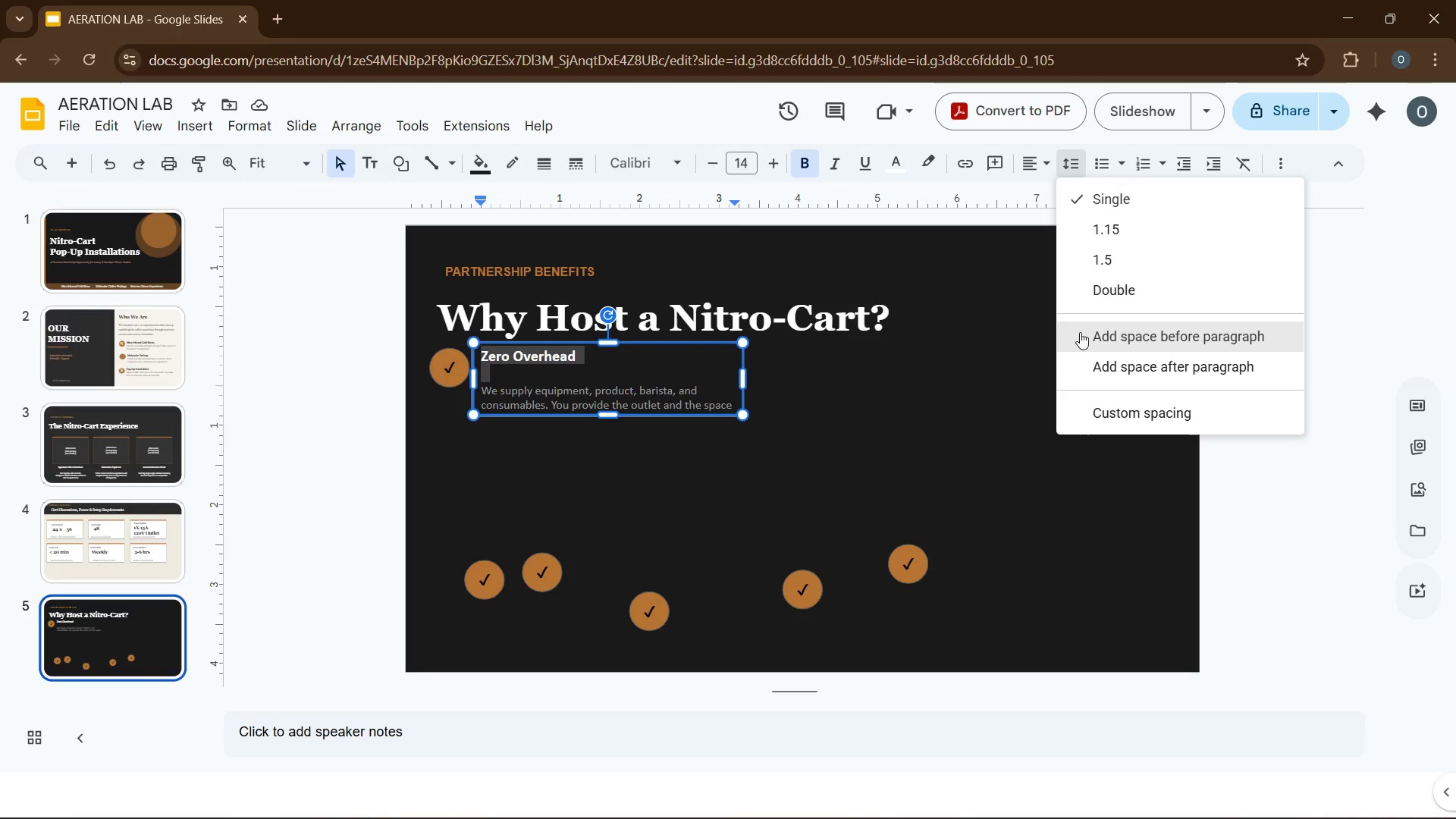 
left_click([896, 379])
 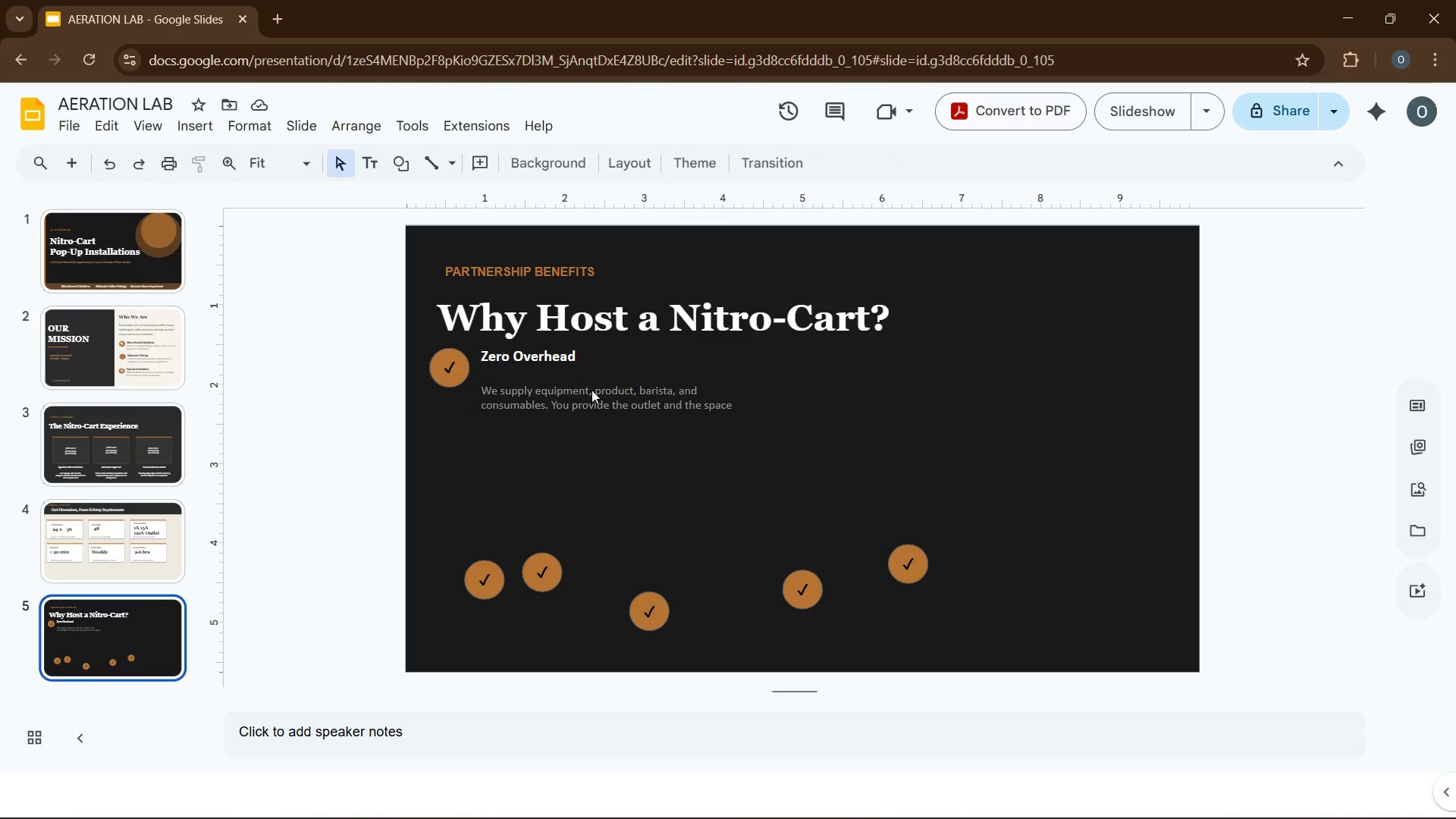 
left_click([820, 435])
 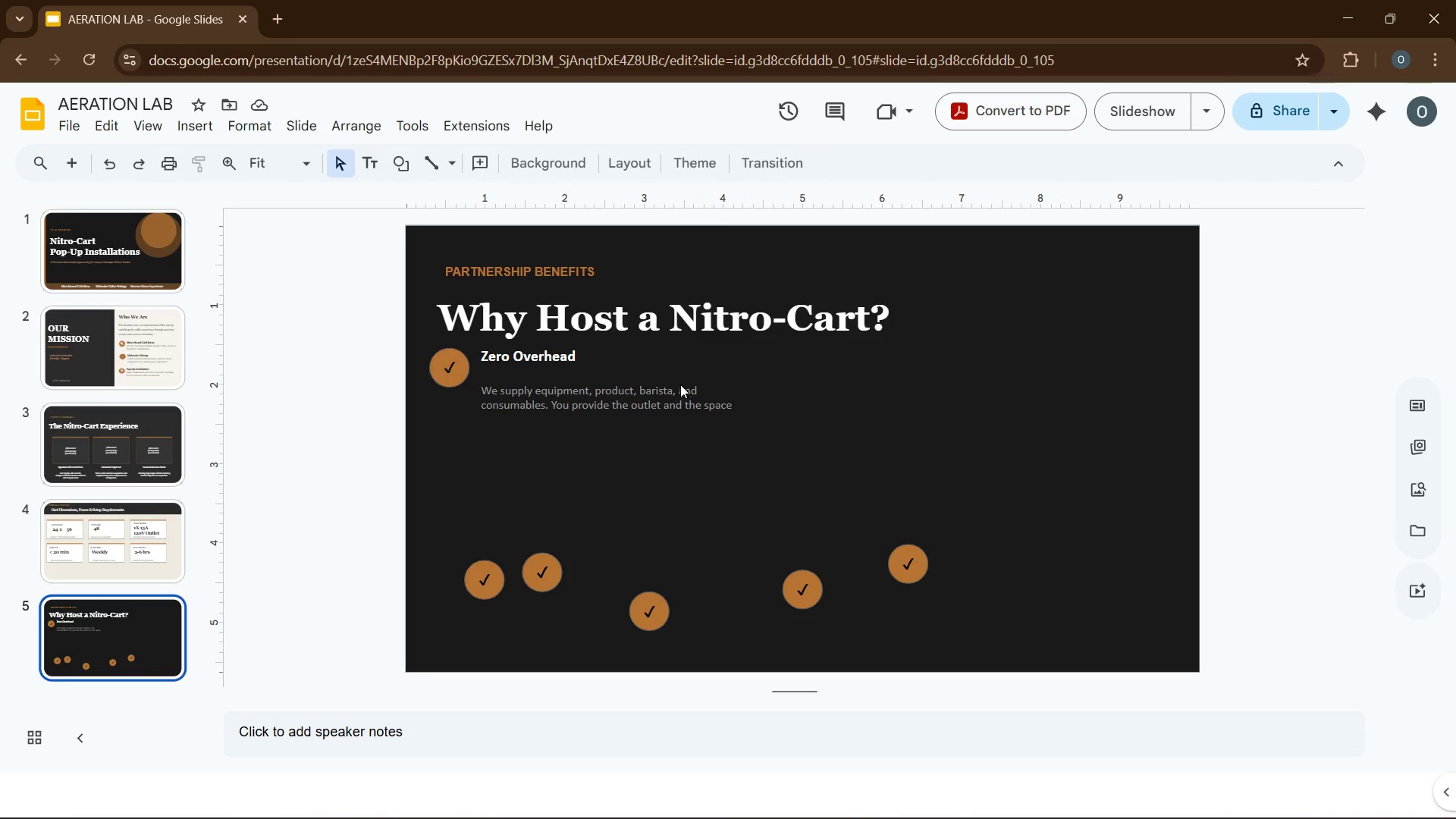 
left_click([737, 406])
 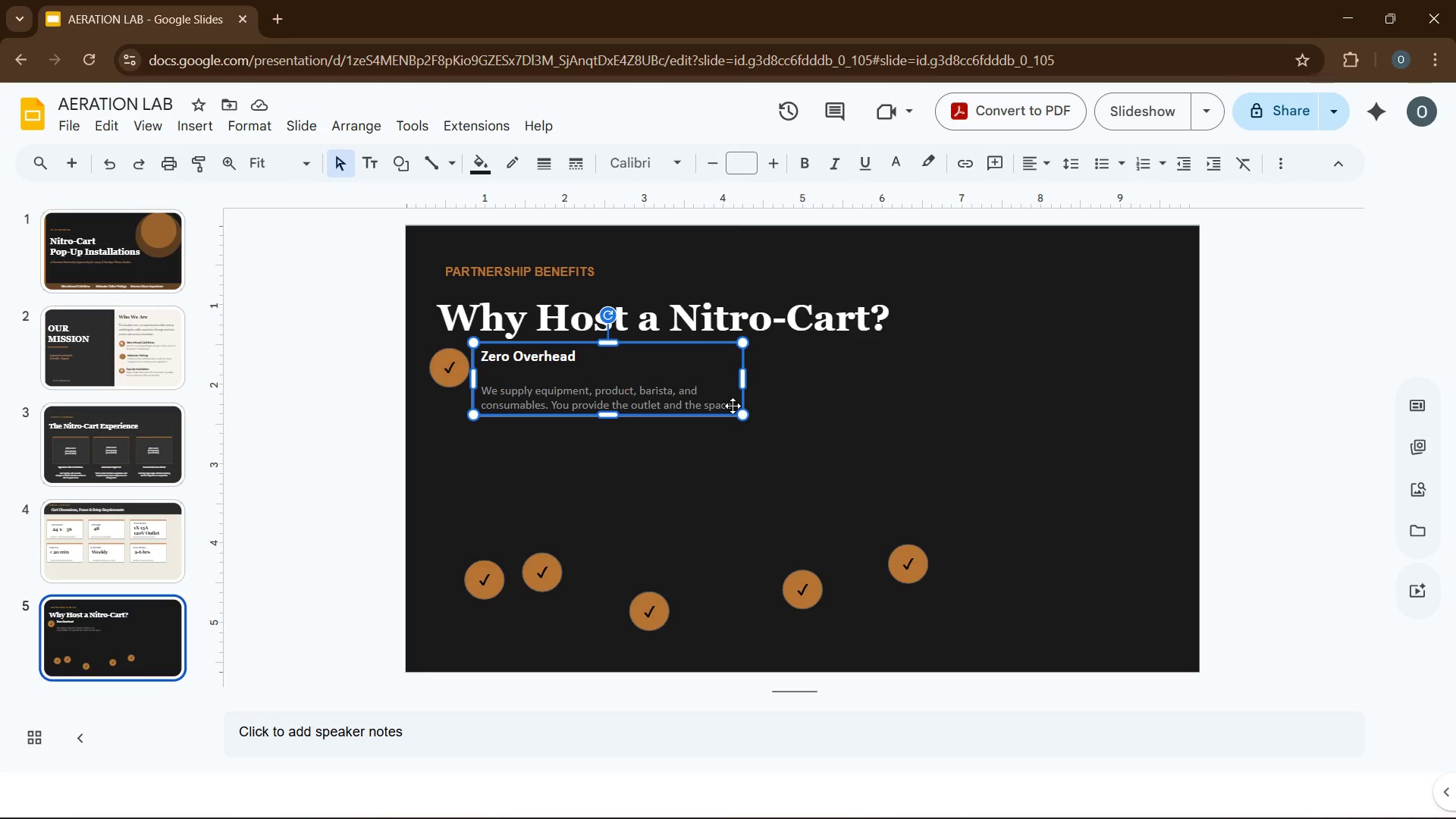 
left_click([733, 406])
 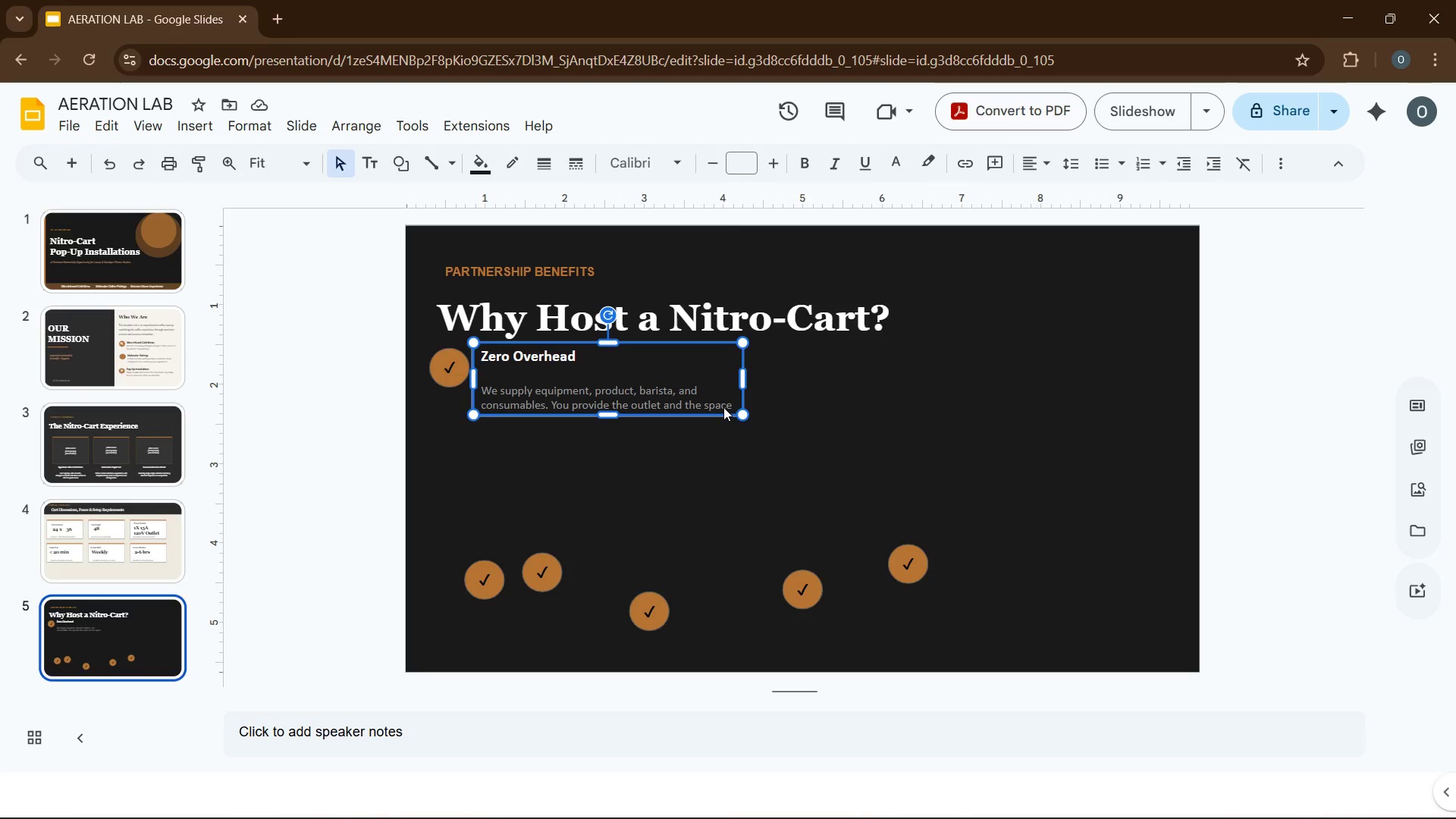 
left_click([723, 407])
 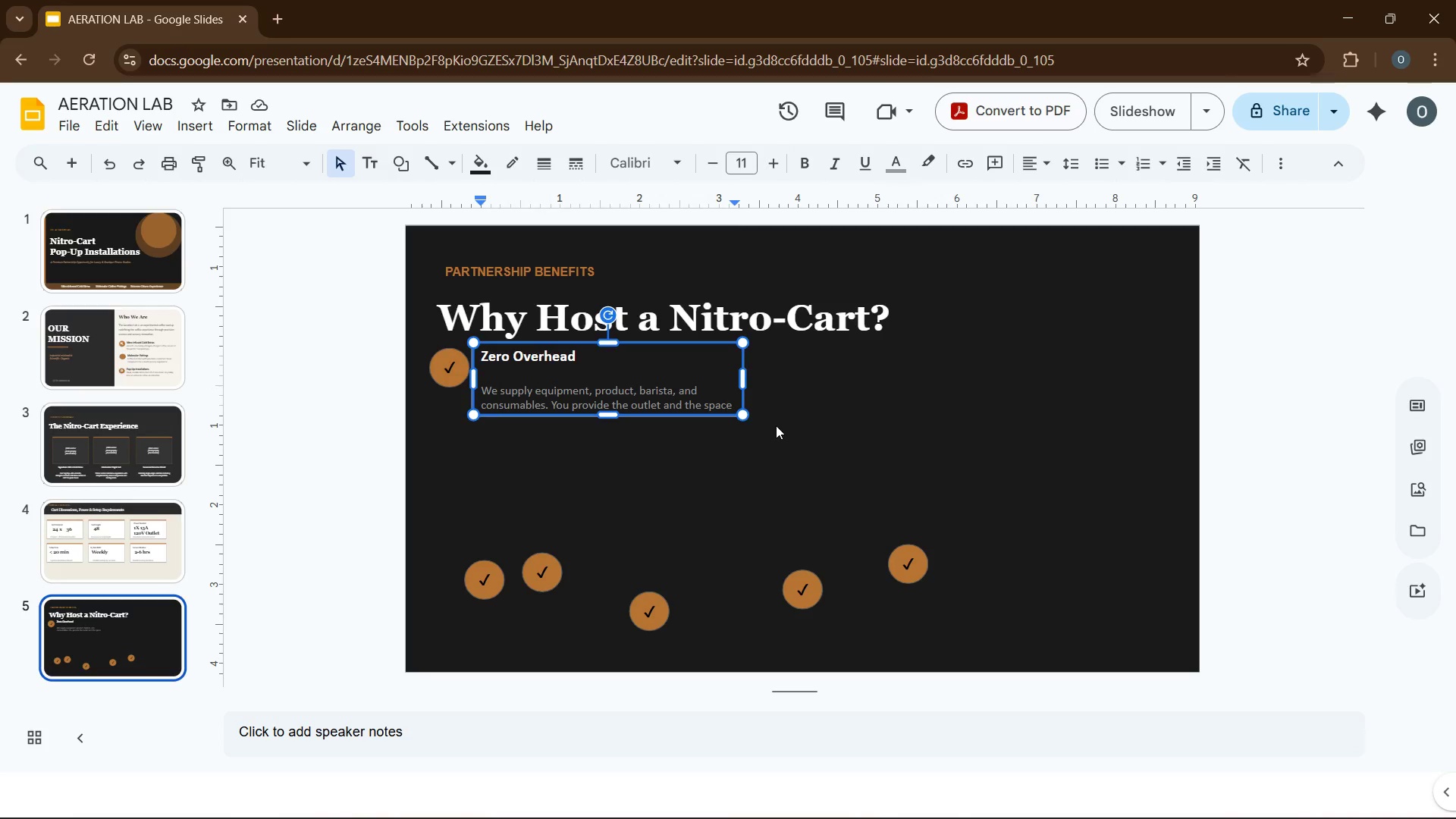 
key(ArrowRight)
 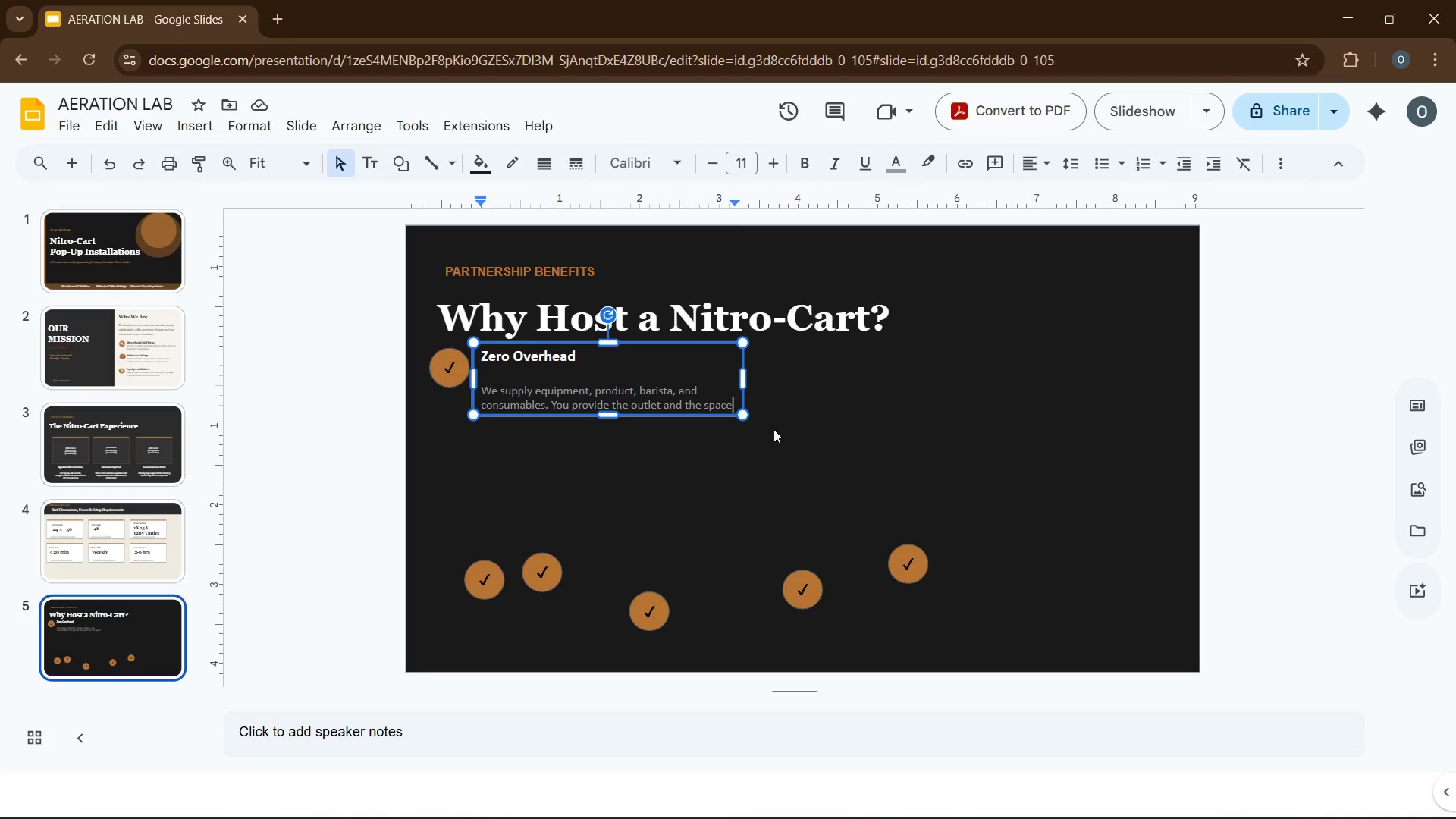 
key(Period)
 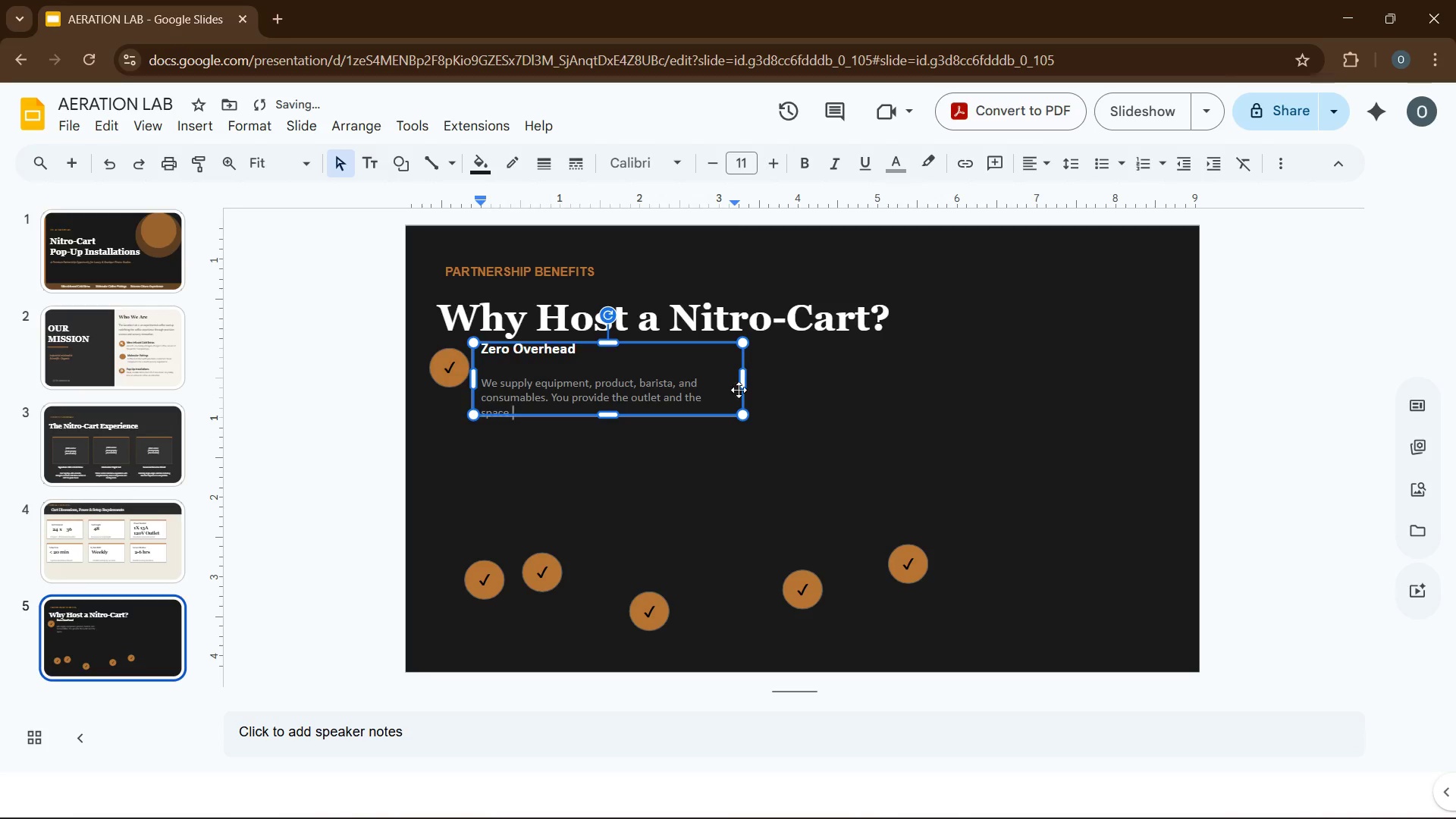 
left_click_drag(start_coordinate=[745, 387], to_coordinate=[752, 387])
 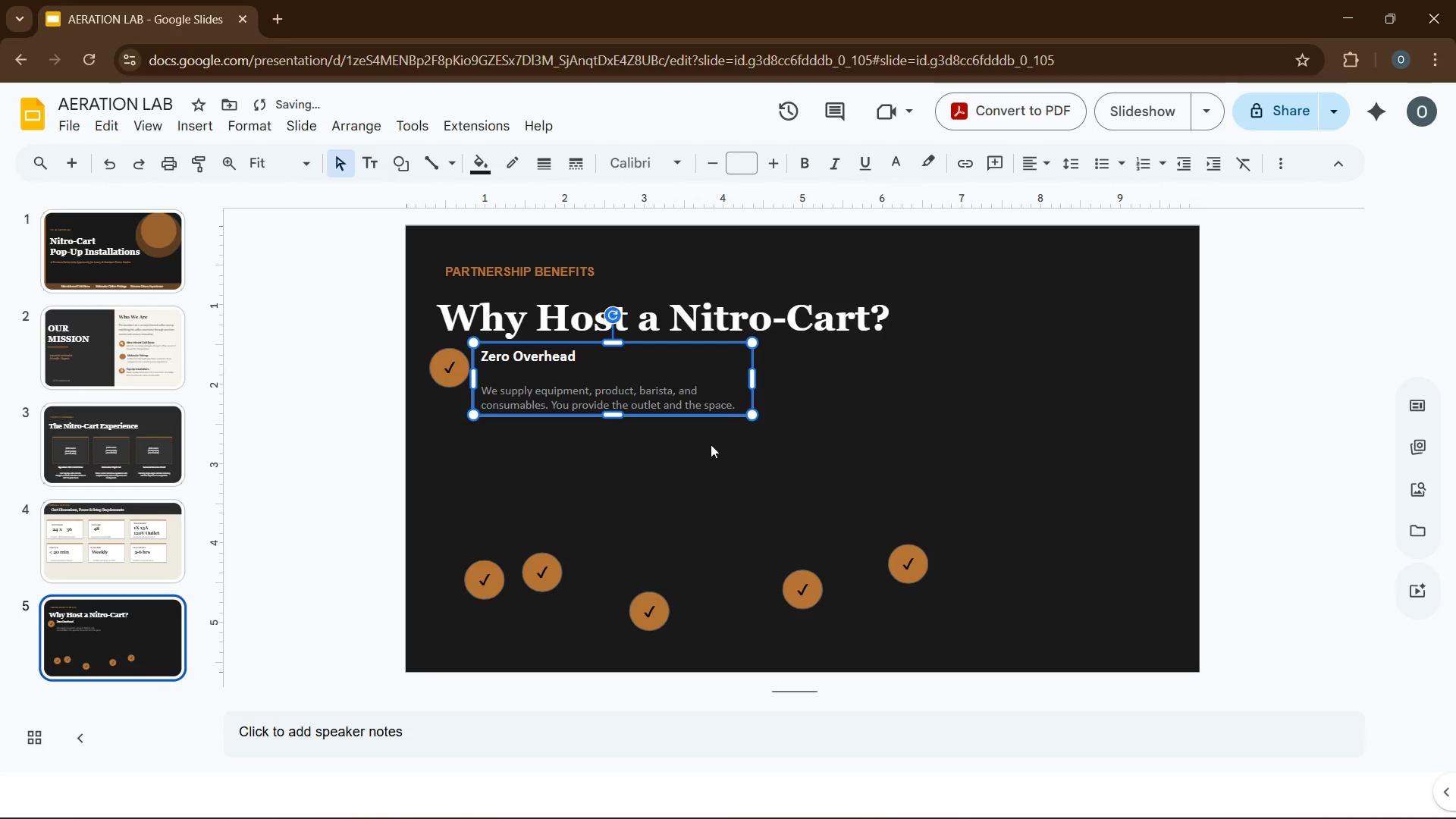 
left_click([704, 447])
 